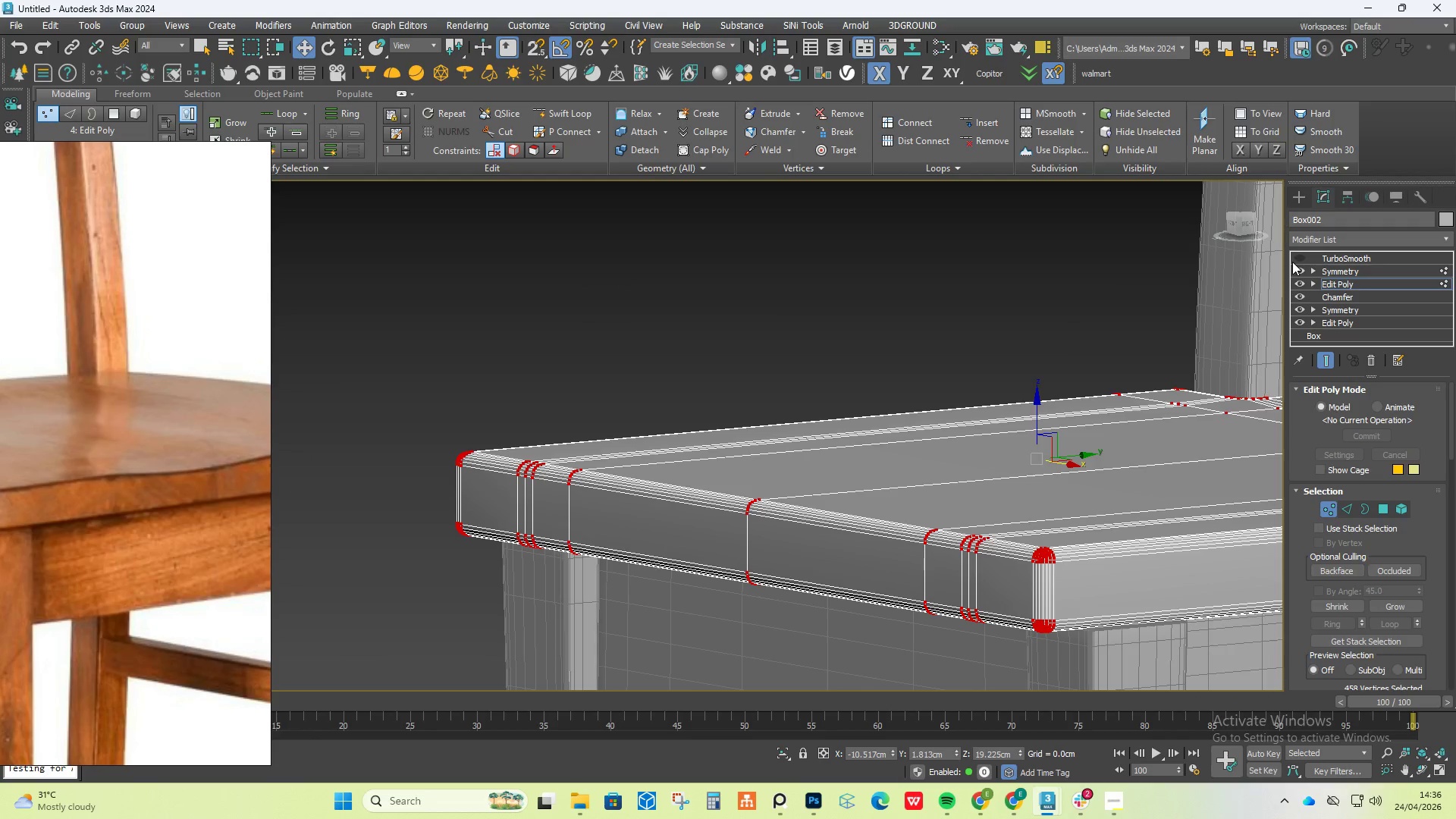 
left_click([1298, 259])
 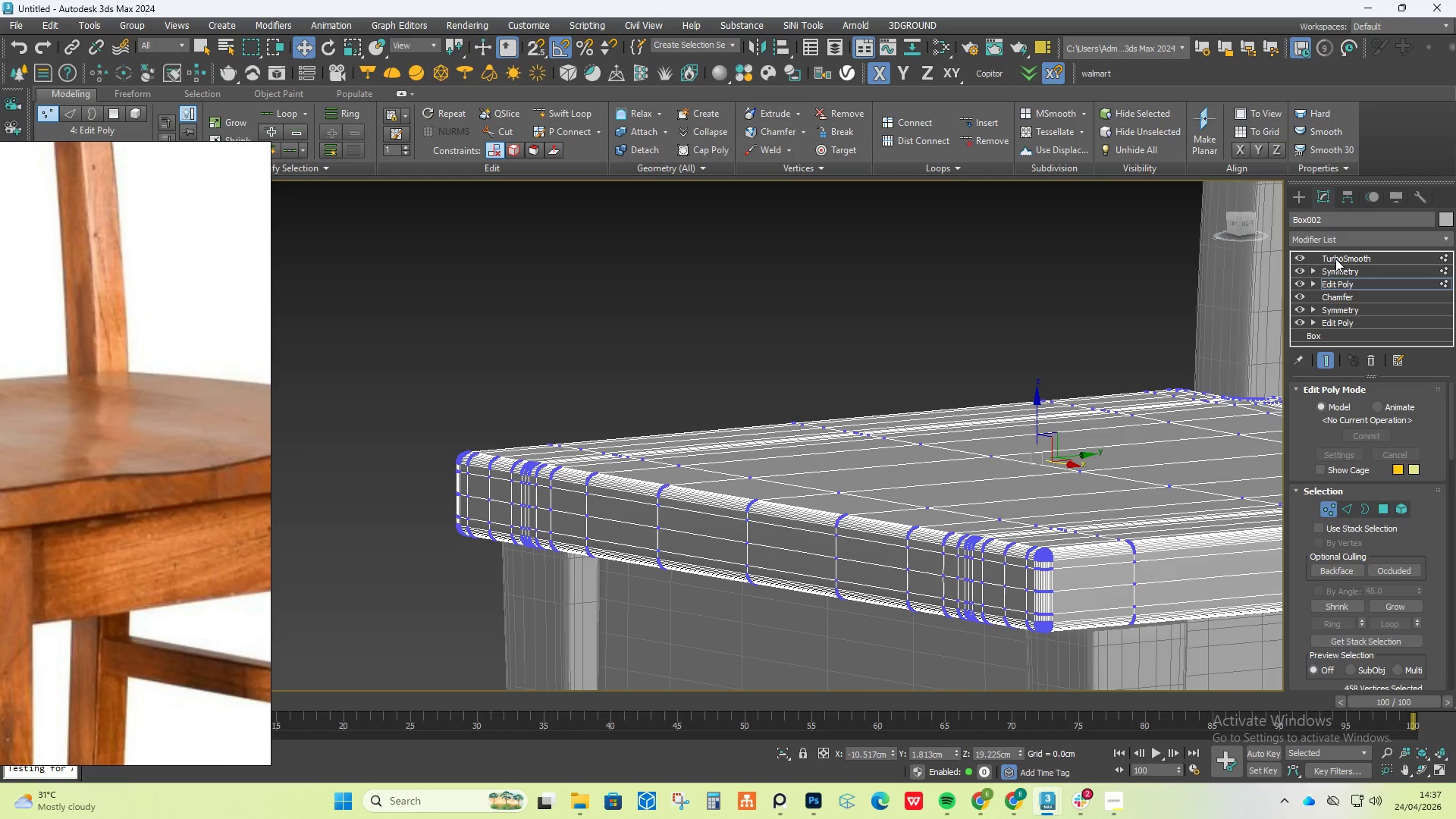 
double_click([1355, 236])
 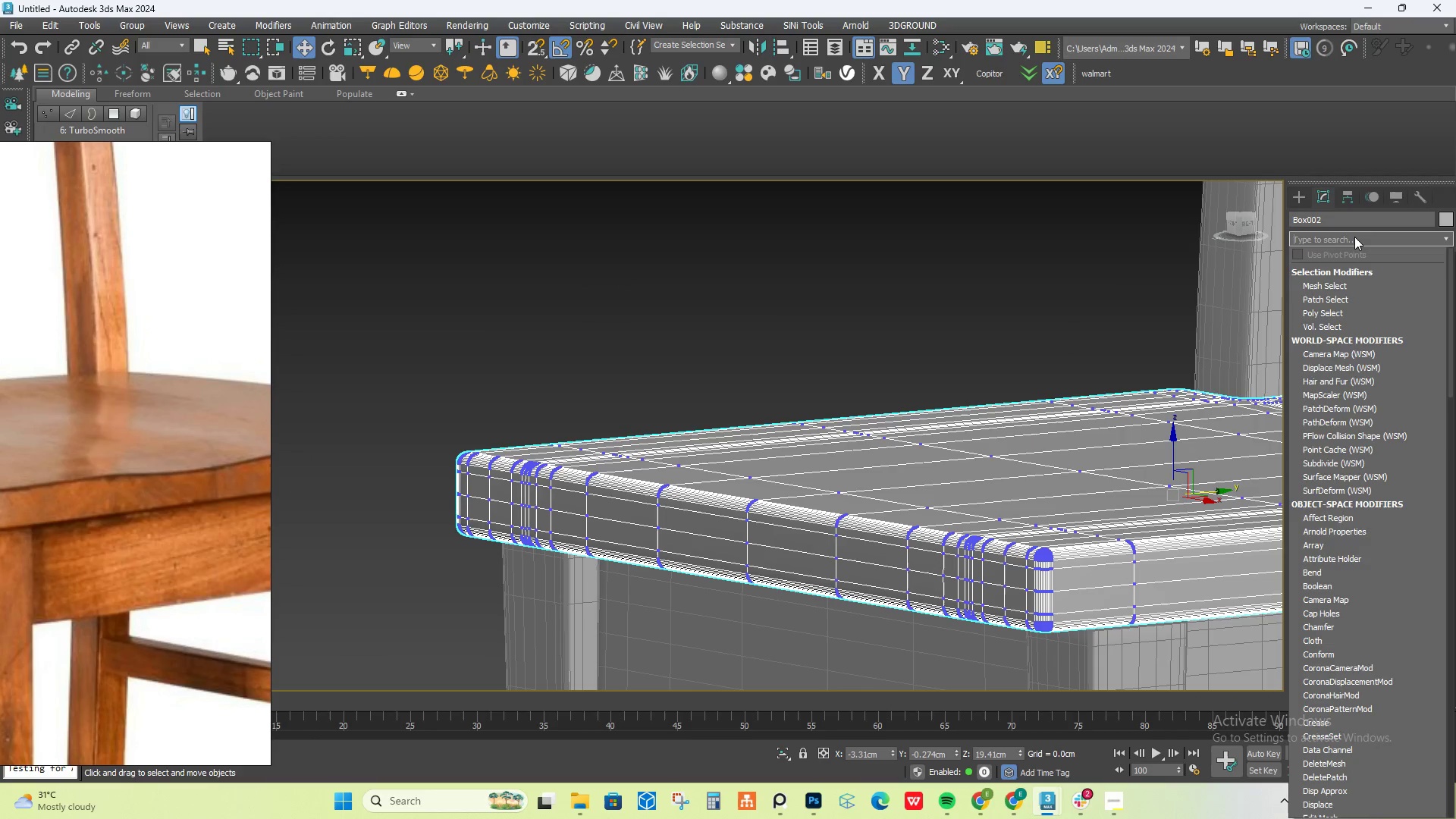 
type(ed)
 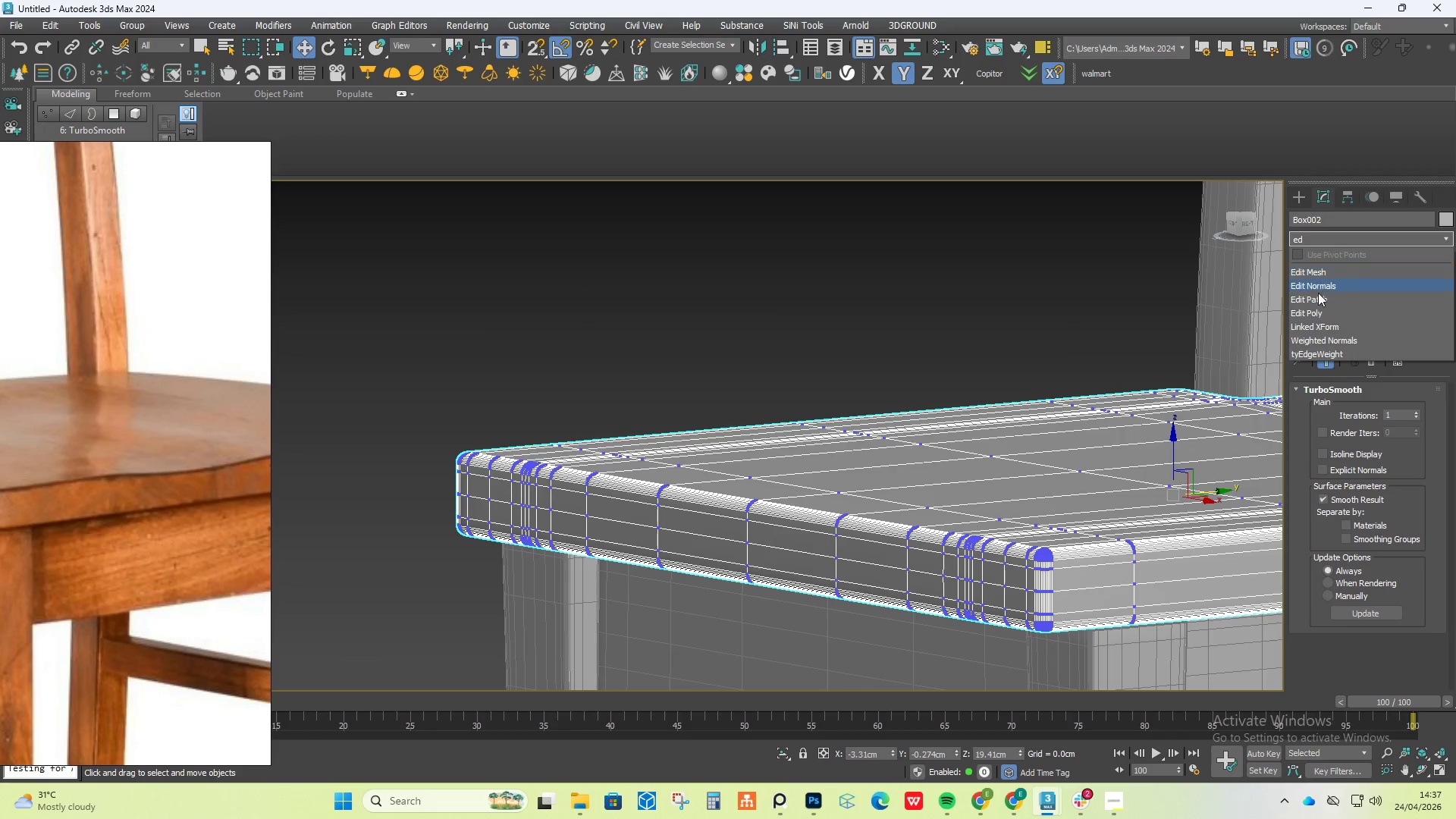 
left_click([1318, 317])
 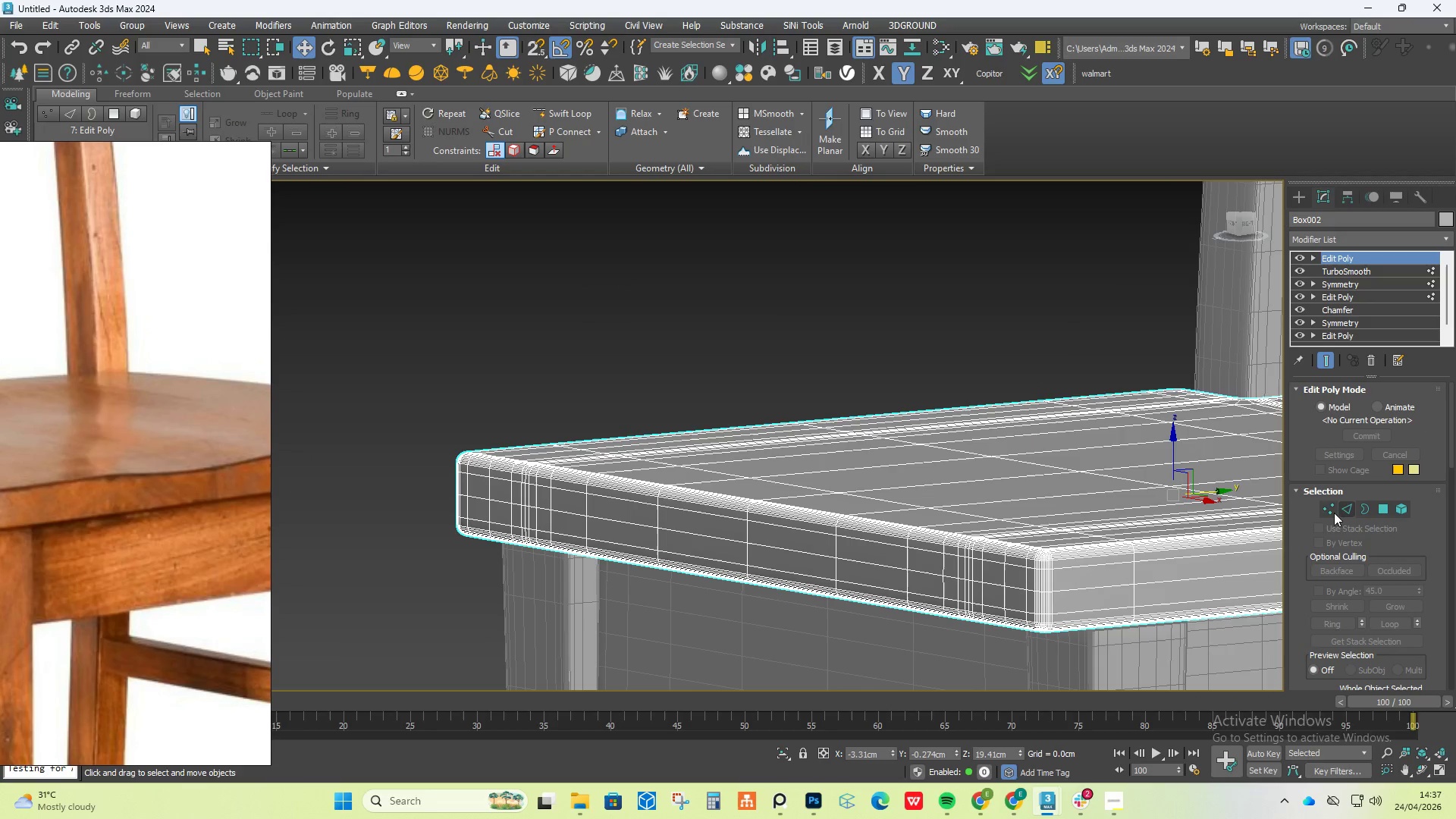 
left_click([1332, 510])
 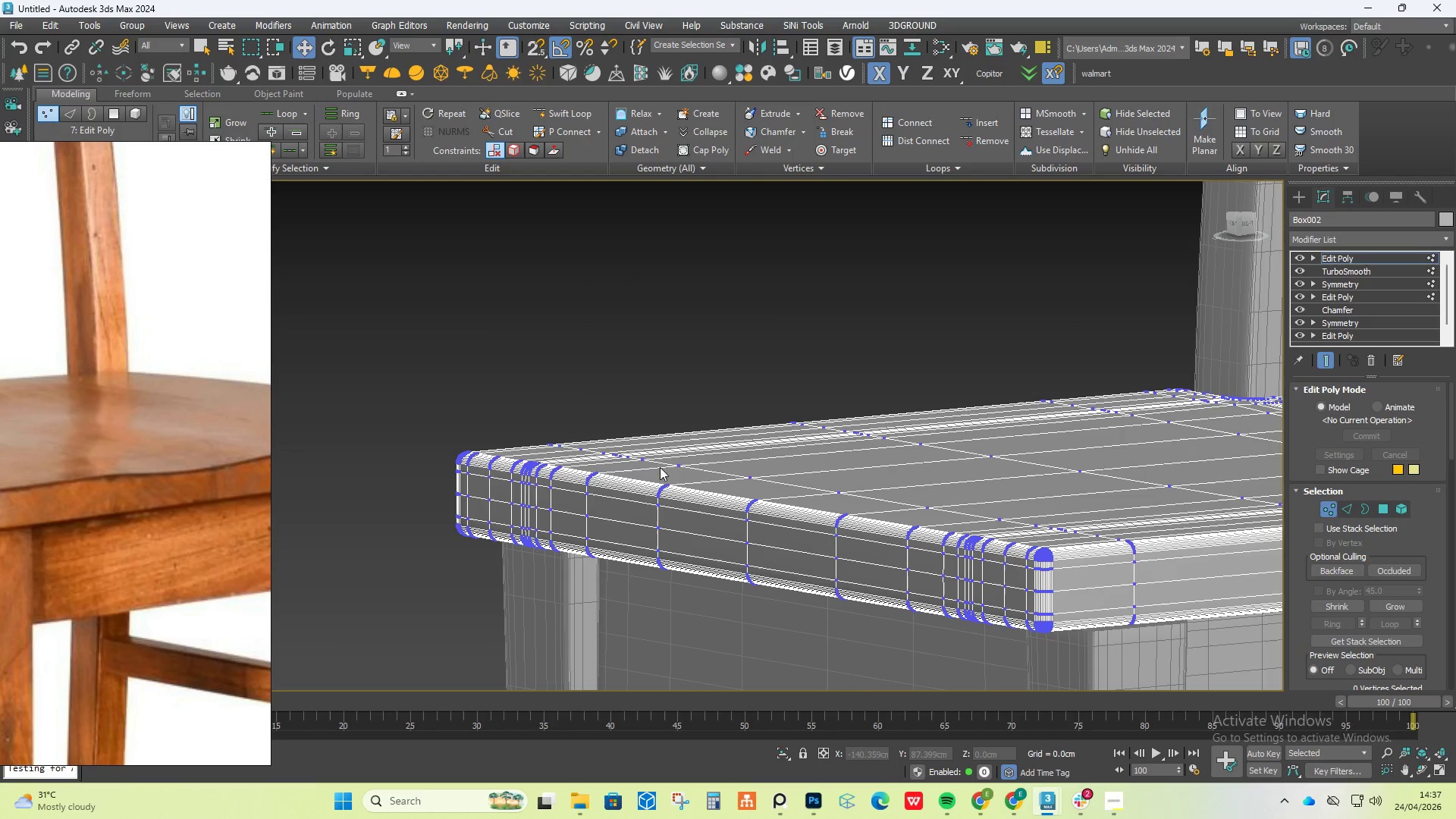 
left_click([671, 466])
 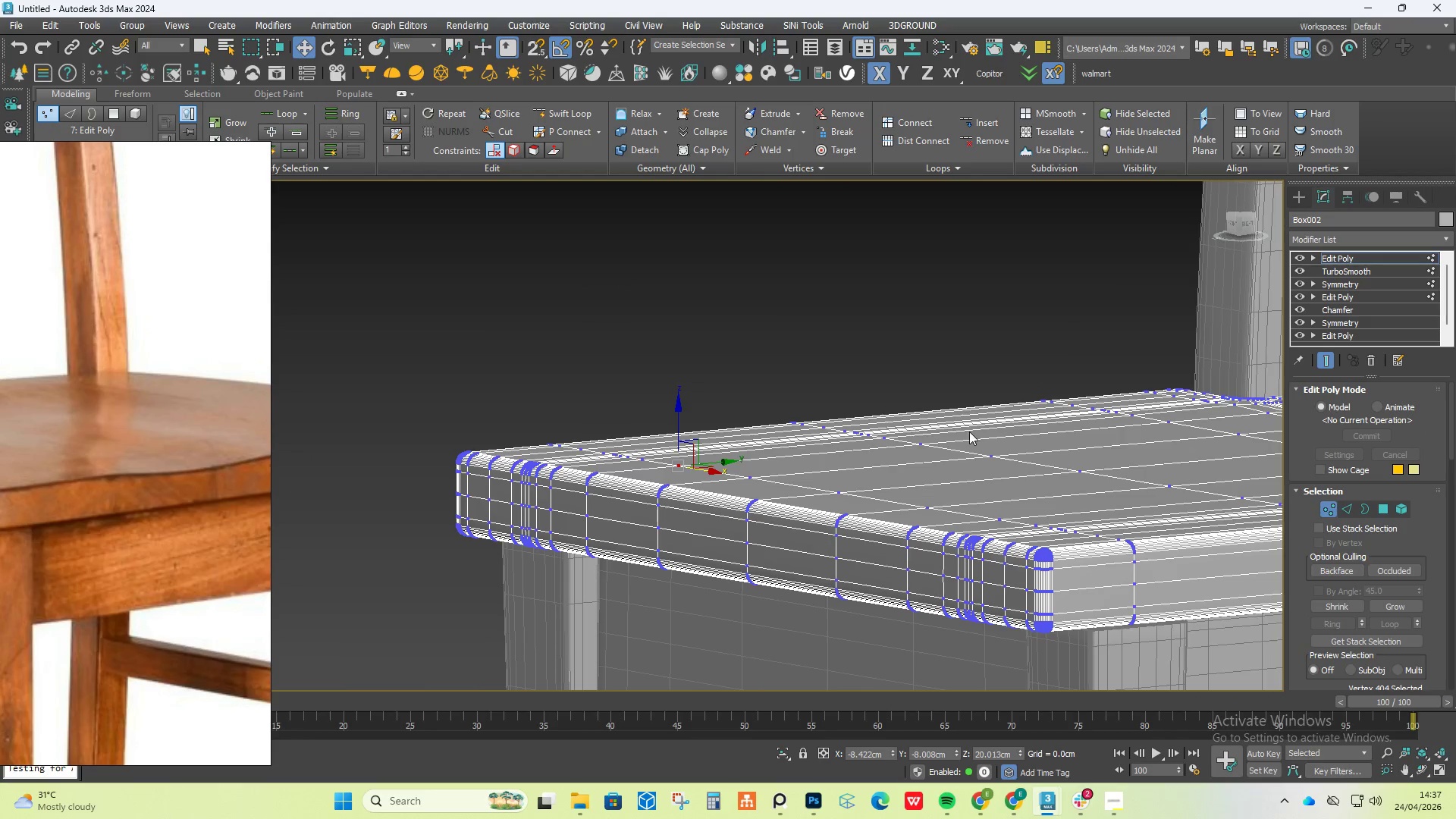 
hold_key(key=ControlLeft, duration=2.73)
left_click([1238, 493])
 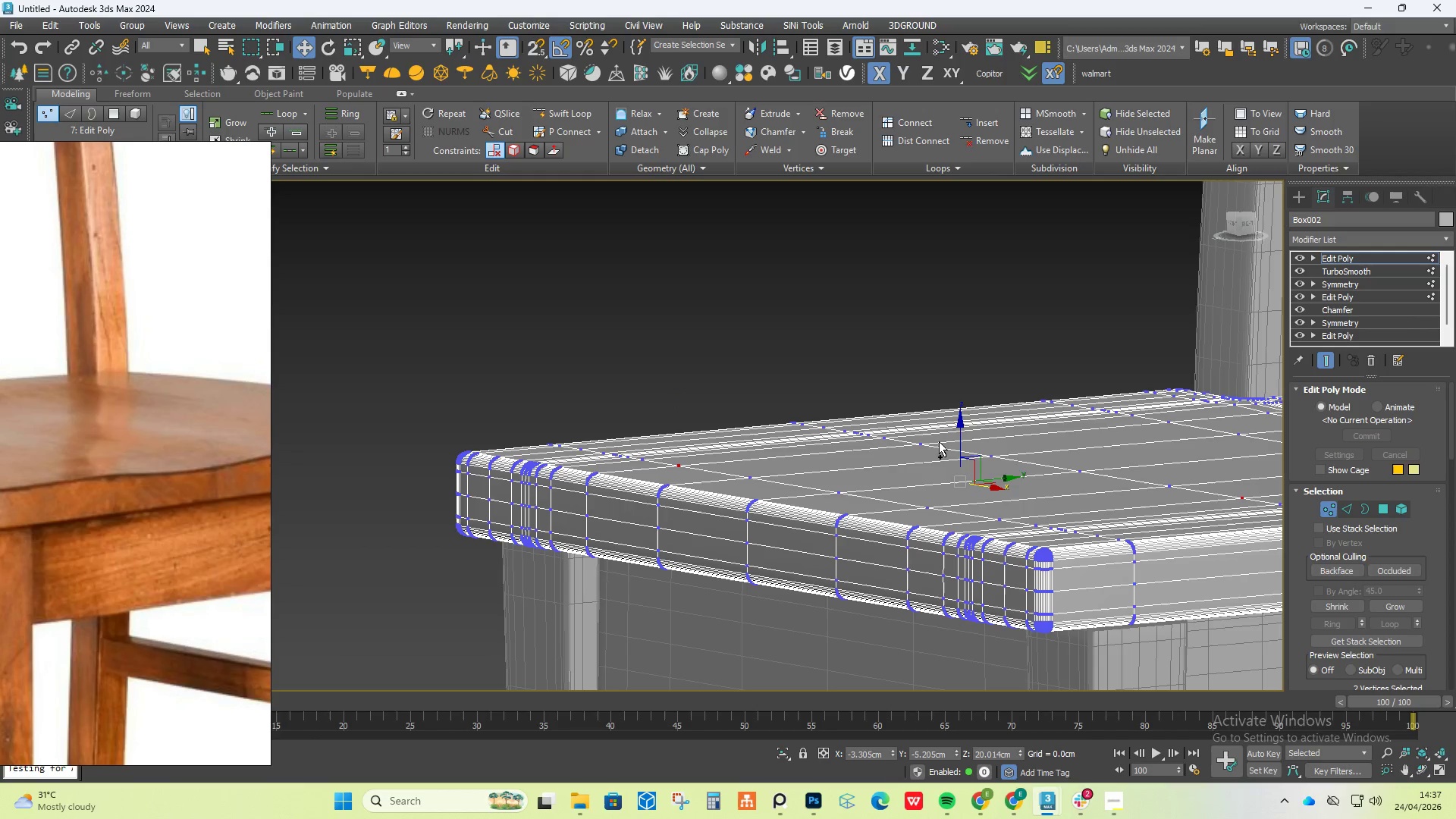 
left_click([924, 439])
 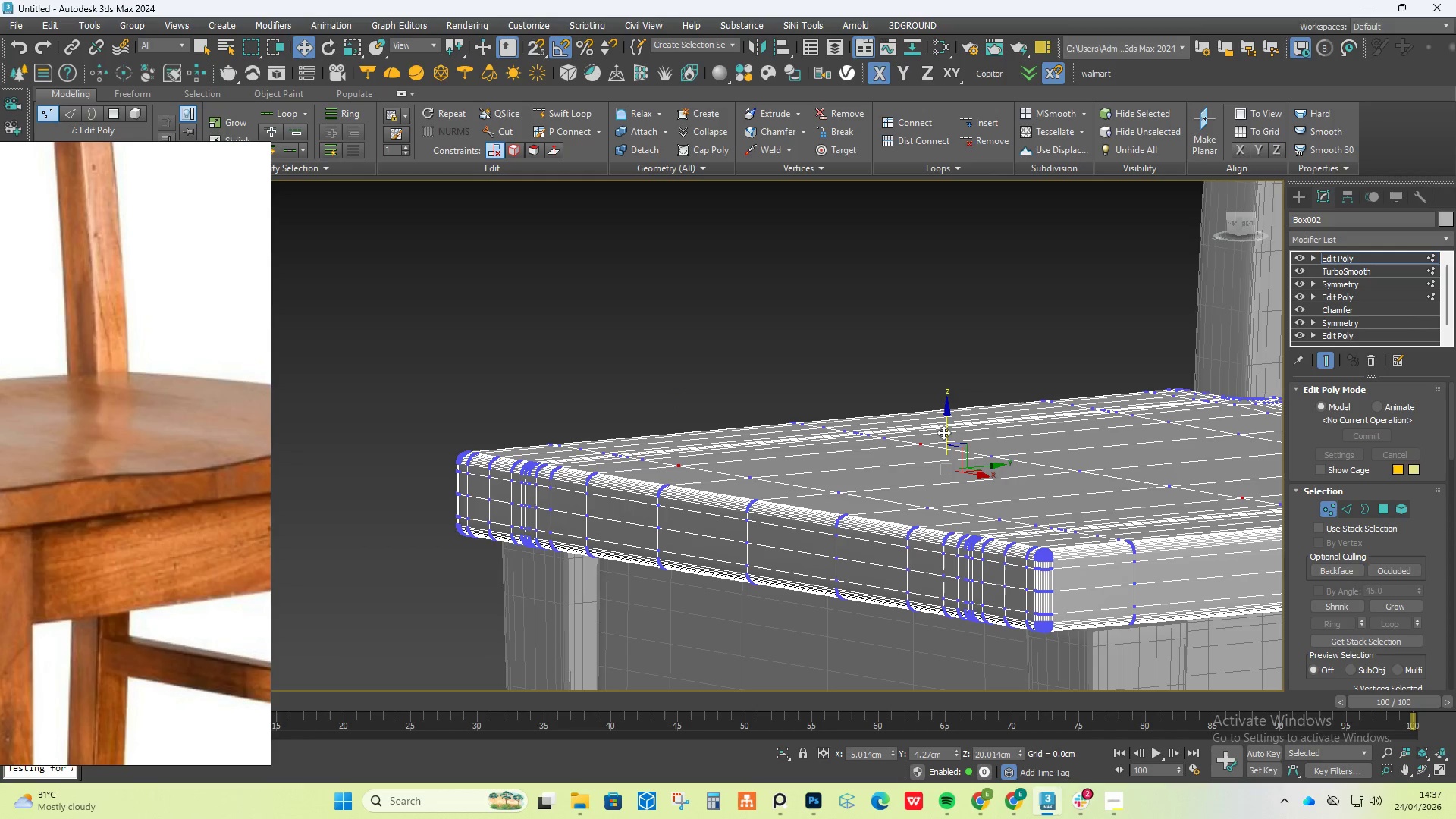 
left_click_drag(start_coordinate=[943, 432], to_coordinate=[945, 437])
 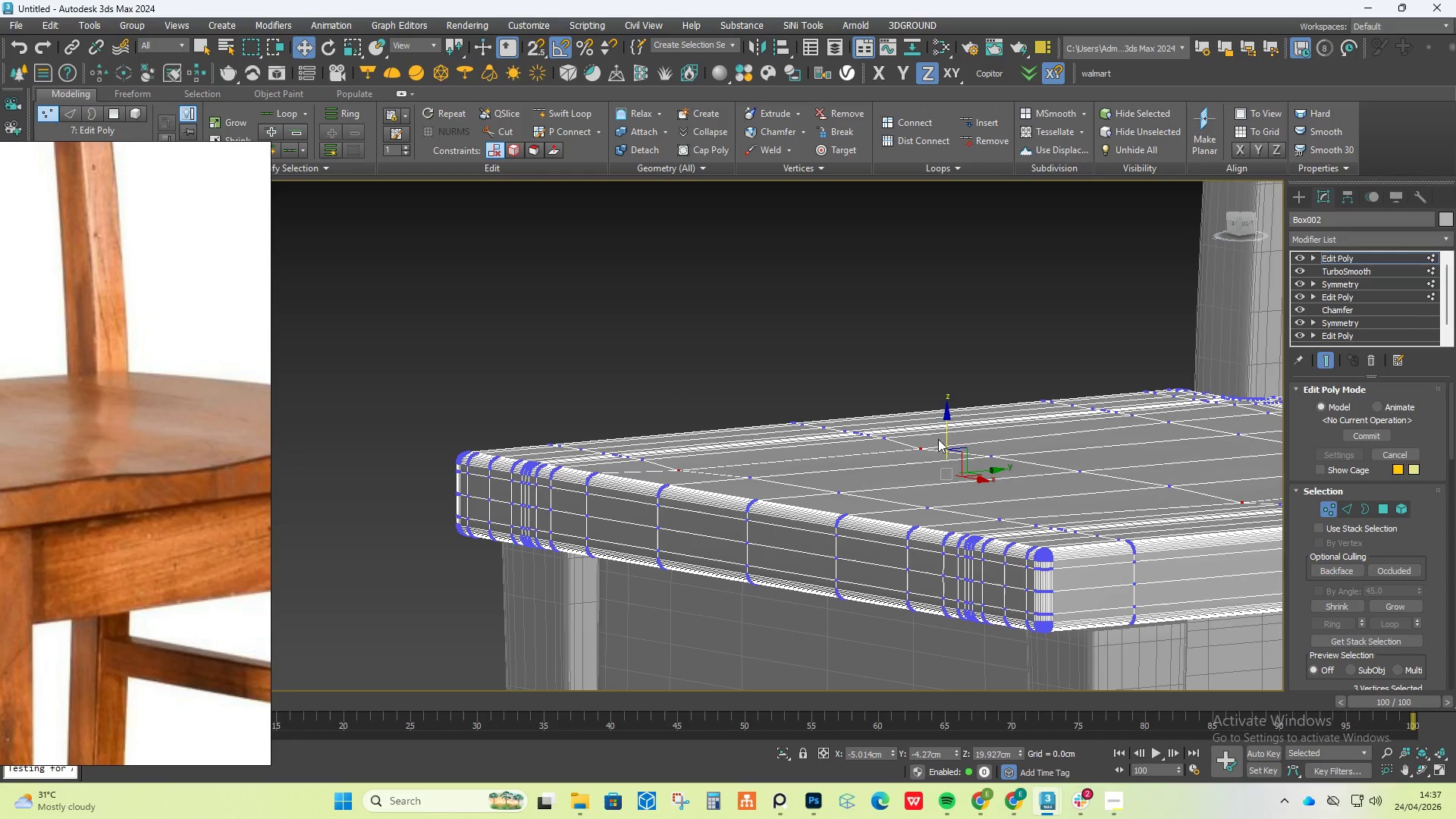 
hold_key(key=AltLeft, duration=0.73)
 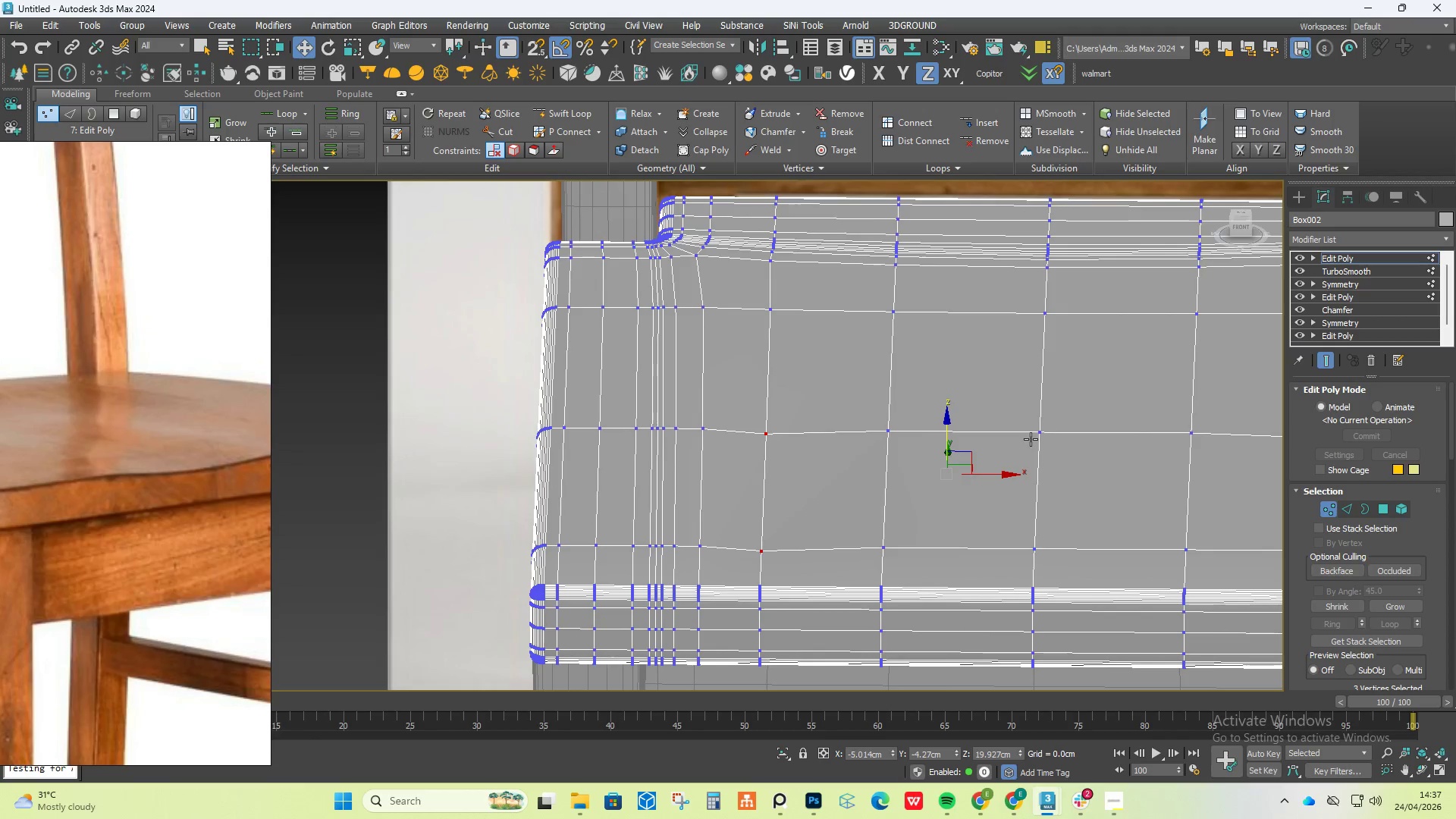 
scroll: coordinate [1031, 439], scroll_direction: down, amount: 2.0
 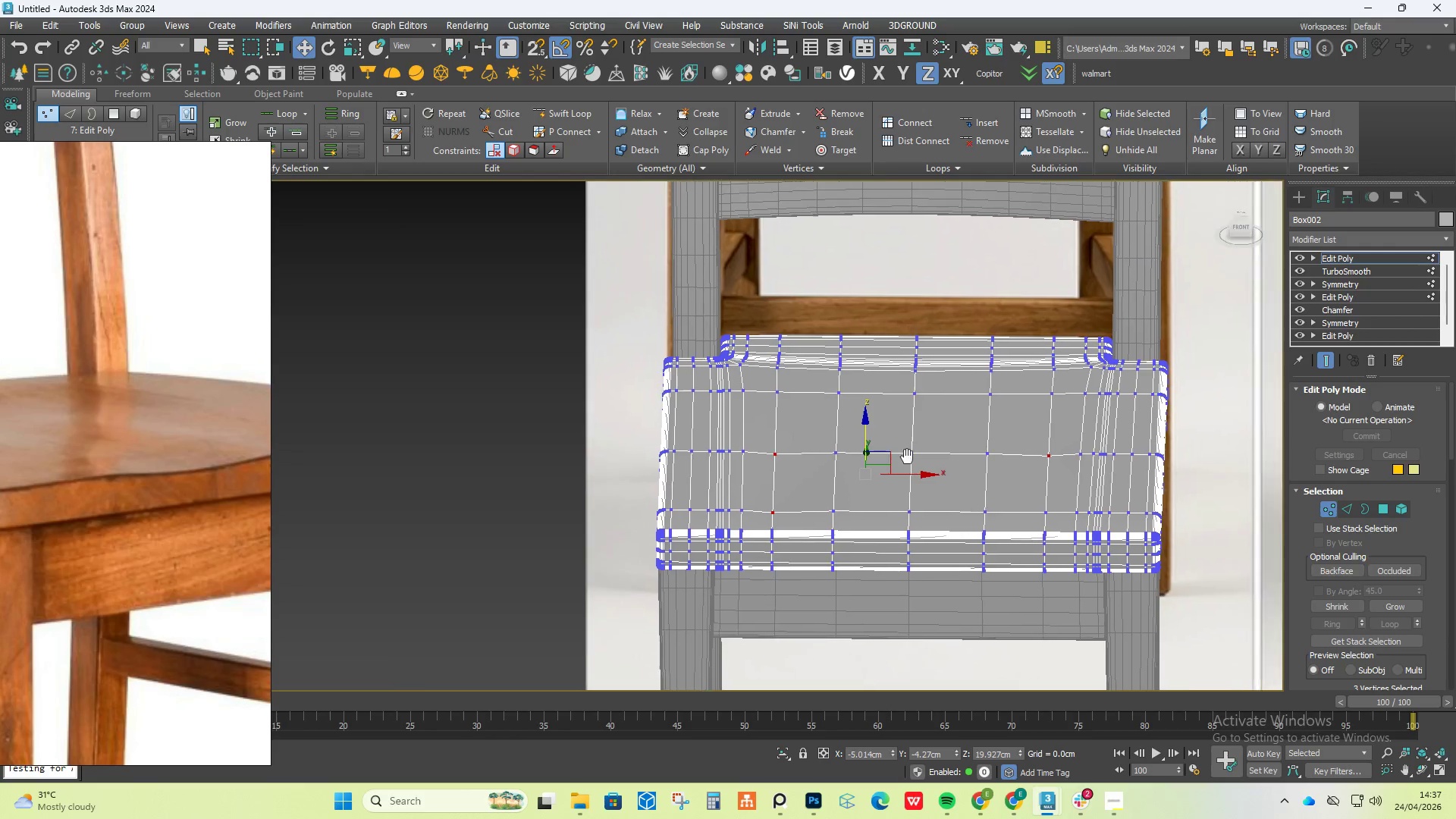 
scroll: coordinate [999, 414], scroll_direction: up, amount: 1.0
 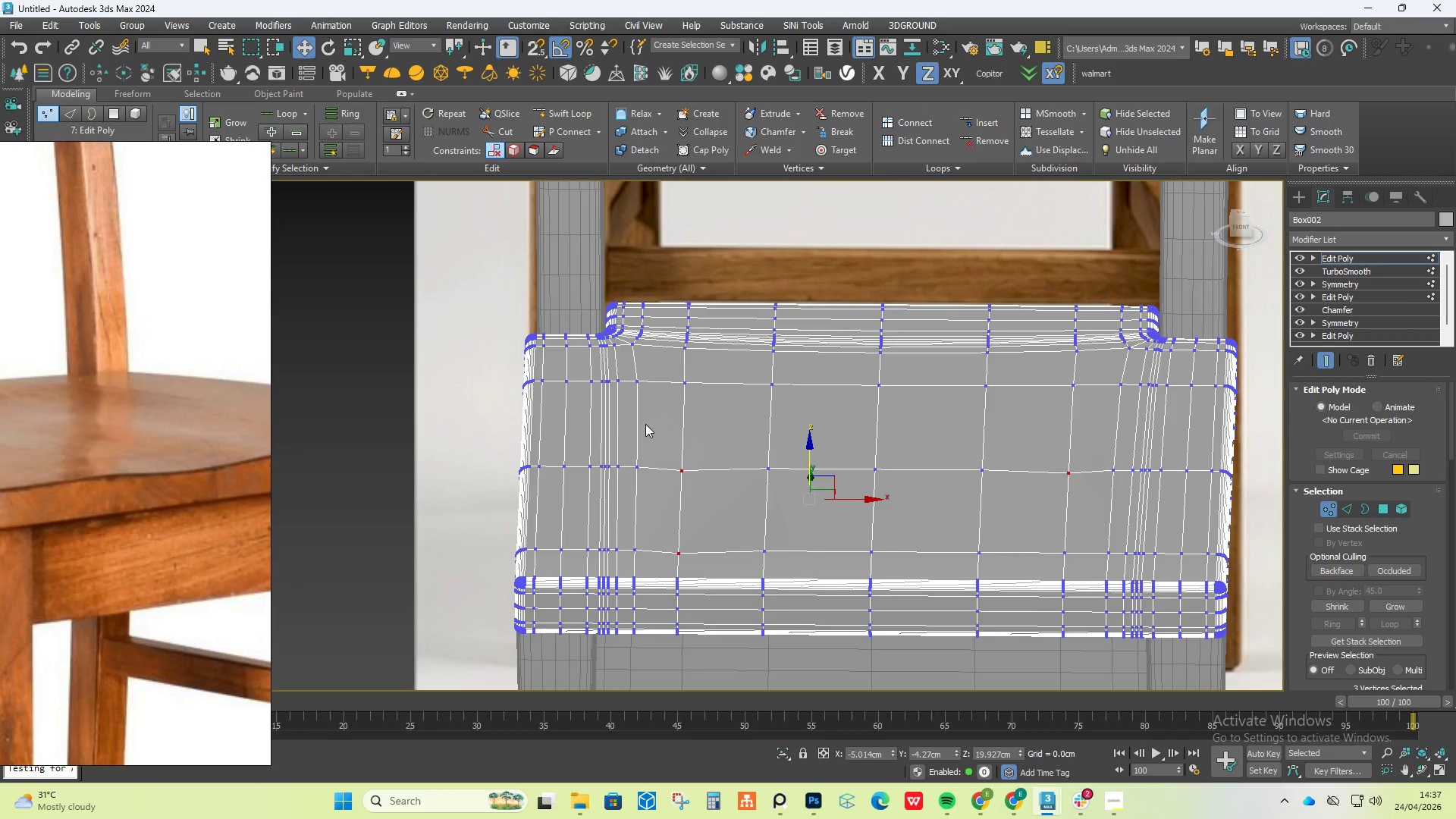 
left_click([686, 387])
 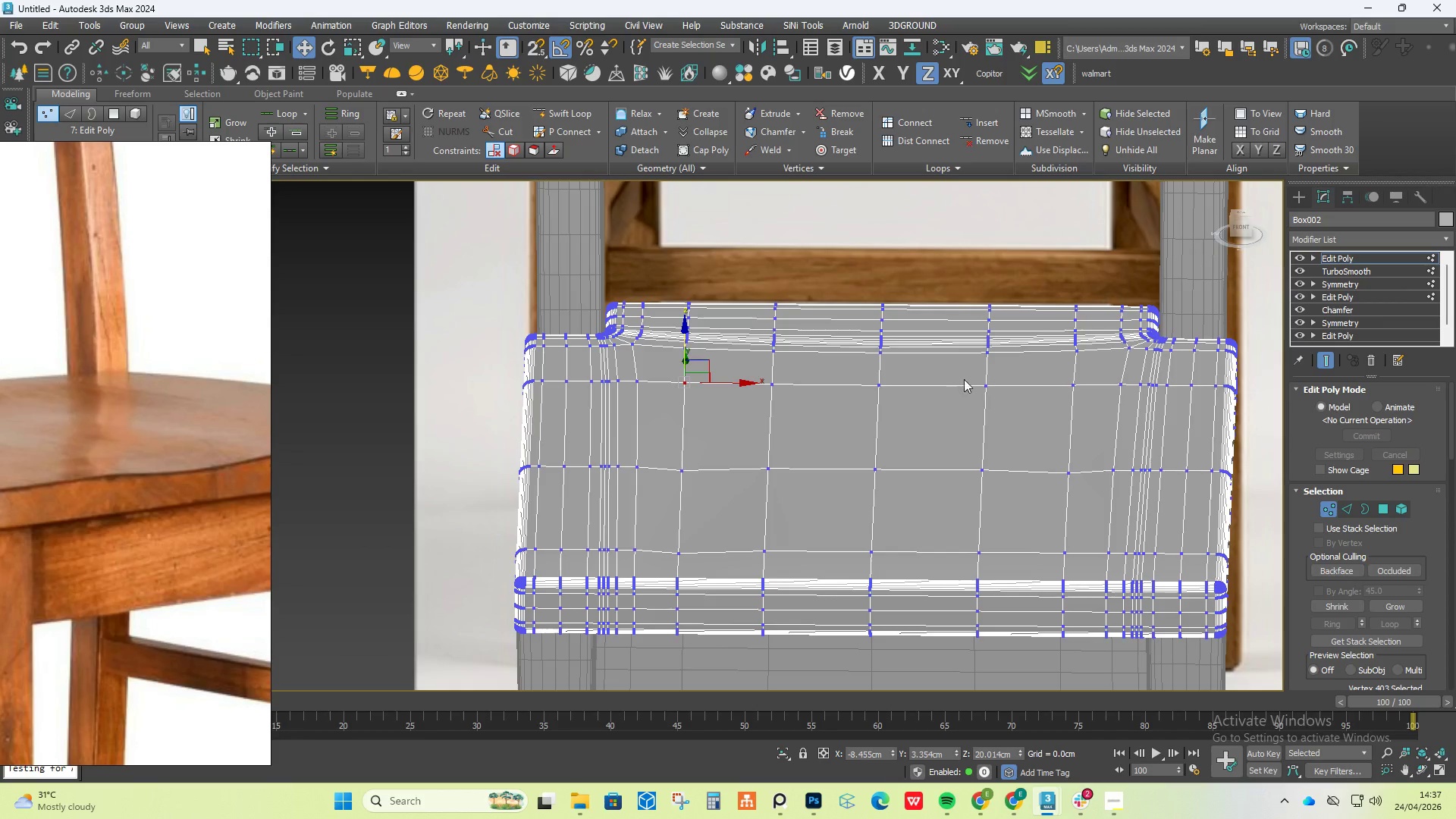 
hold_key(key=ControlLeft, duration=1.5)
left_click([877, 462])
 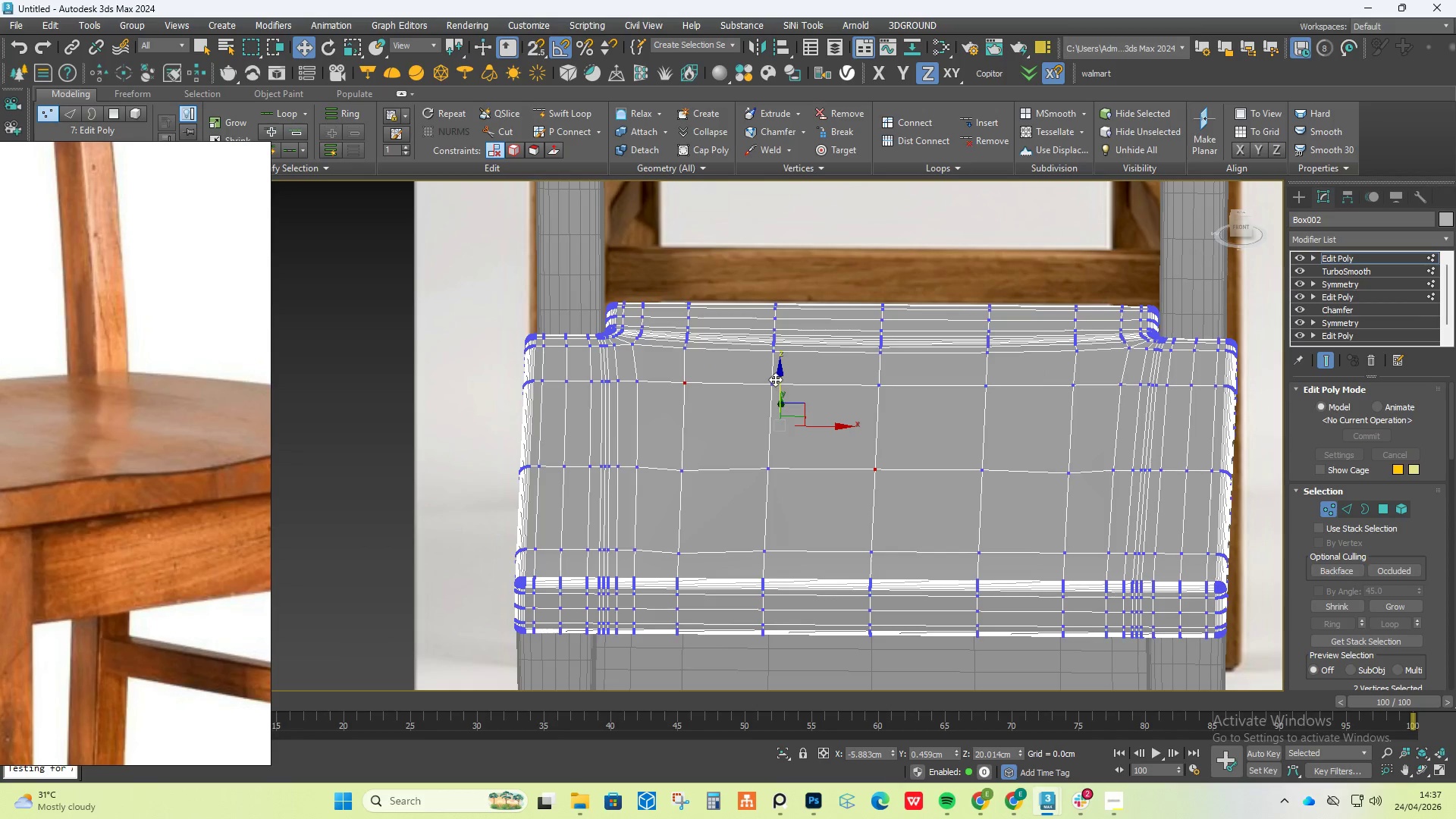 
left_click_drag(start_coordinate=[775, 379], to_coordinate=[777, 386])
 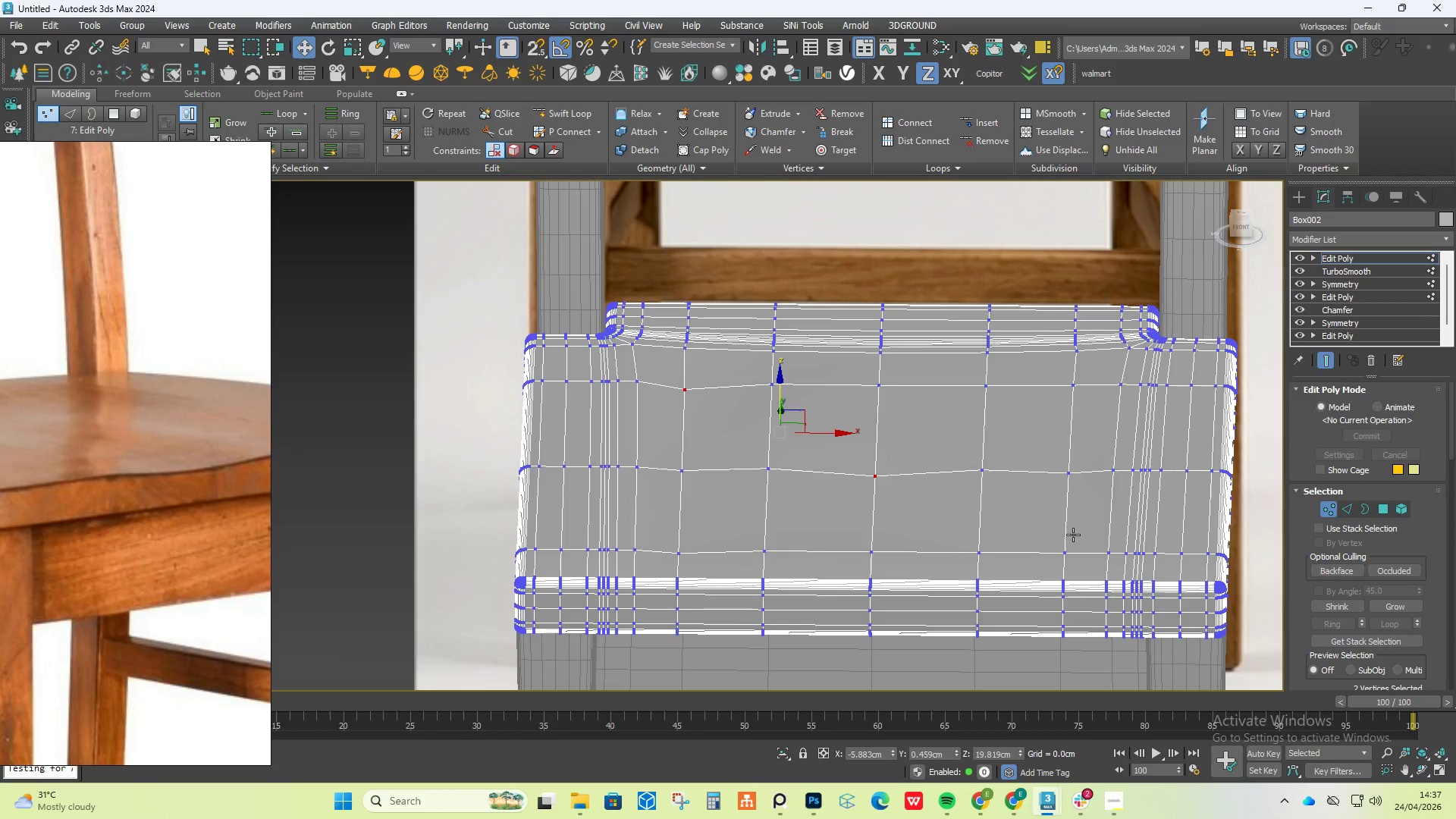 
left_click([1065, 554])
 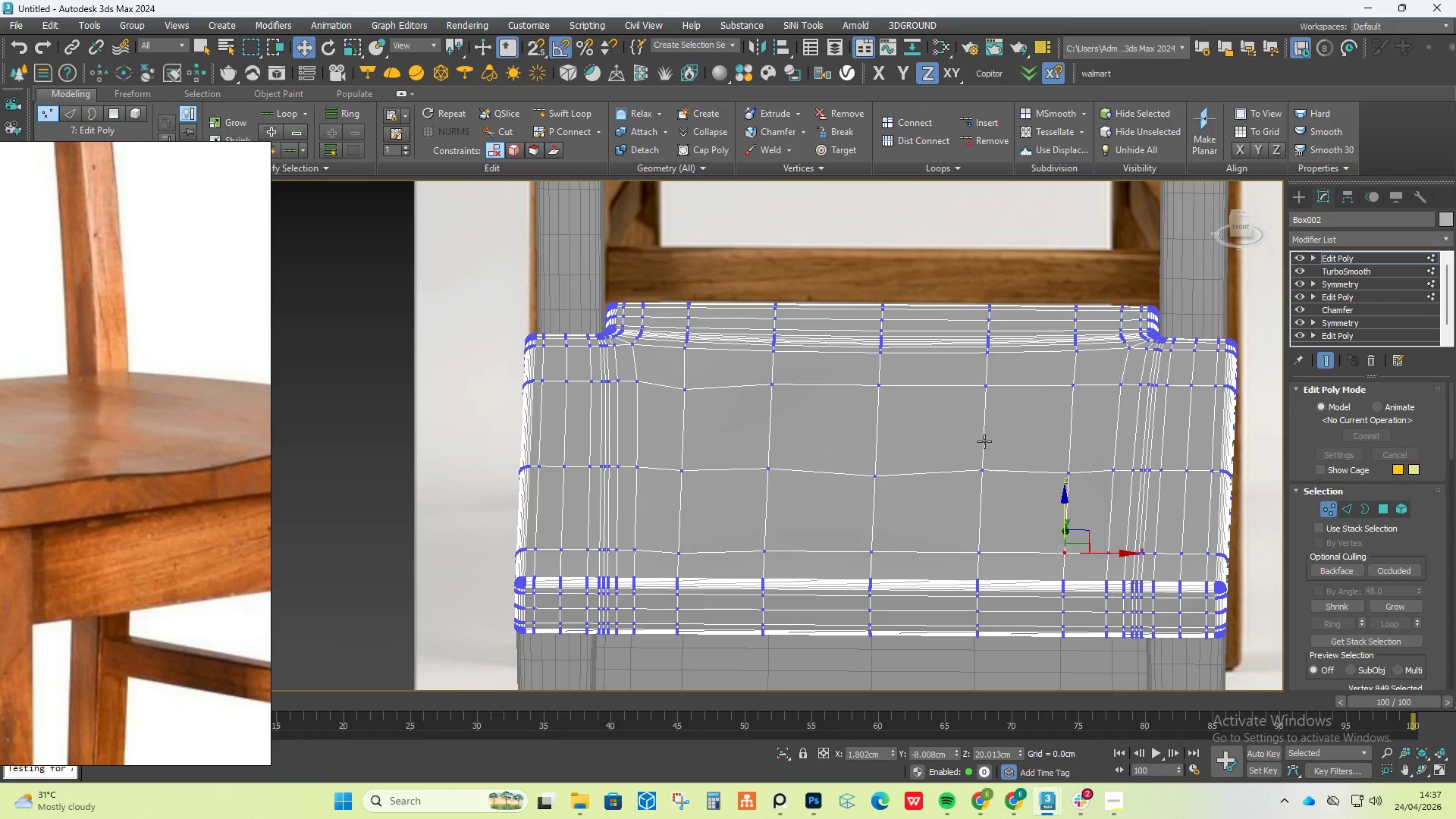 
hold_key(key=ControlLeft, duration=0.53)
left_click([989, 378])
 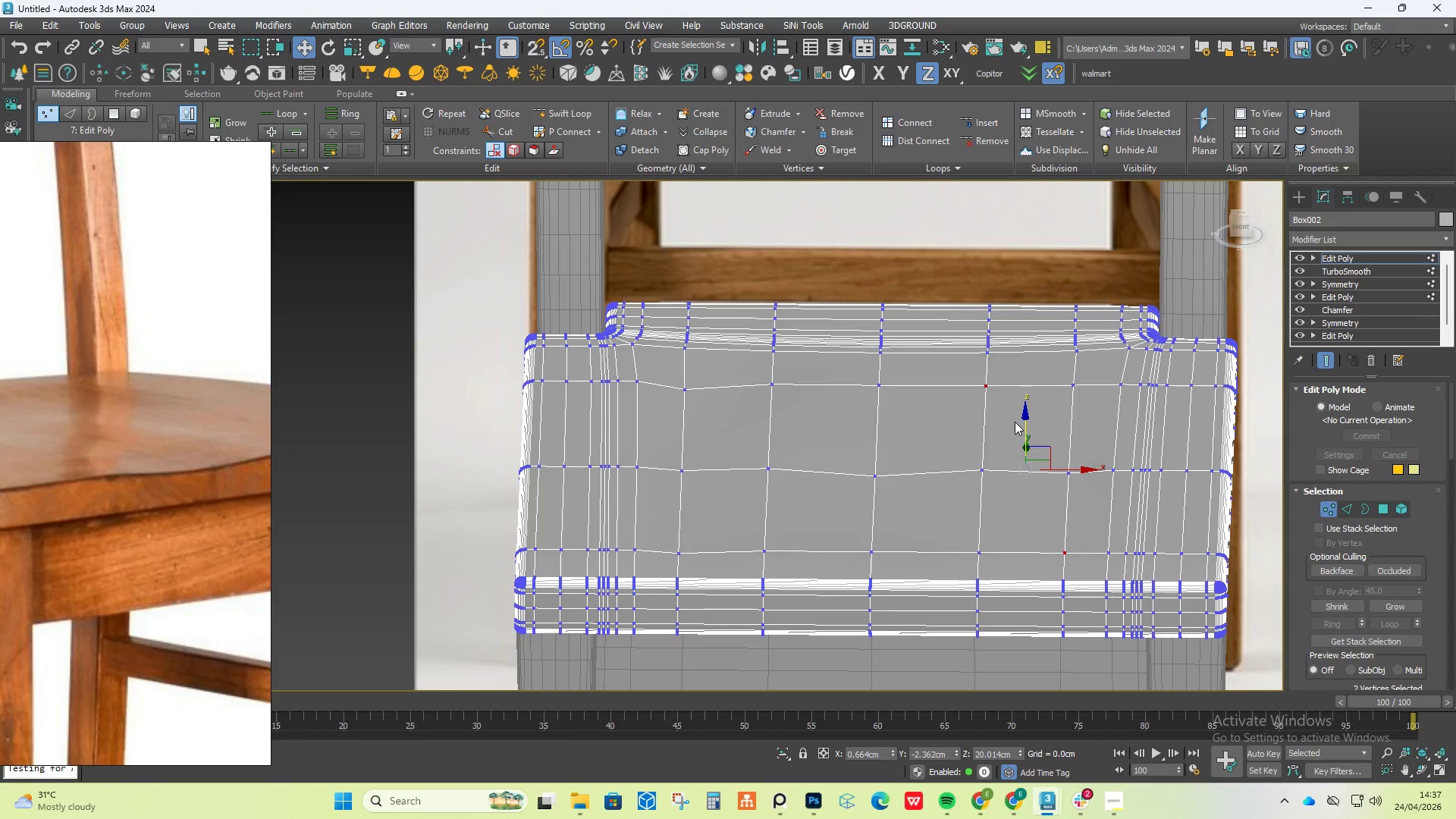 
left_click_drag(start_coordinate=[1022, 422], to_coordinate=[1021, 428])
 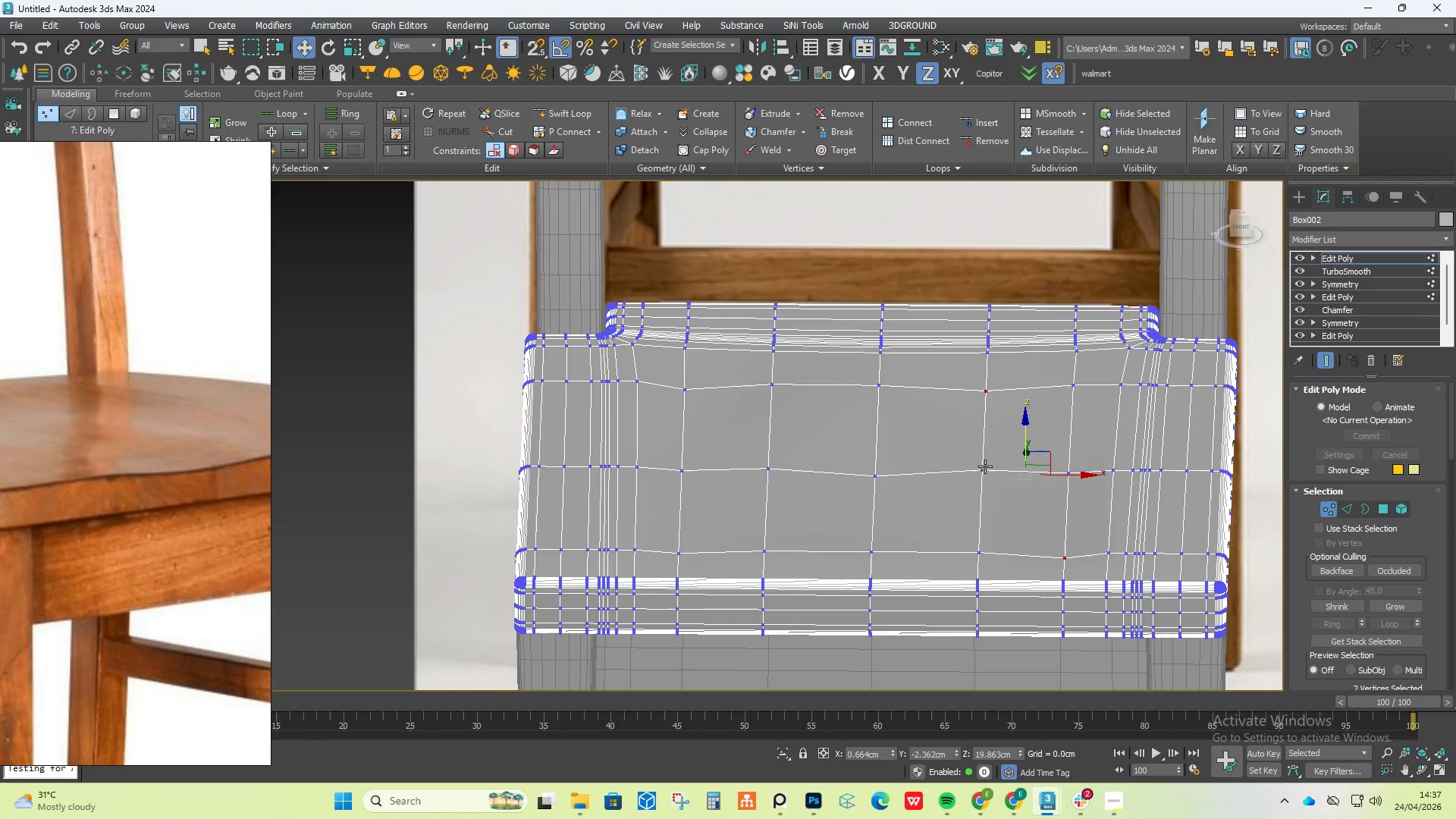 
hold_key(key=AltLeft, duration=1.27)
 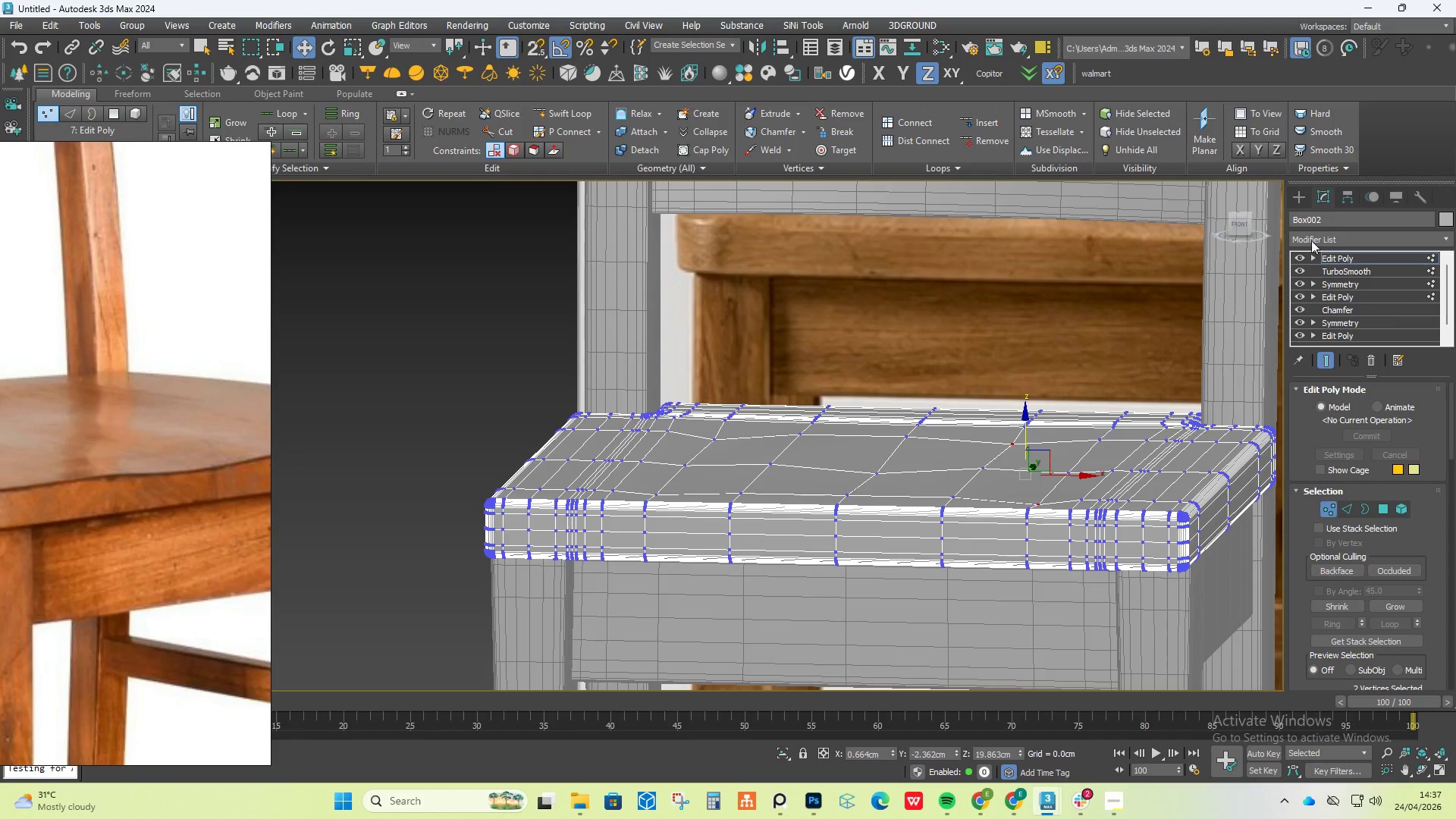 
left_click([1307, 200])
 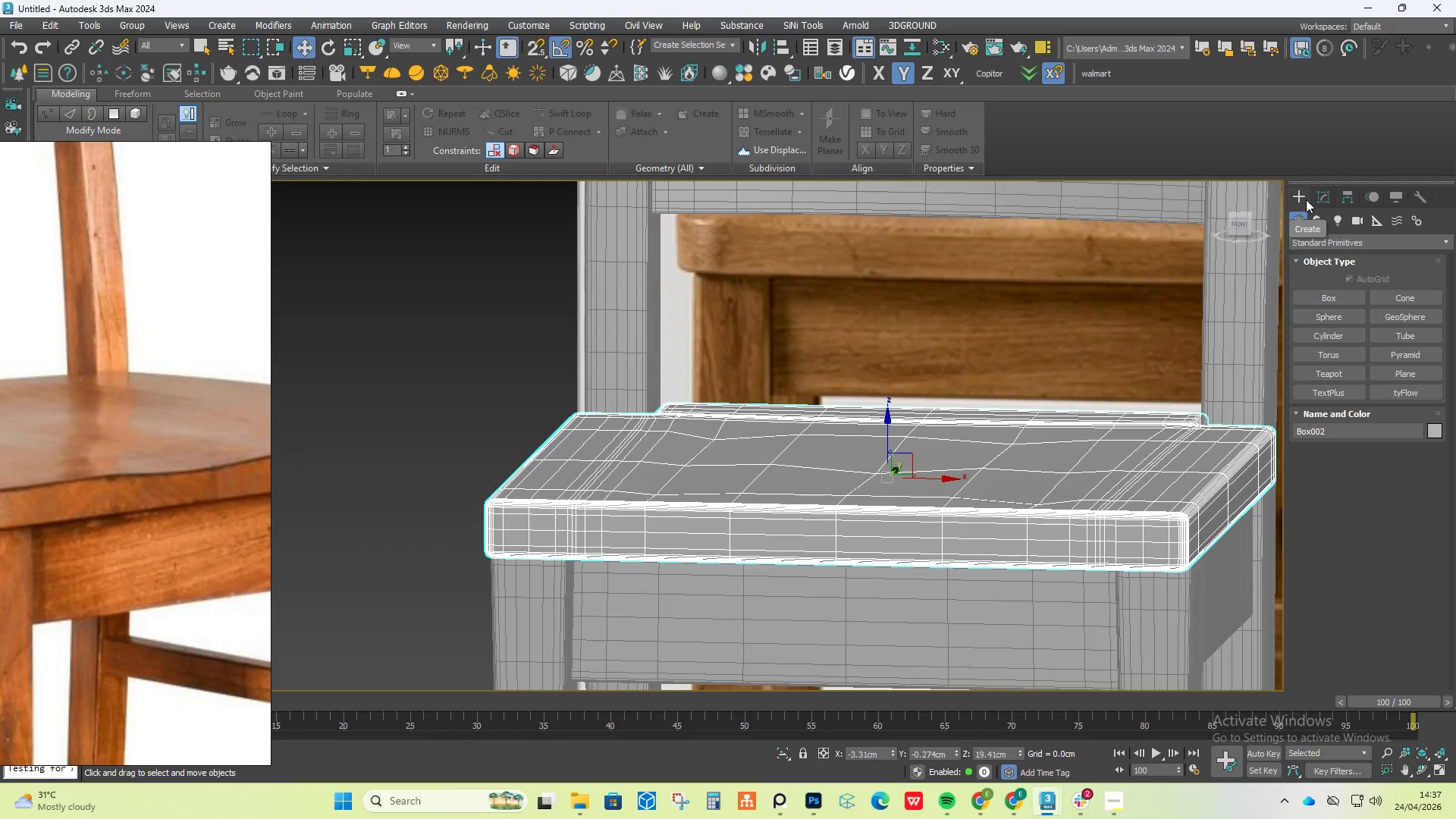 
wait(5.94)
 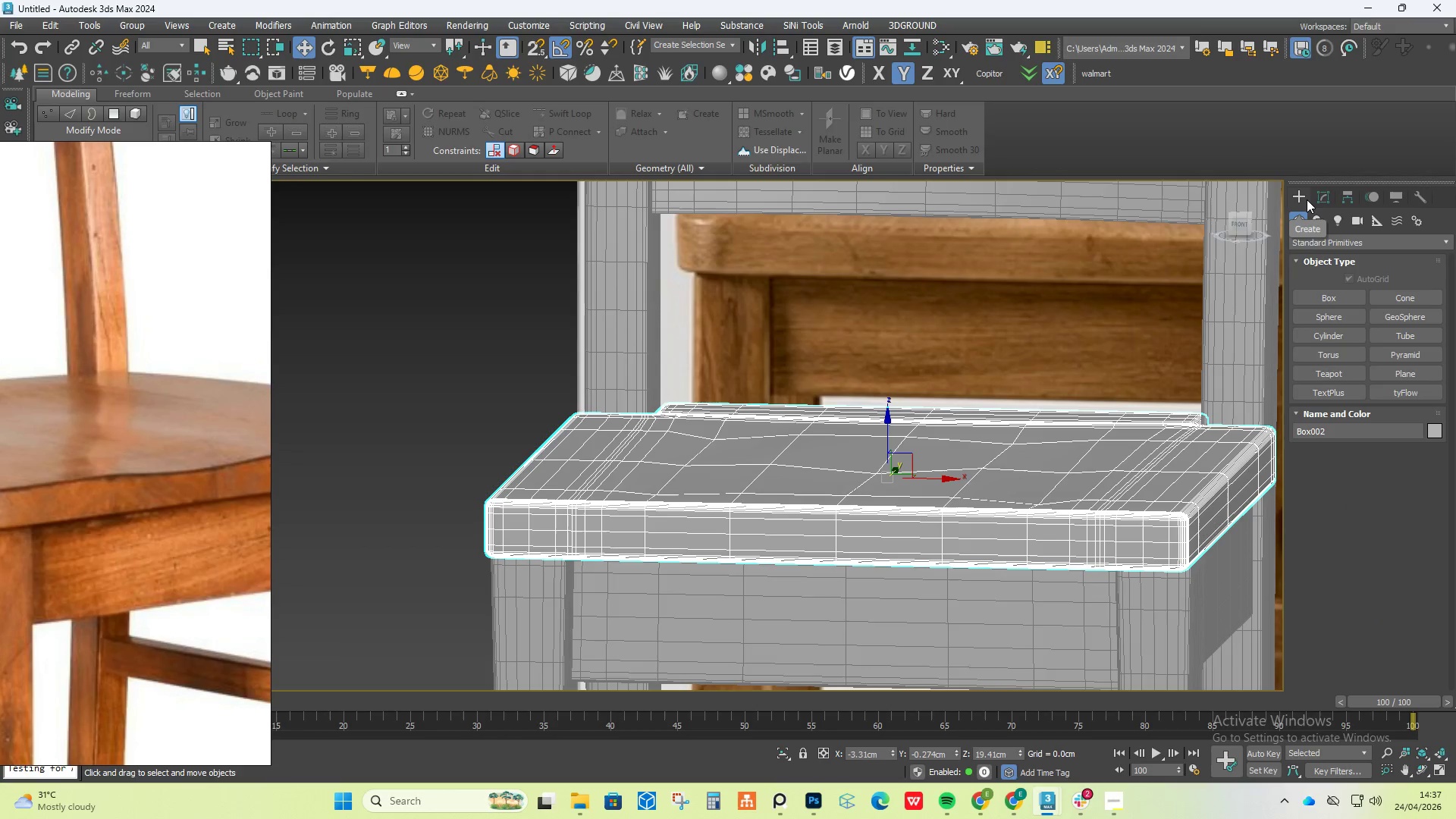 
hold_key(key=AltLeft, duration=0.92)
 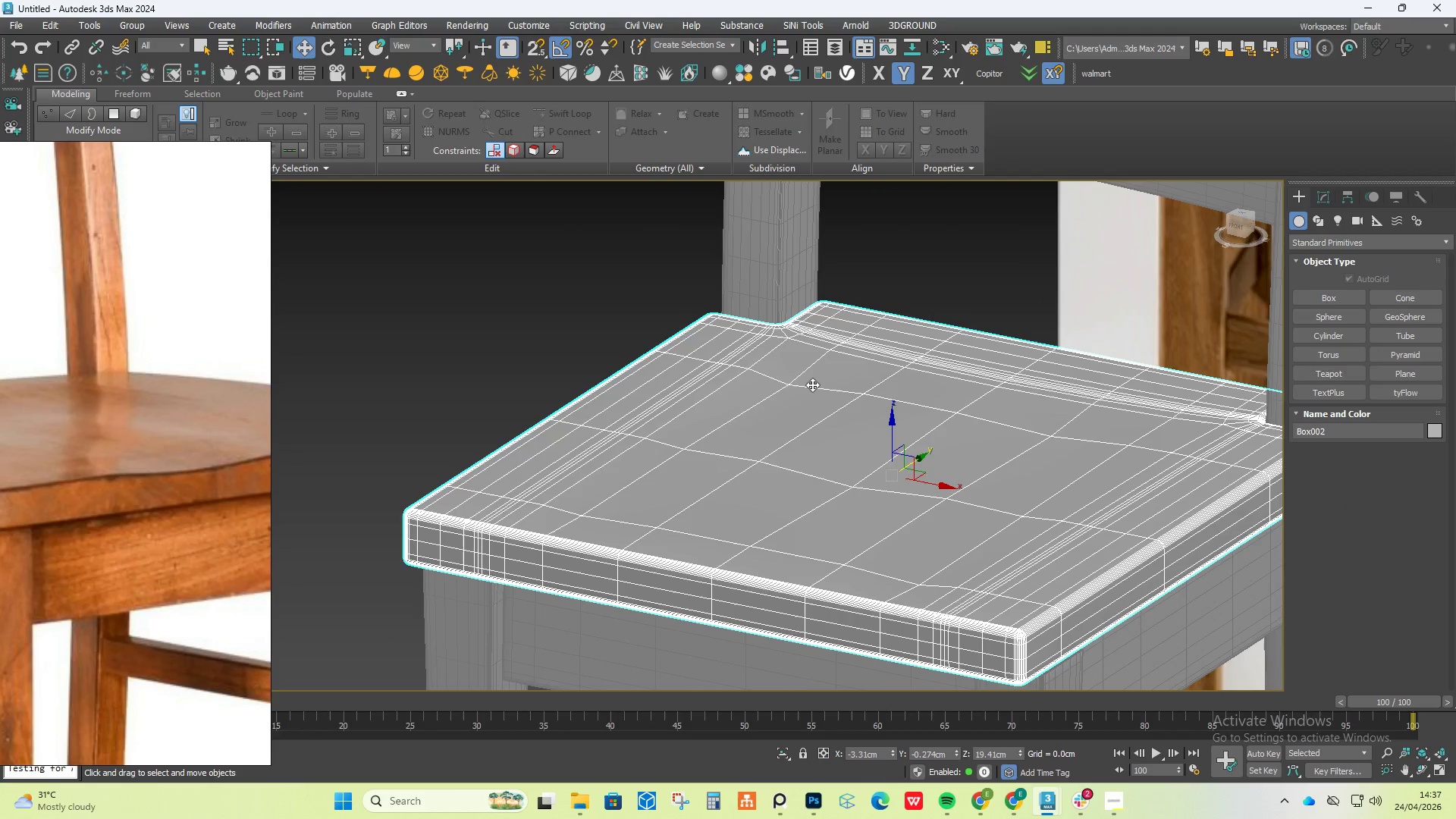 
scroll: coordinate [812, 384], scroll_direction: up, amount: 1.0
 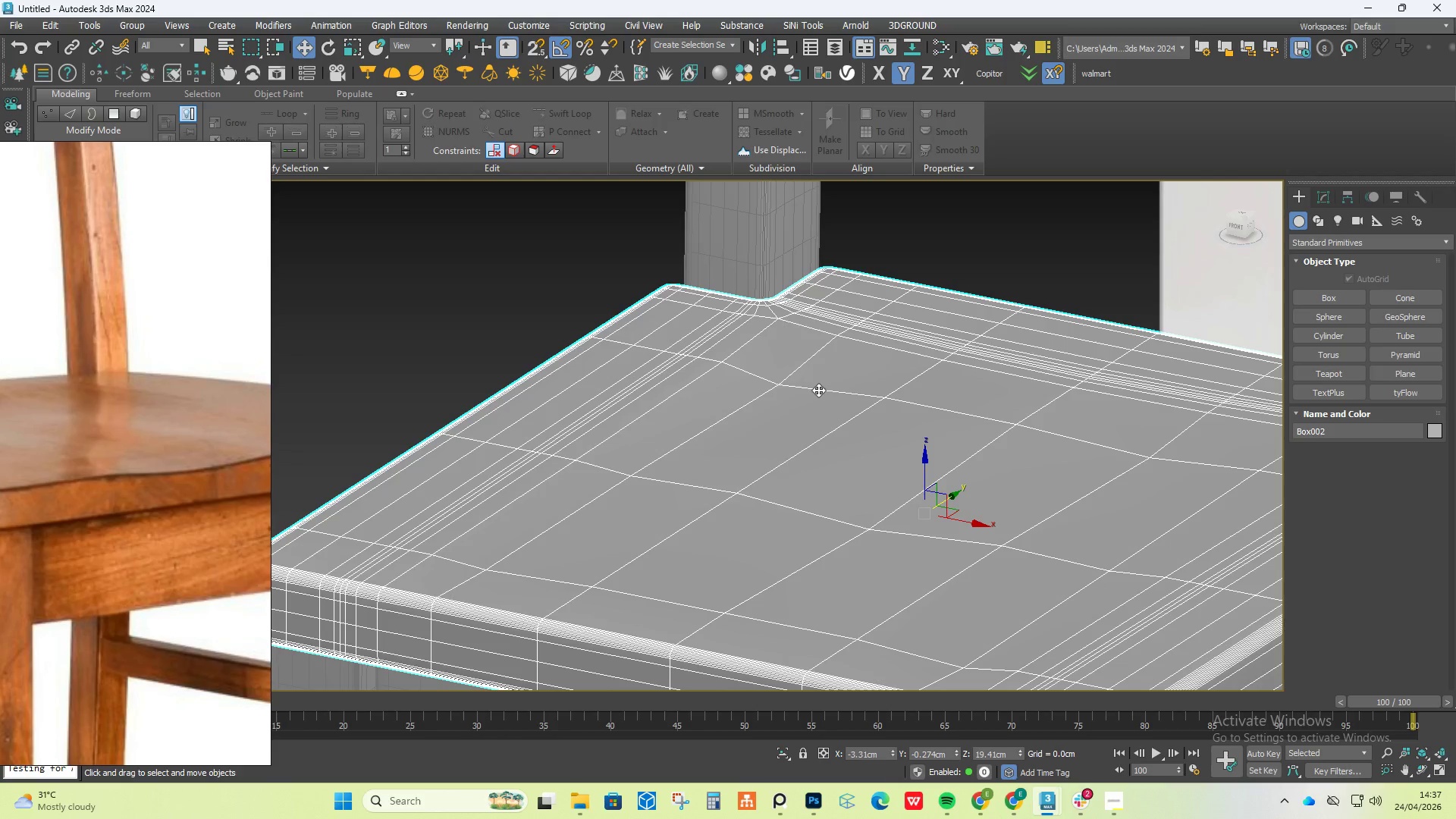 
key(F4)
 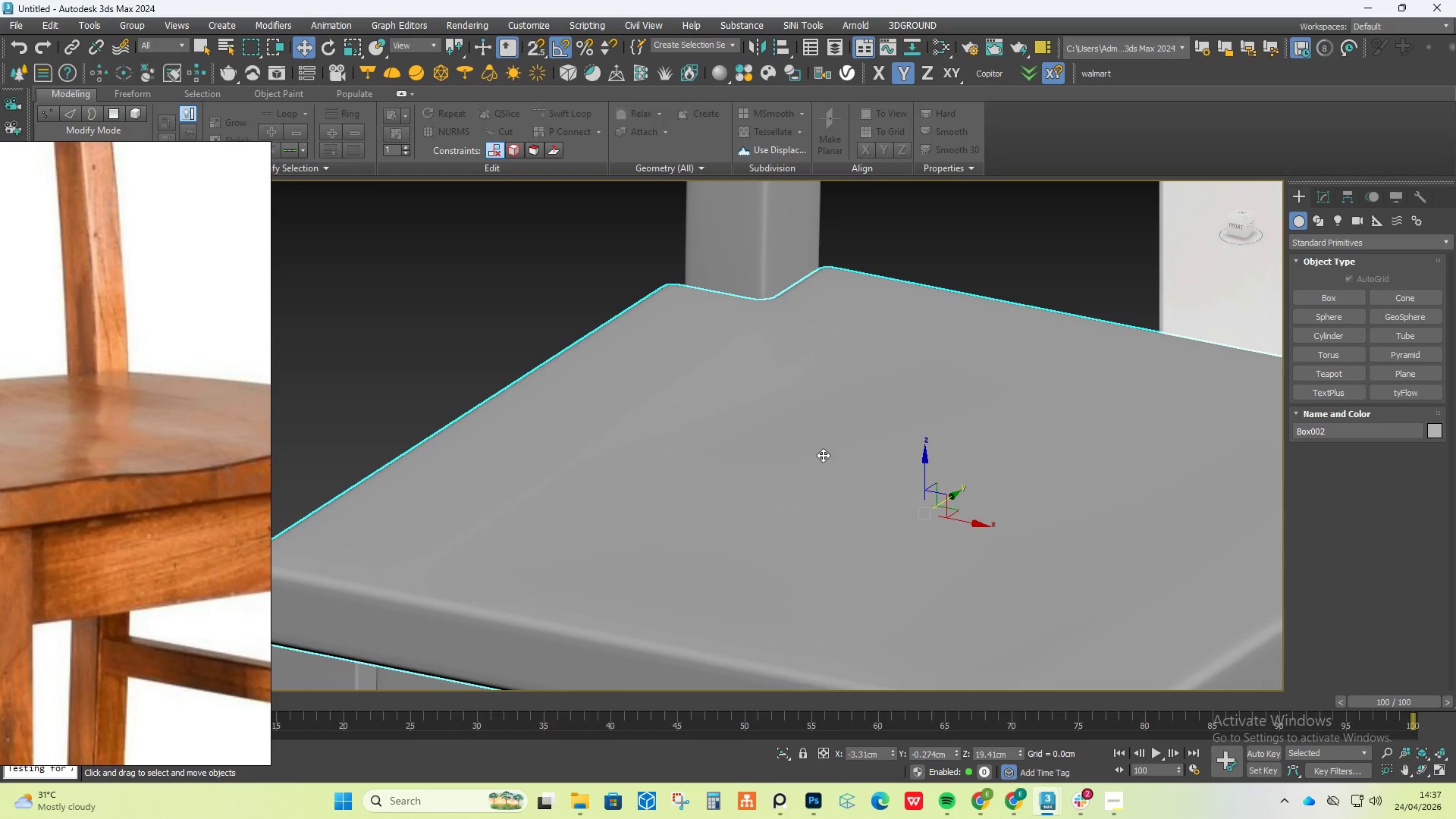 
hold_key(key=AltLeft, duration=3.89)
 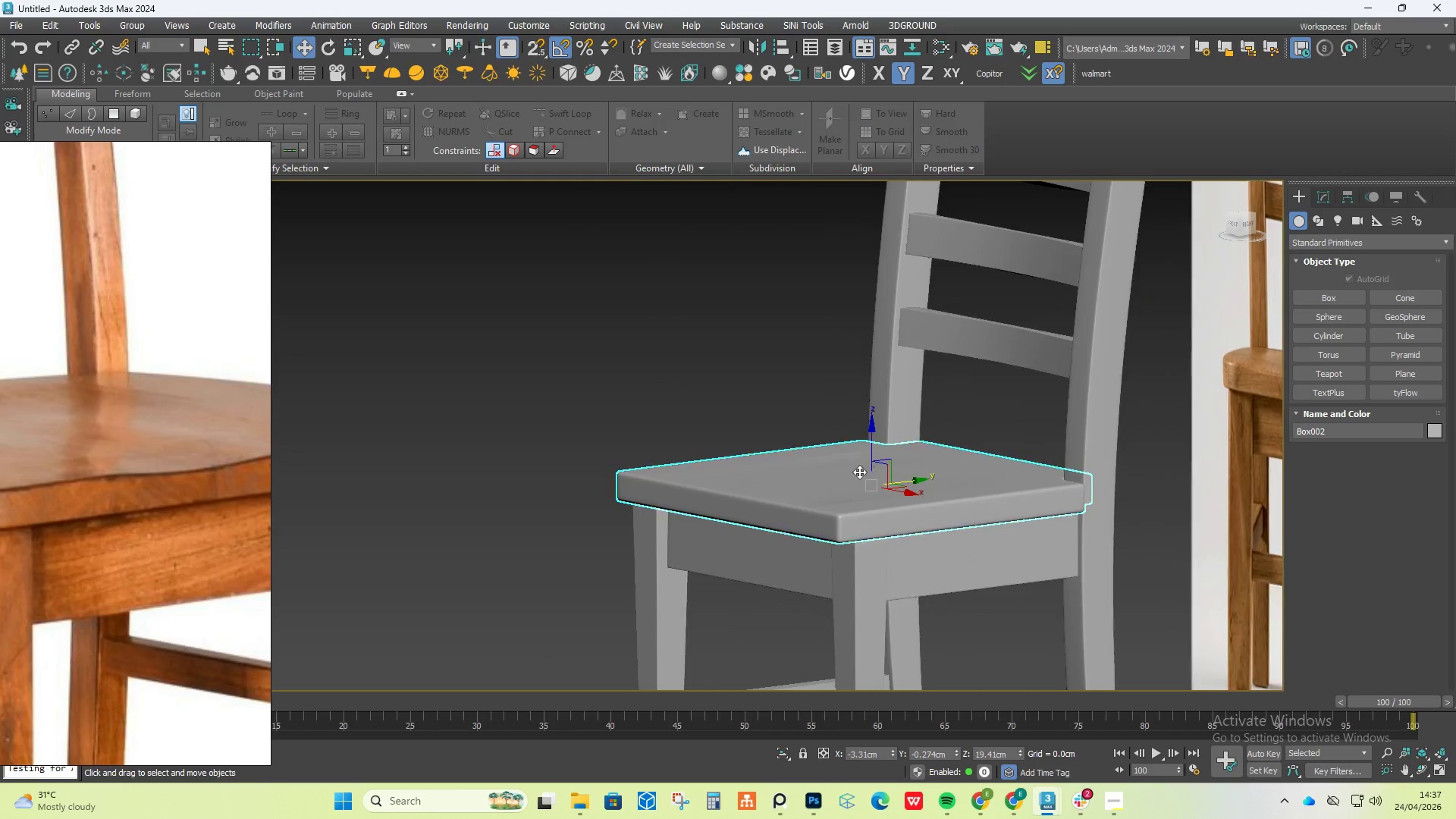 
scroll: coordinate [839, 469], scroll_direction: down, amount: 3.0
 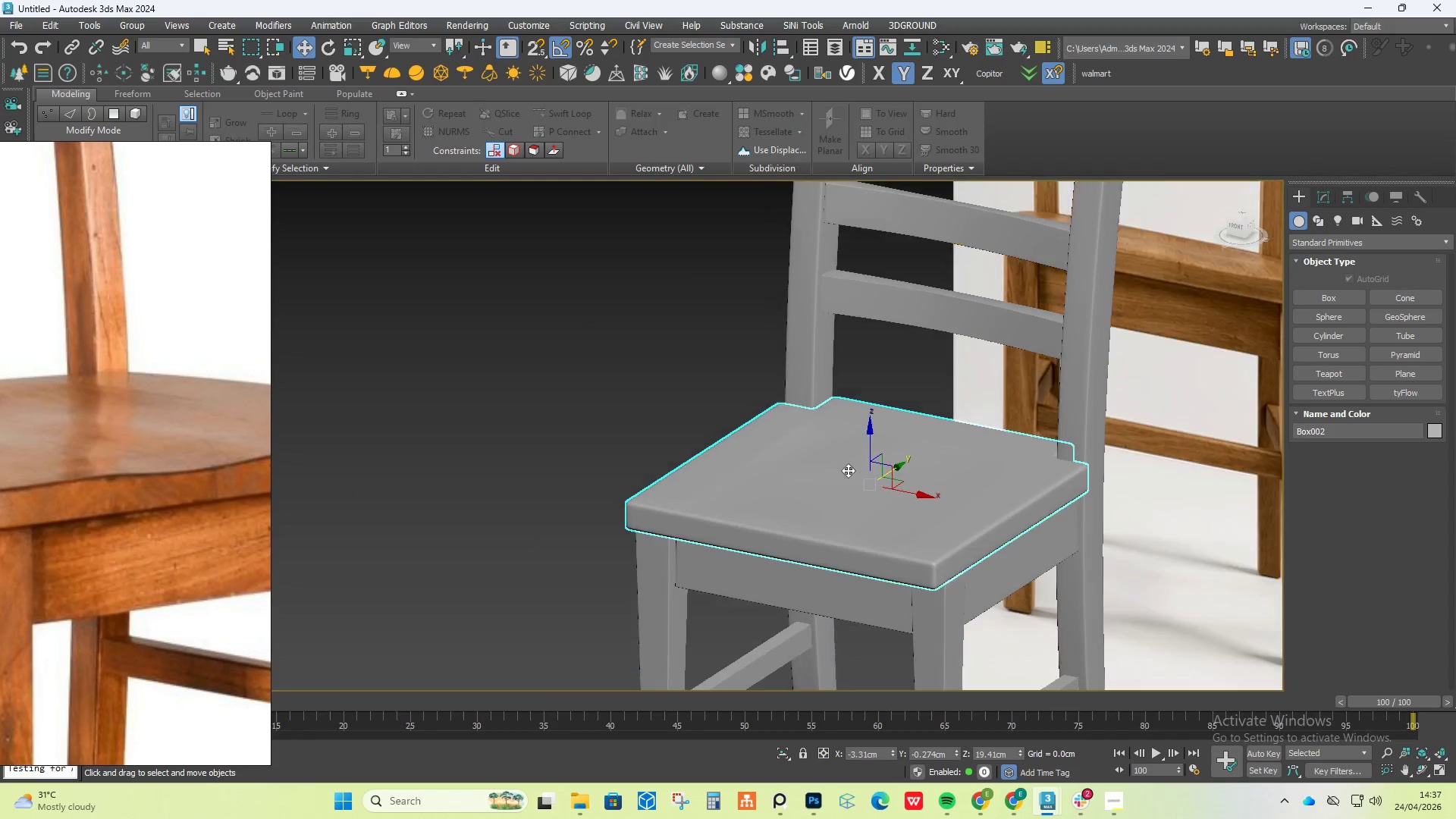 
scroll: coordinate [872, 488], scroll_direction: up, amount: 4.0
 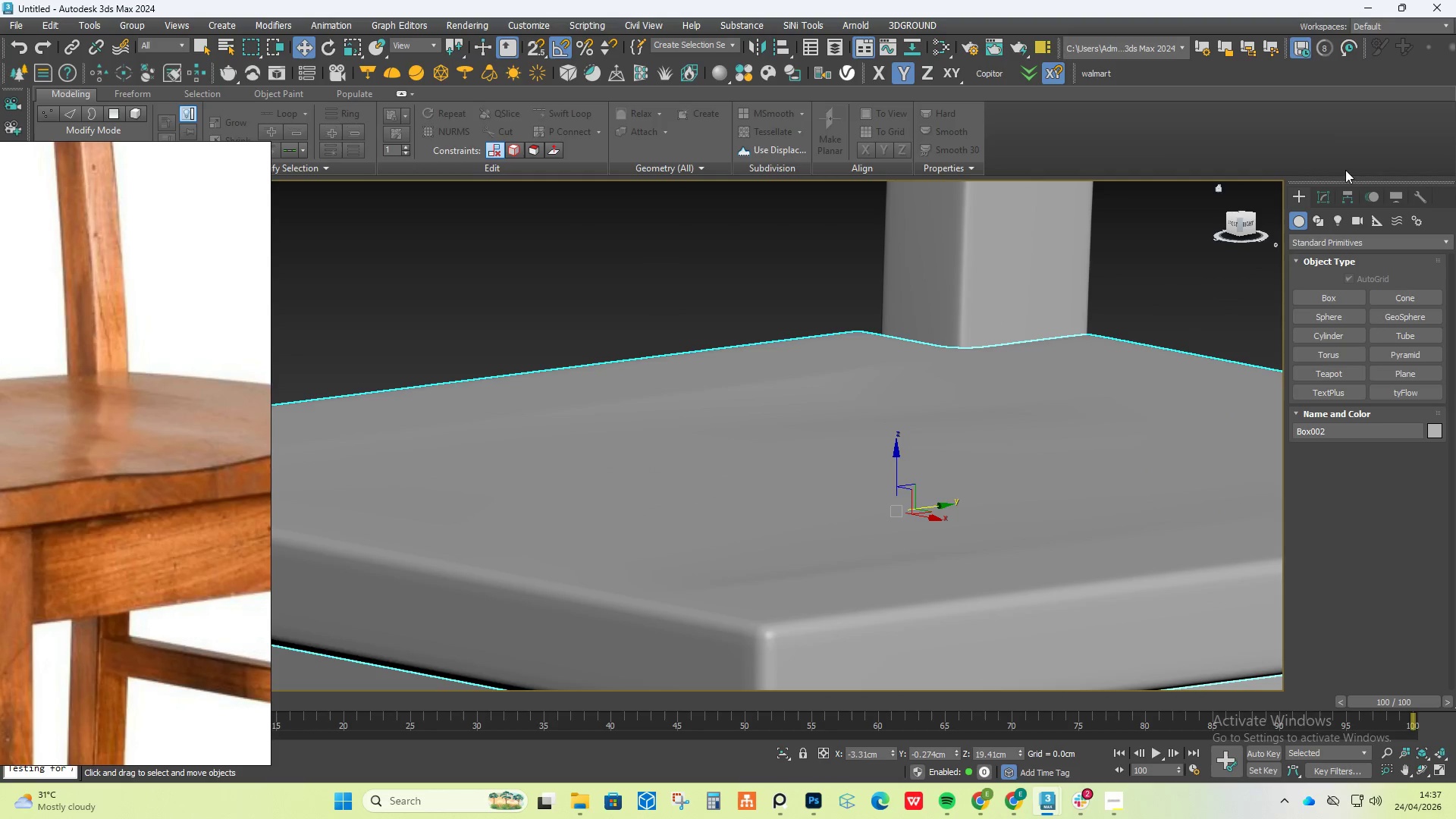 
left_click([1330, 195])
 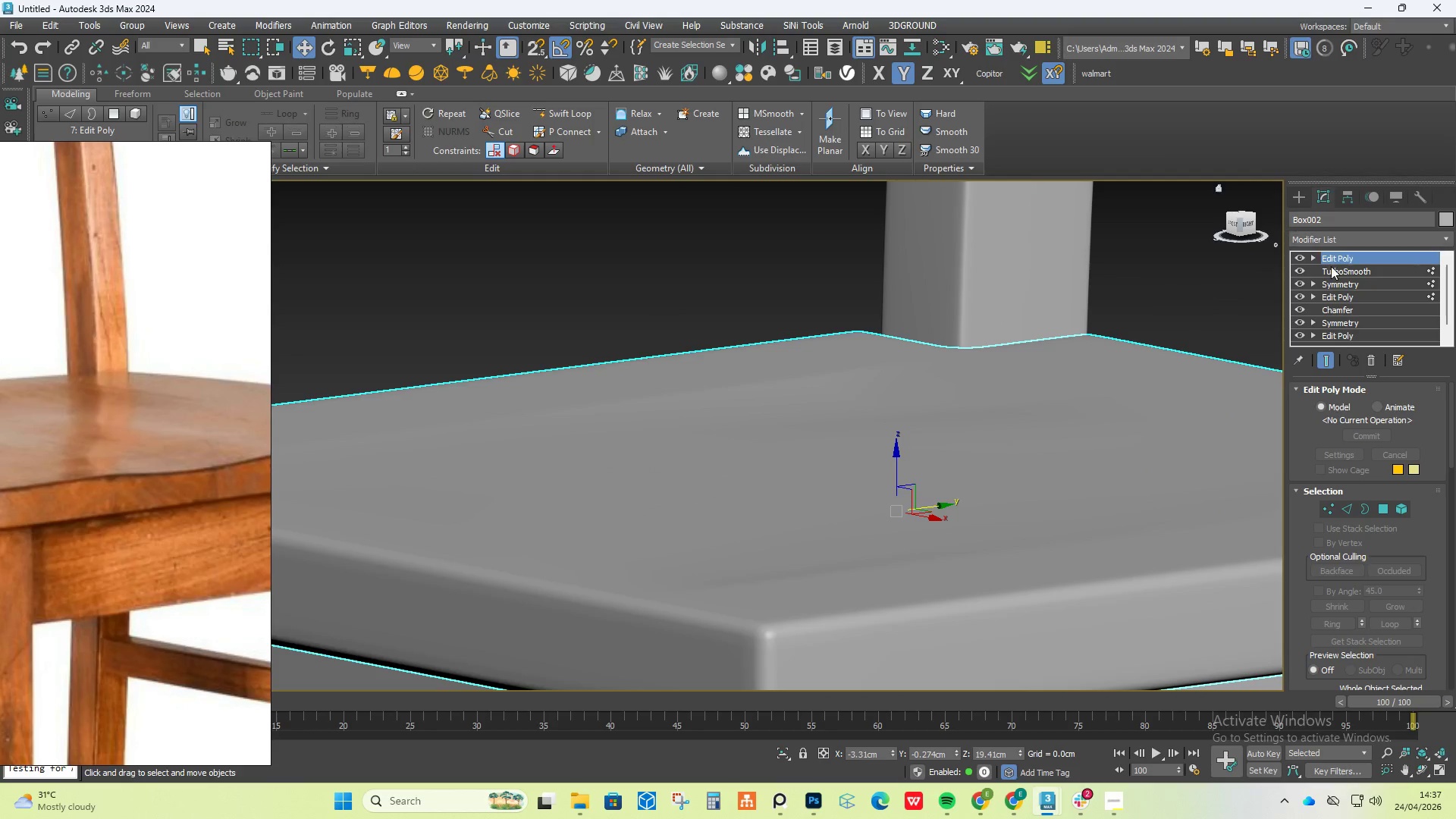 
left_click([1326, 268])
 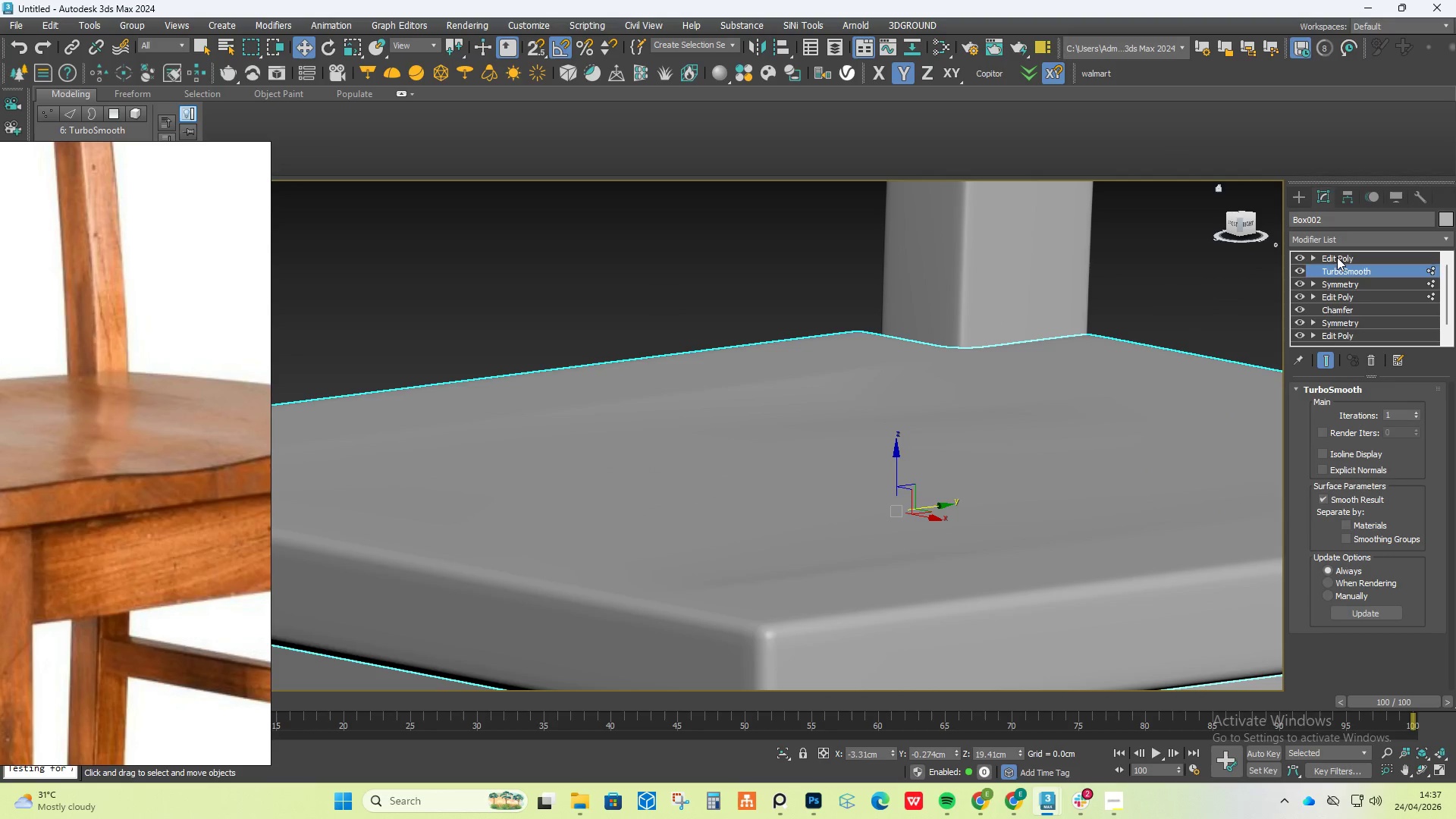 
double_click([1346, 243])
 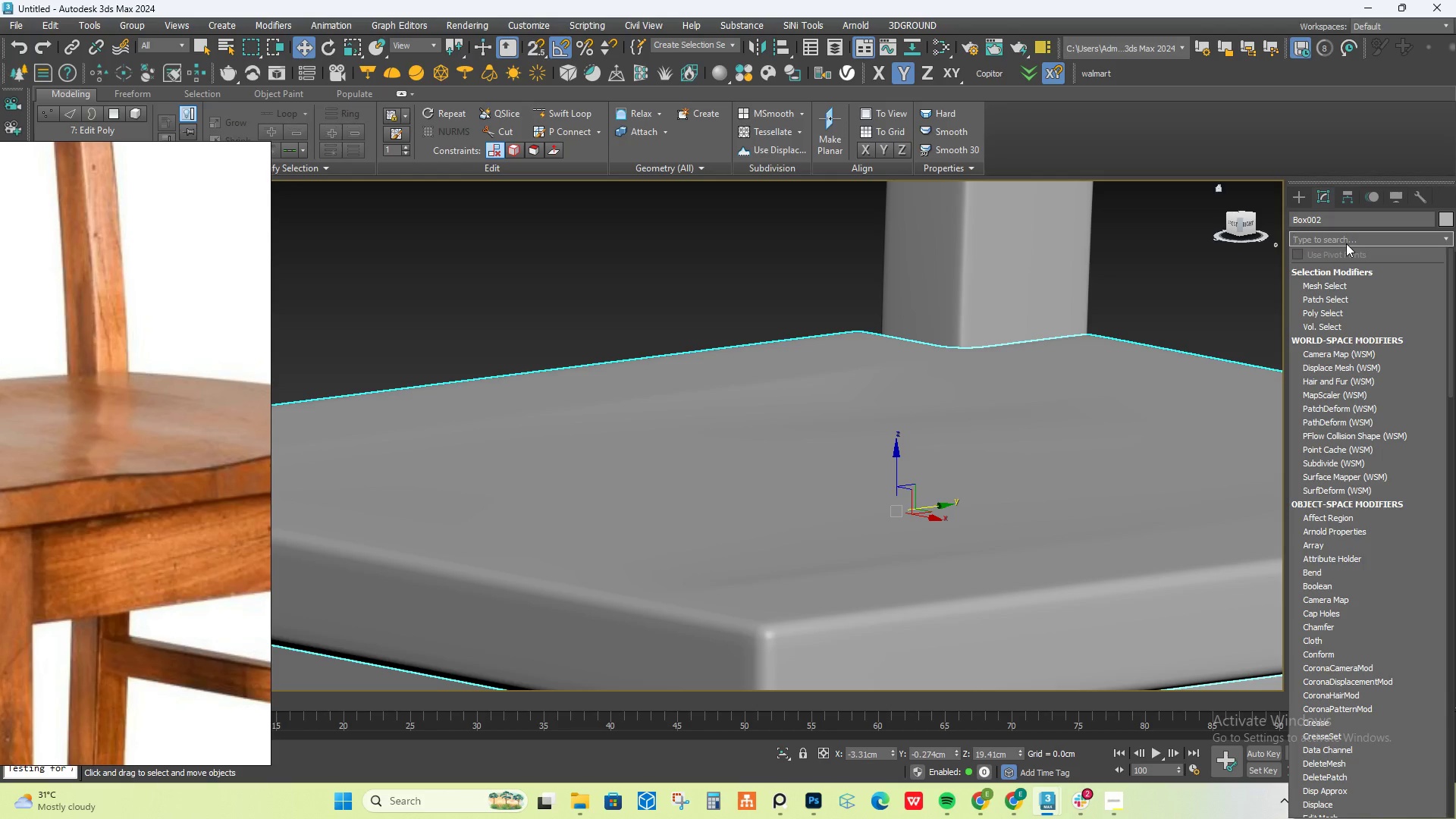 
type(tu)
 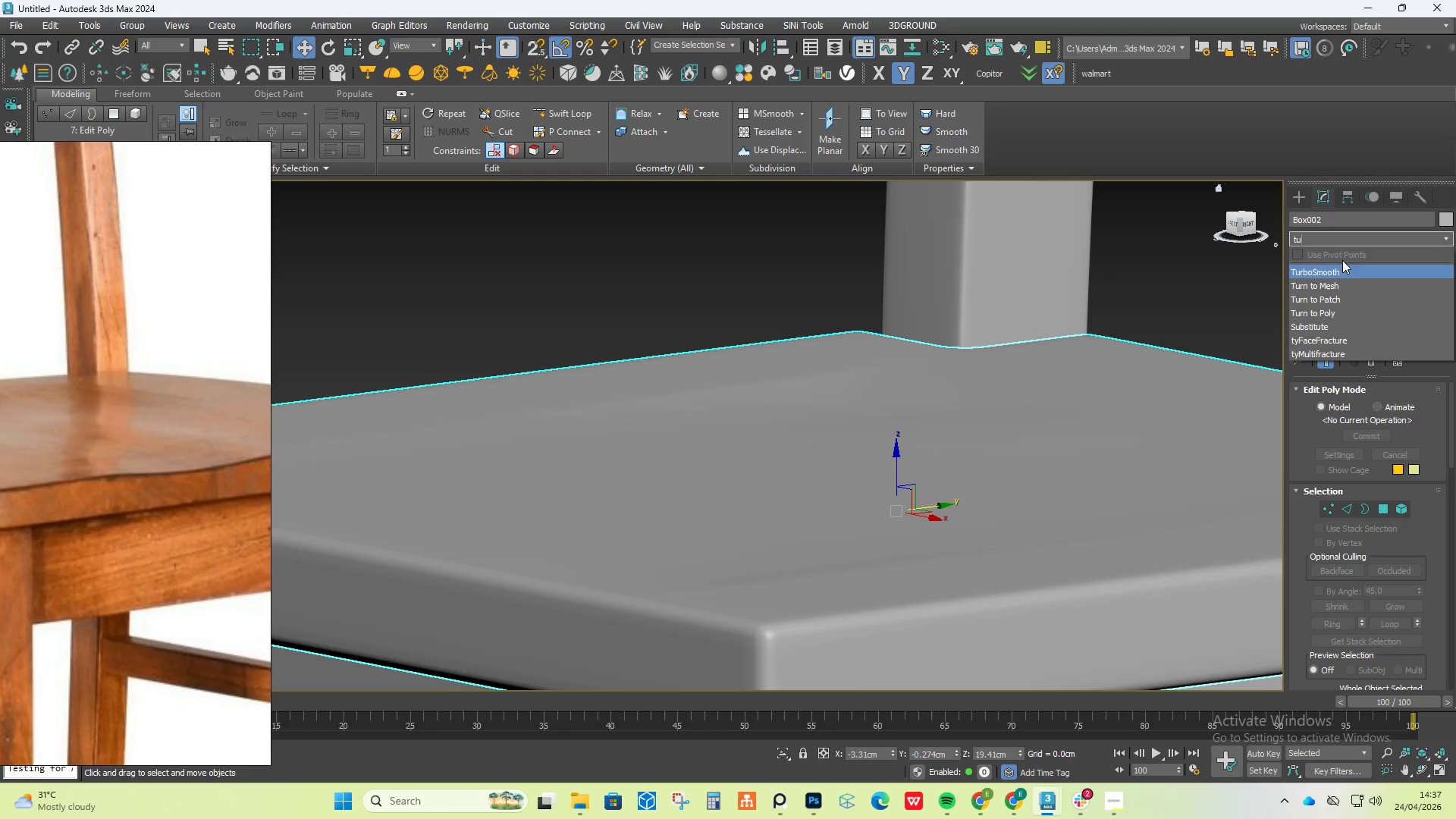 
left_click([1341, 264])
 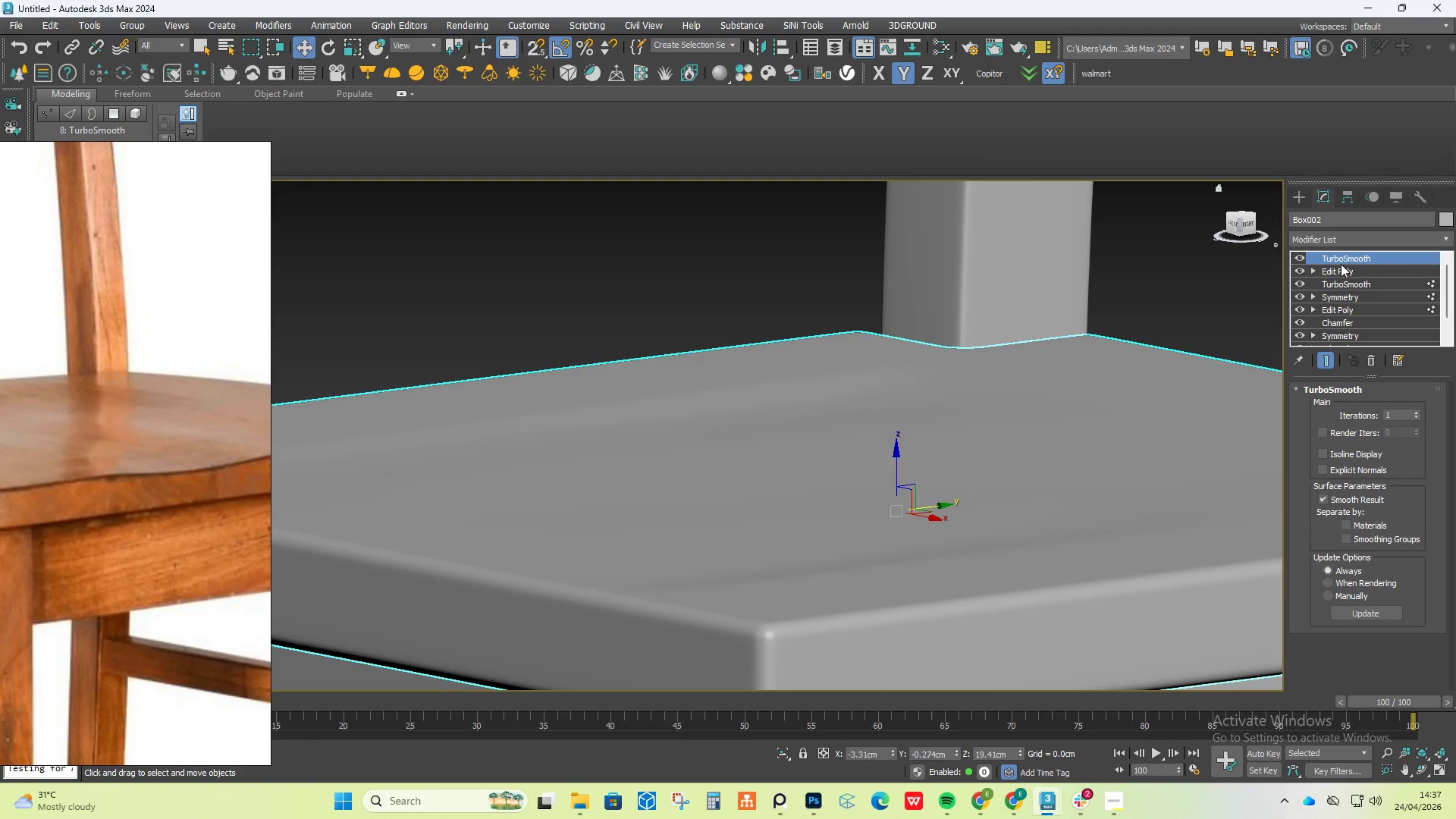 
hold_key(key=AltLeft, duration=2.28)
 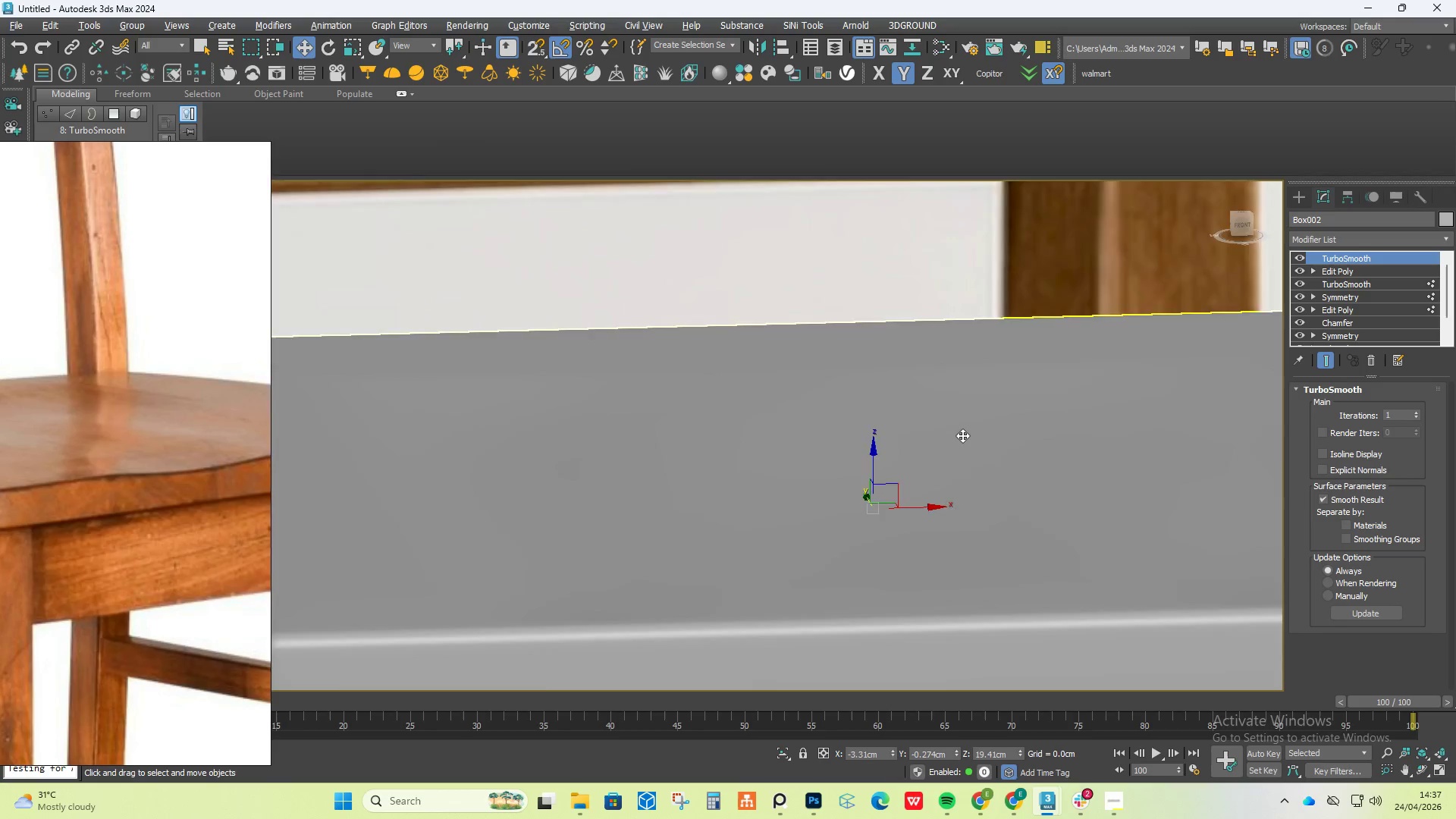 
hold_key(key=AltLeft, duration=1.53)
 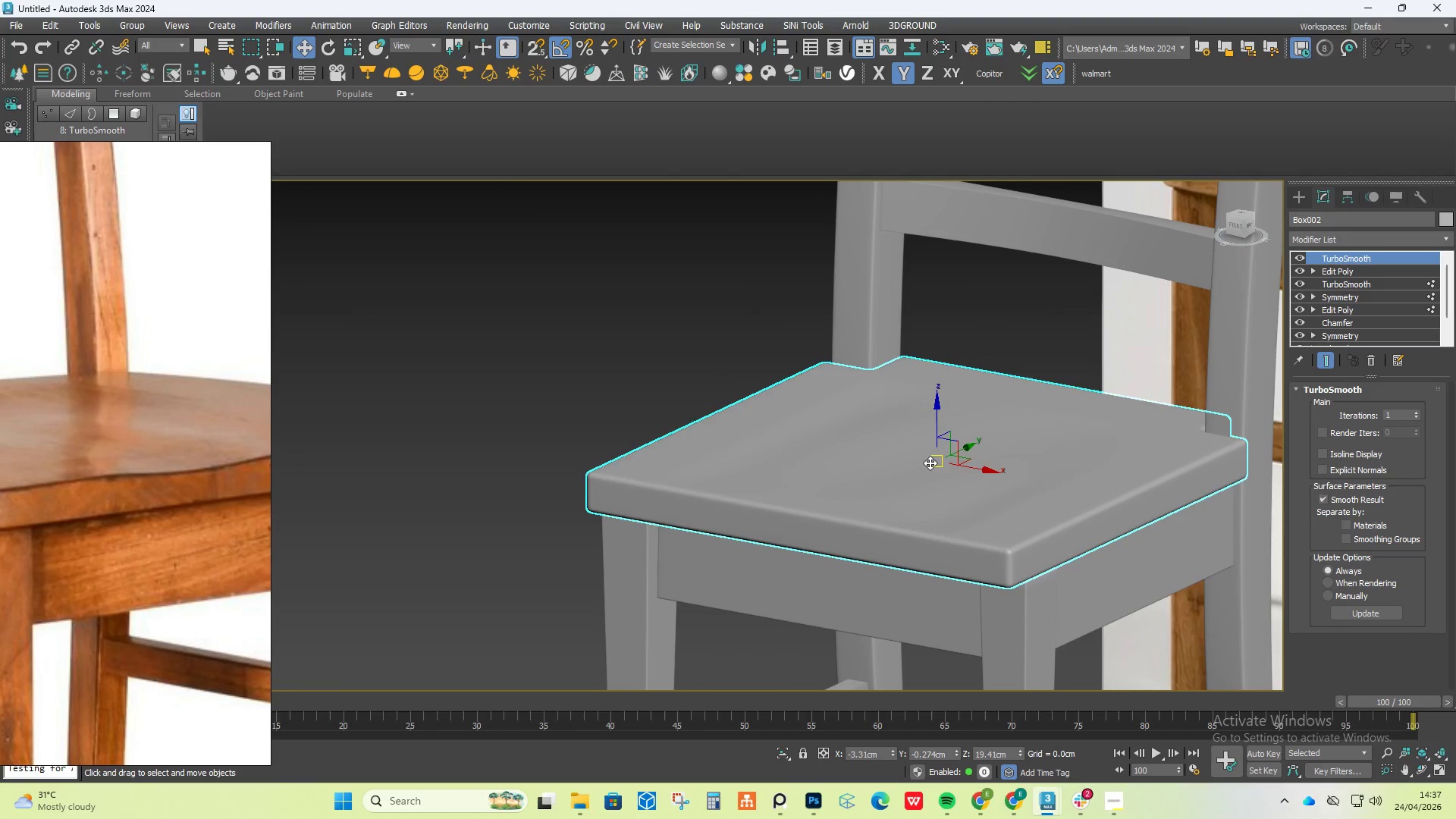 
scroll: coordinate [962, 435], scroll_direction: down, amount: 3.0
 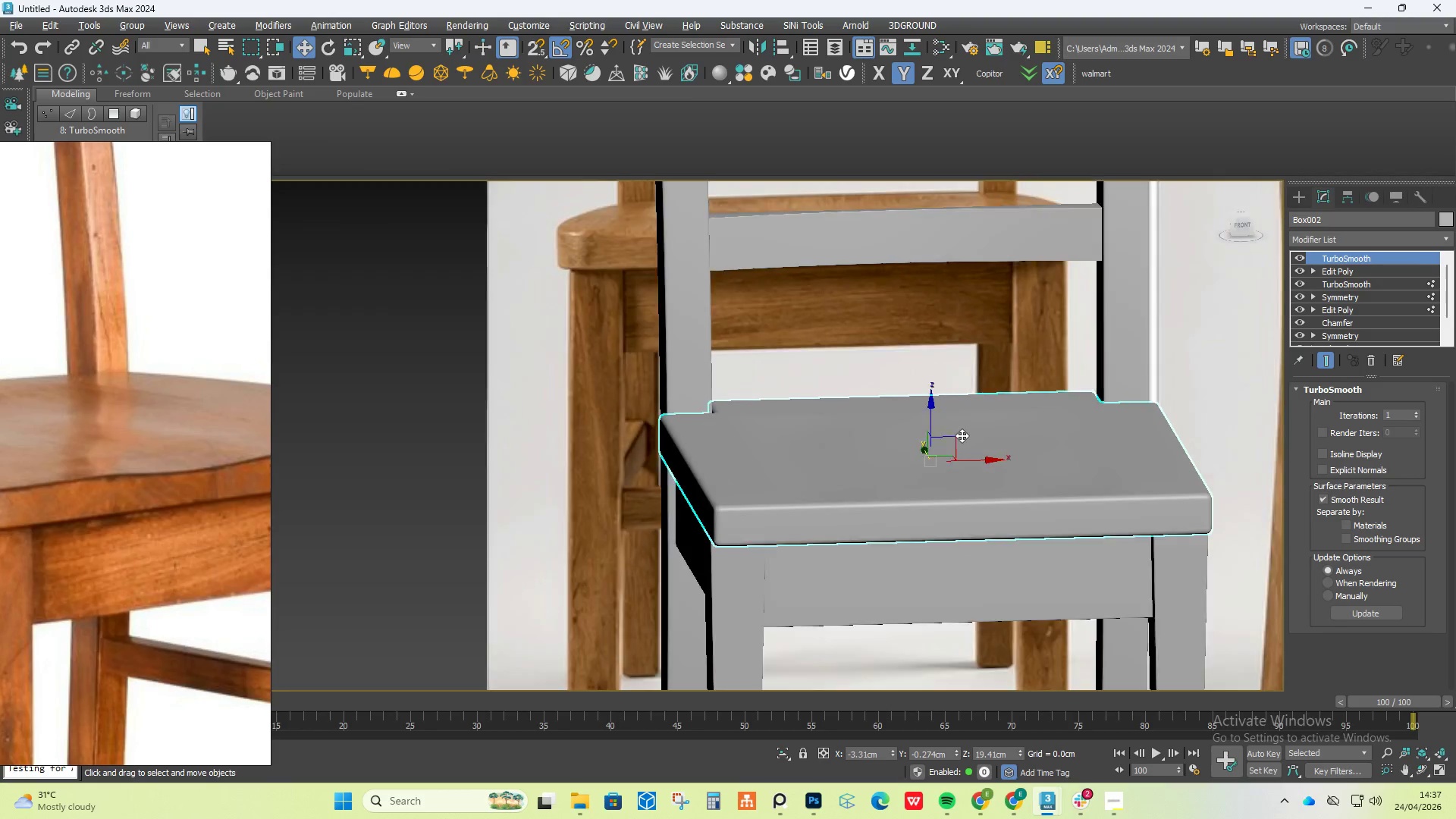 
key(F4)
 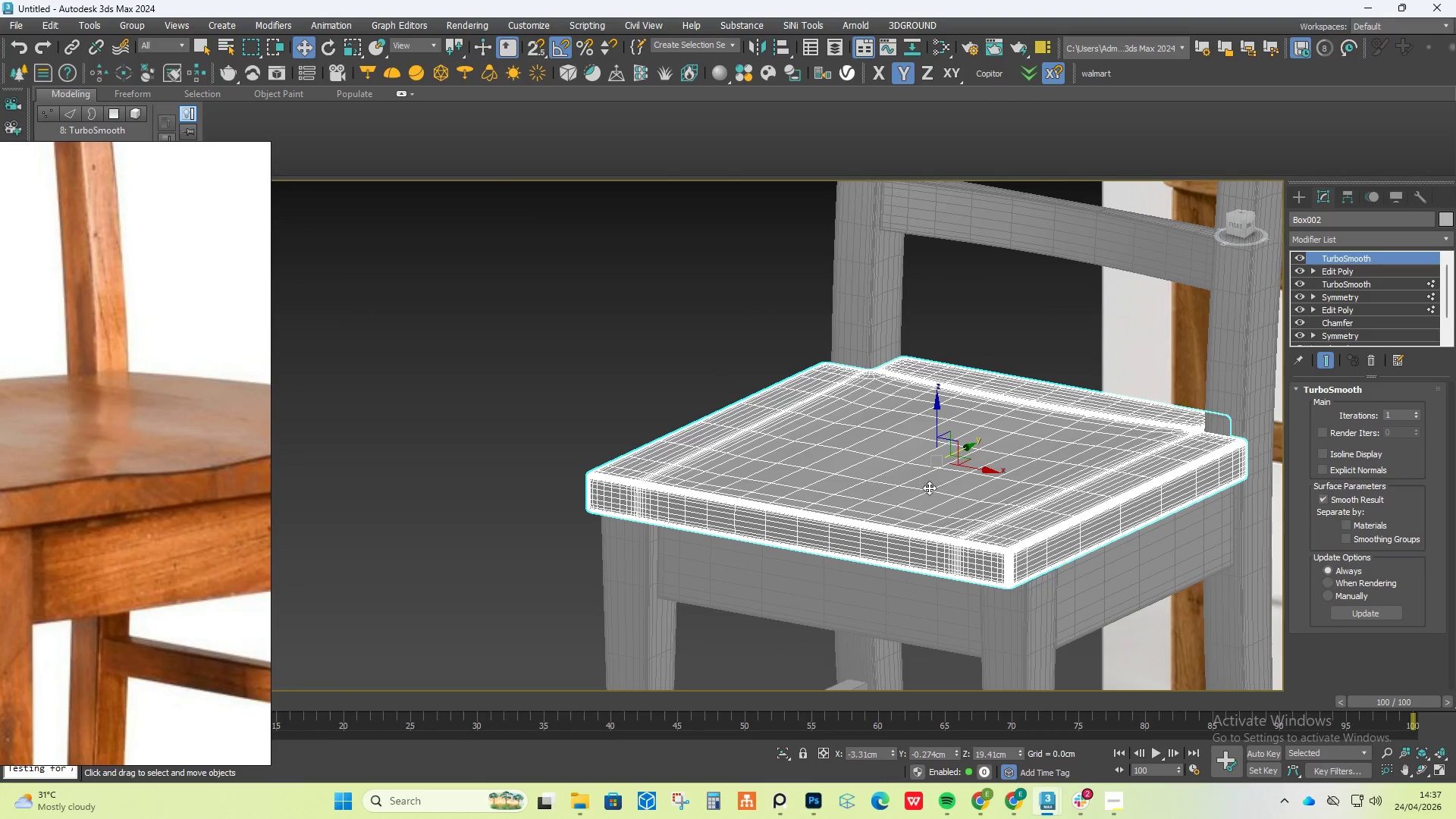 
hold_key(key=AltLeft, duration=0.44)
 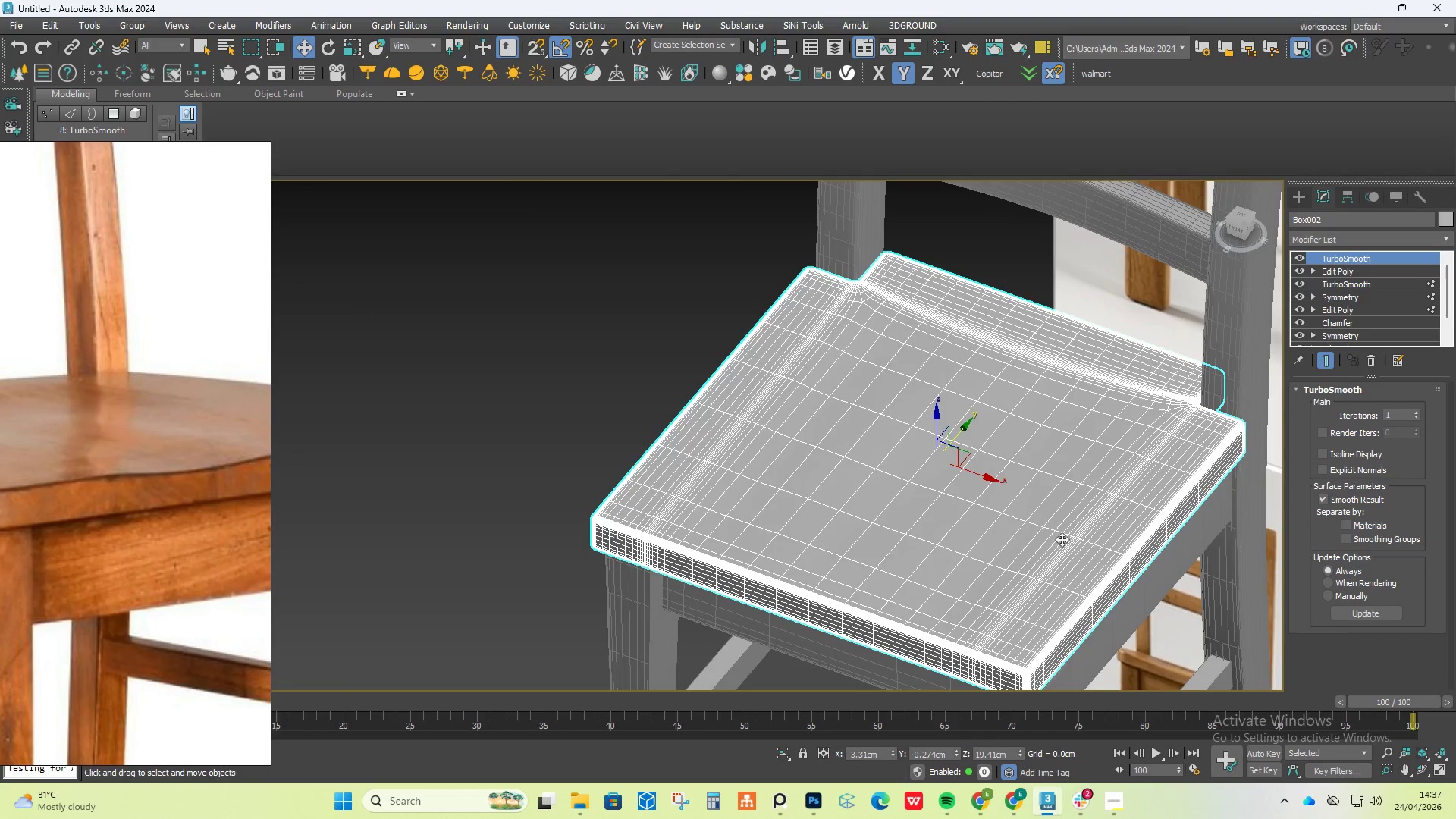 
scroll: coordinate [1063, 539], scroll_direction: up, amount: 2.0
 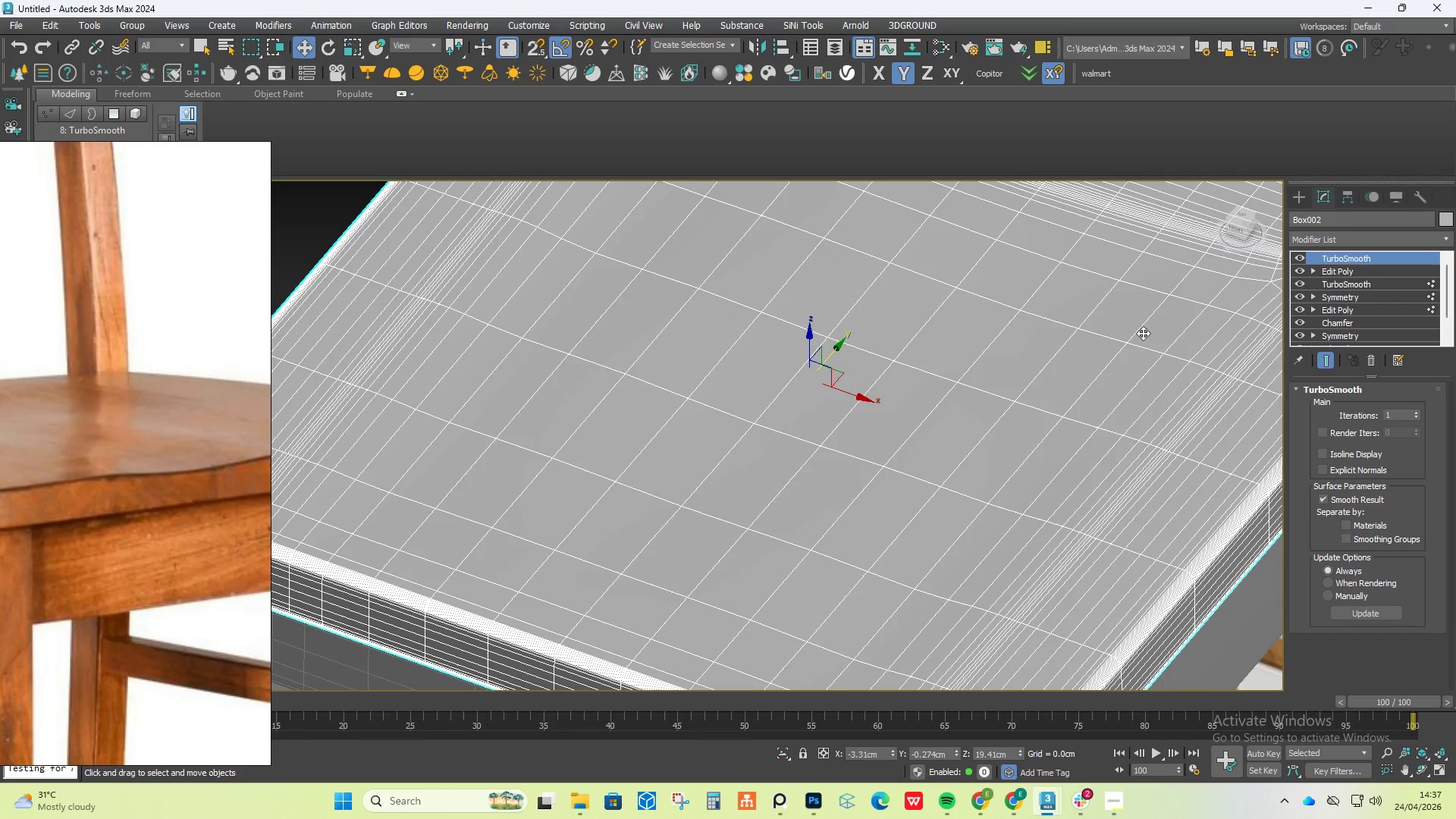 
scroll: coordinate [994, 504], scroll_direction: down, amount: 2.0
 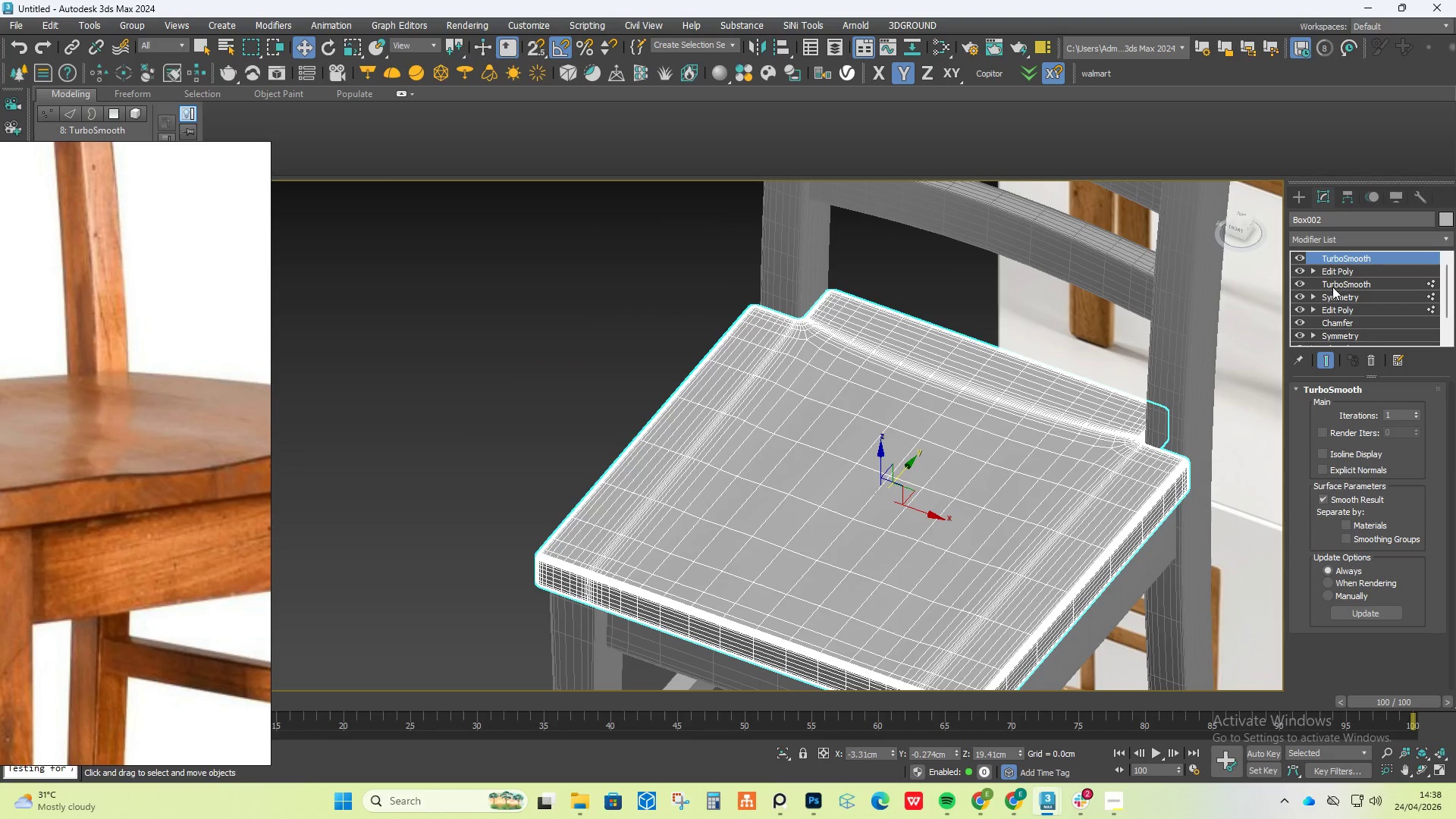 
left_click([1341, 269])
 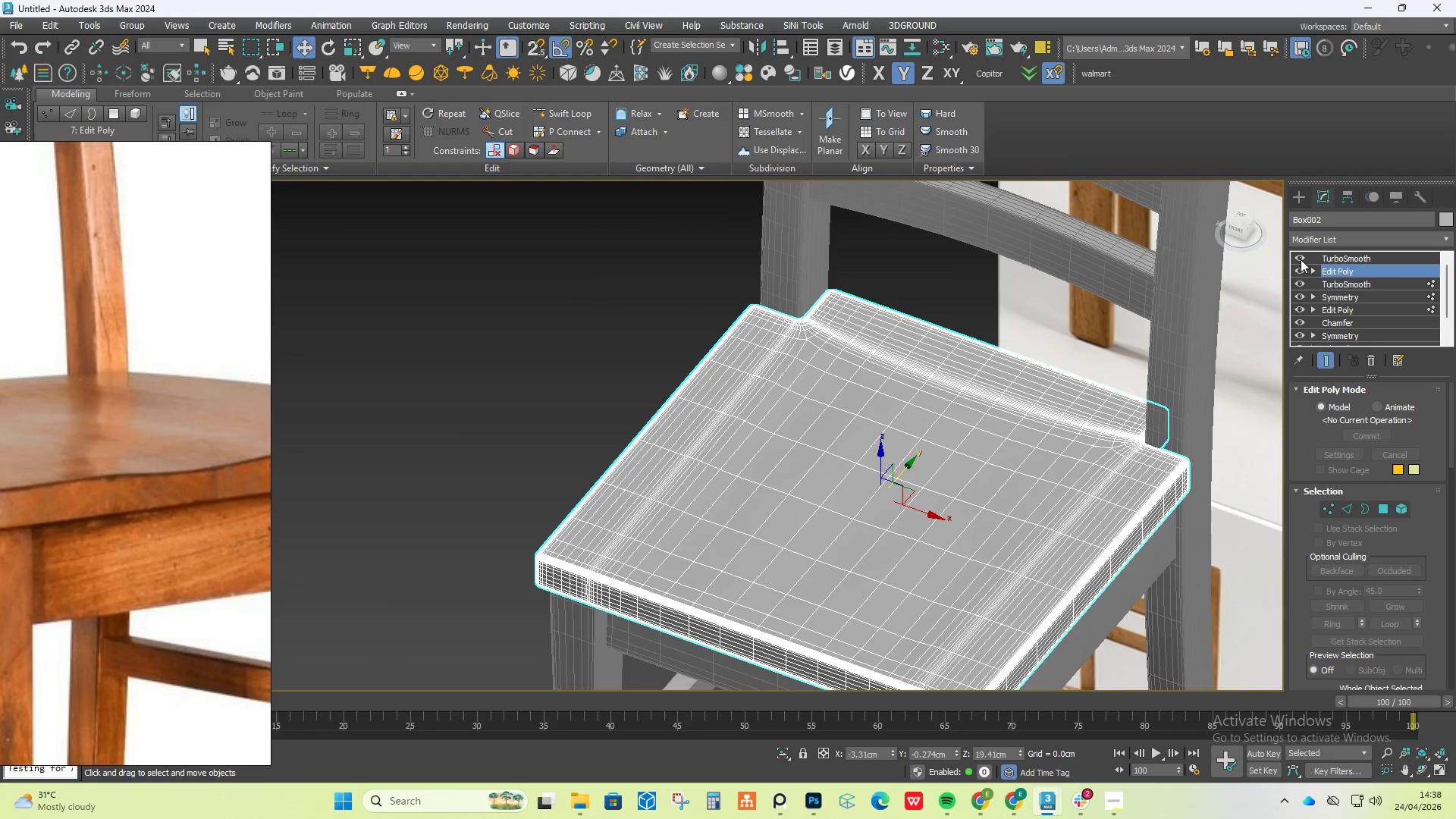 
left_click([1300, 259])
 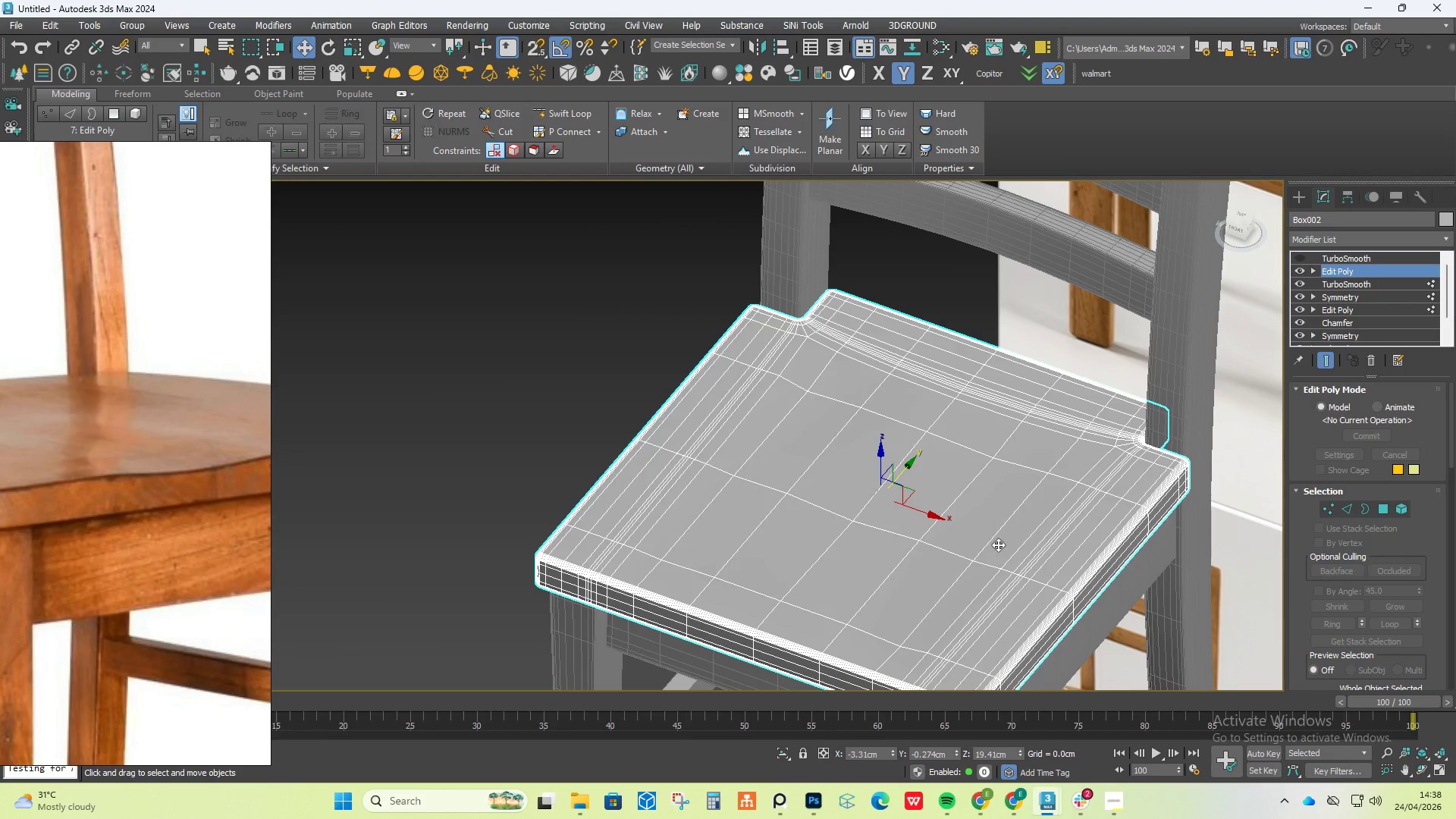 
scroll: coordinate [768, 369], scroll_direction: up, amount: 8.0
 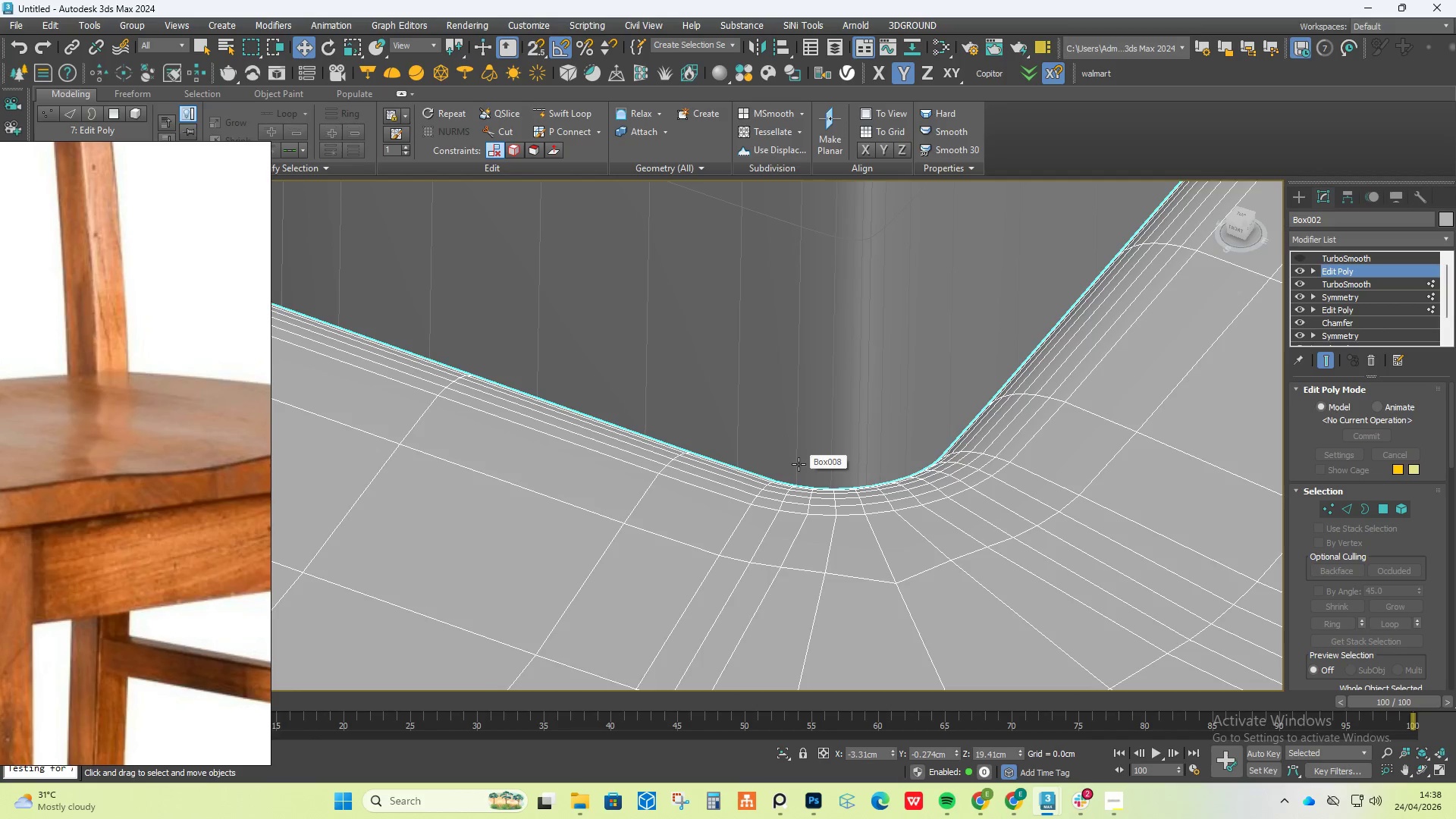 
scroll: coordinate [799, 463], scroll_direction: down, amount: 9.0
 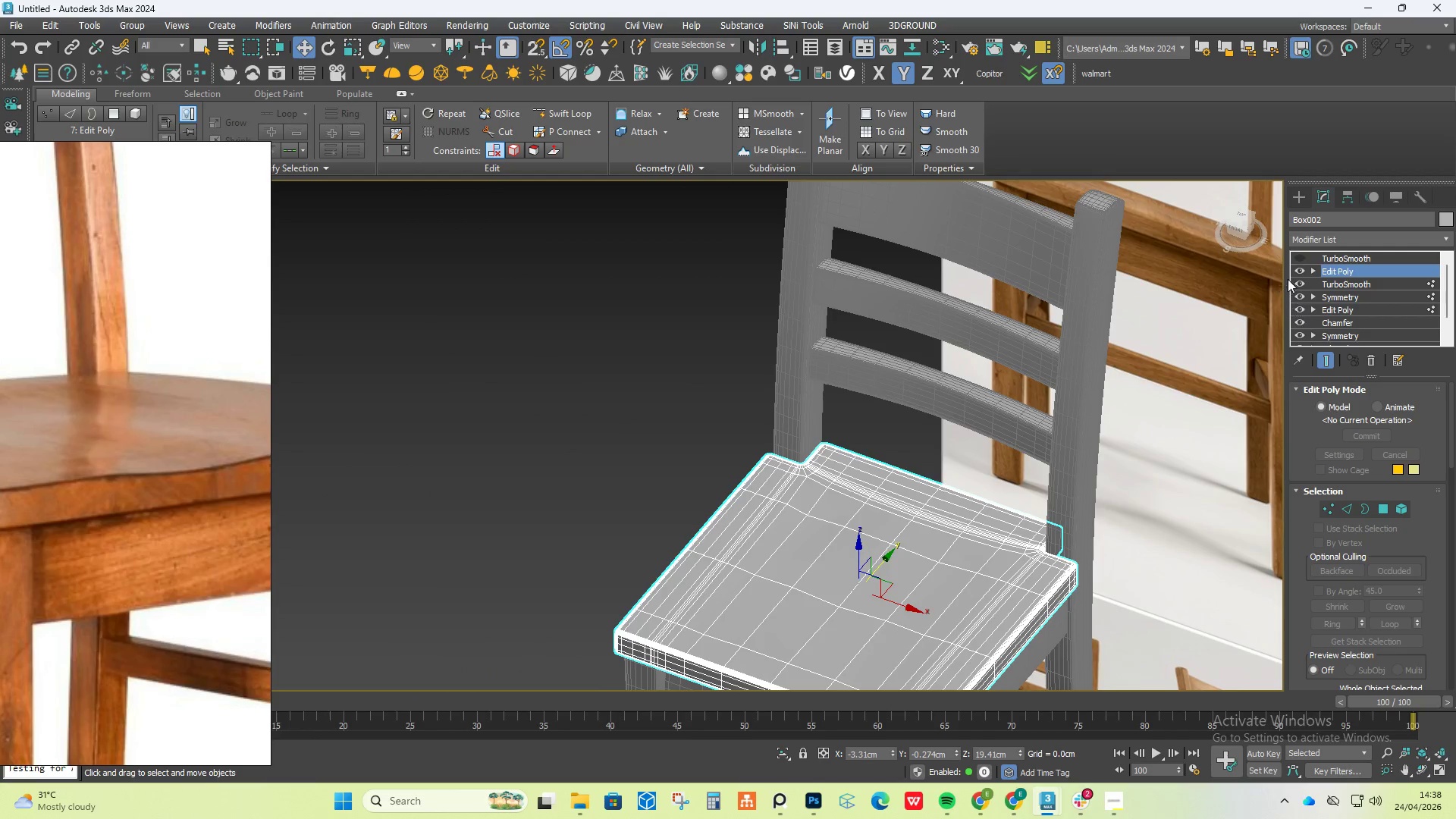 
left_click([1299, 257])
 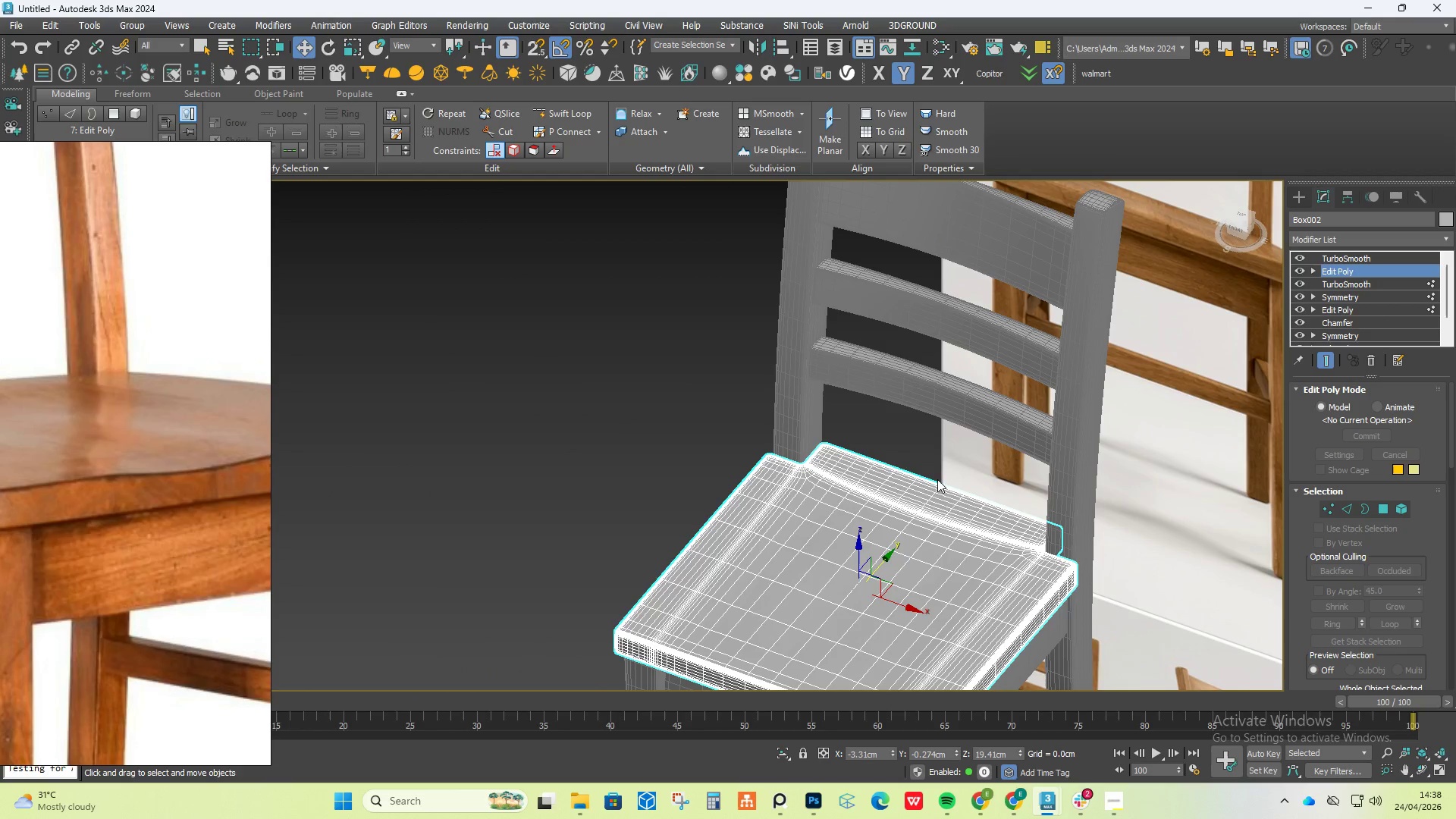 
scroll: coordinate [931, 507], scroll_direction: up, amount: 1.0
 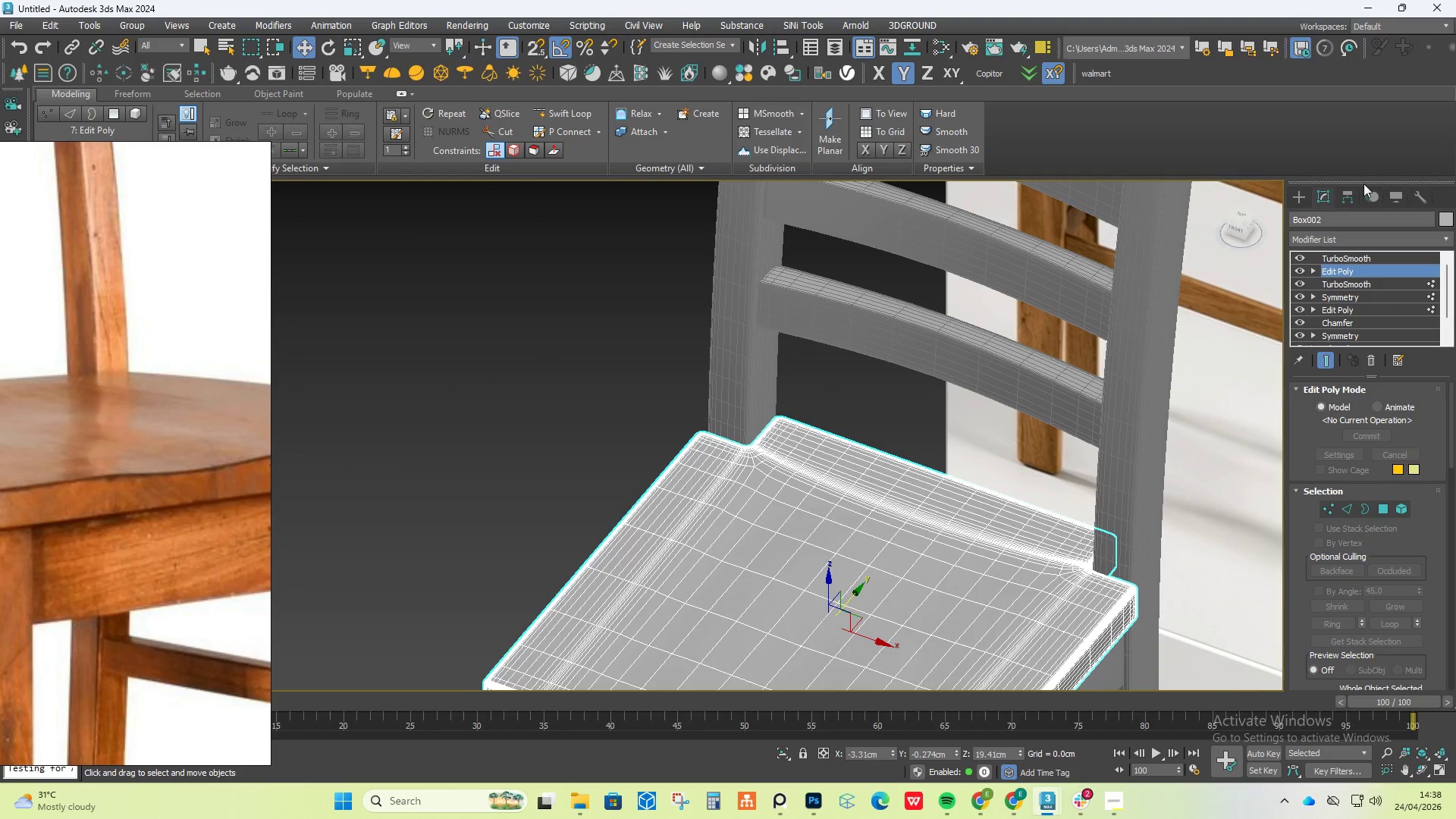 
key(F4)
 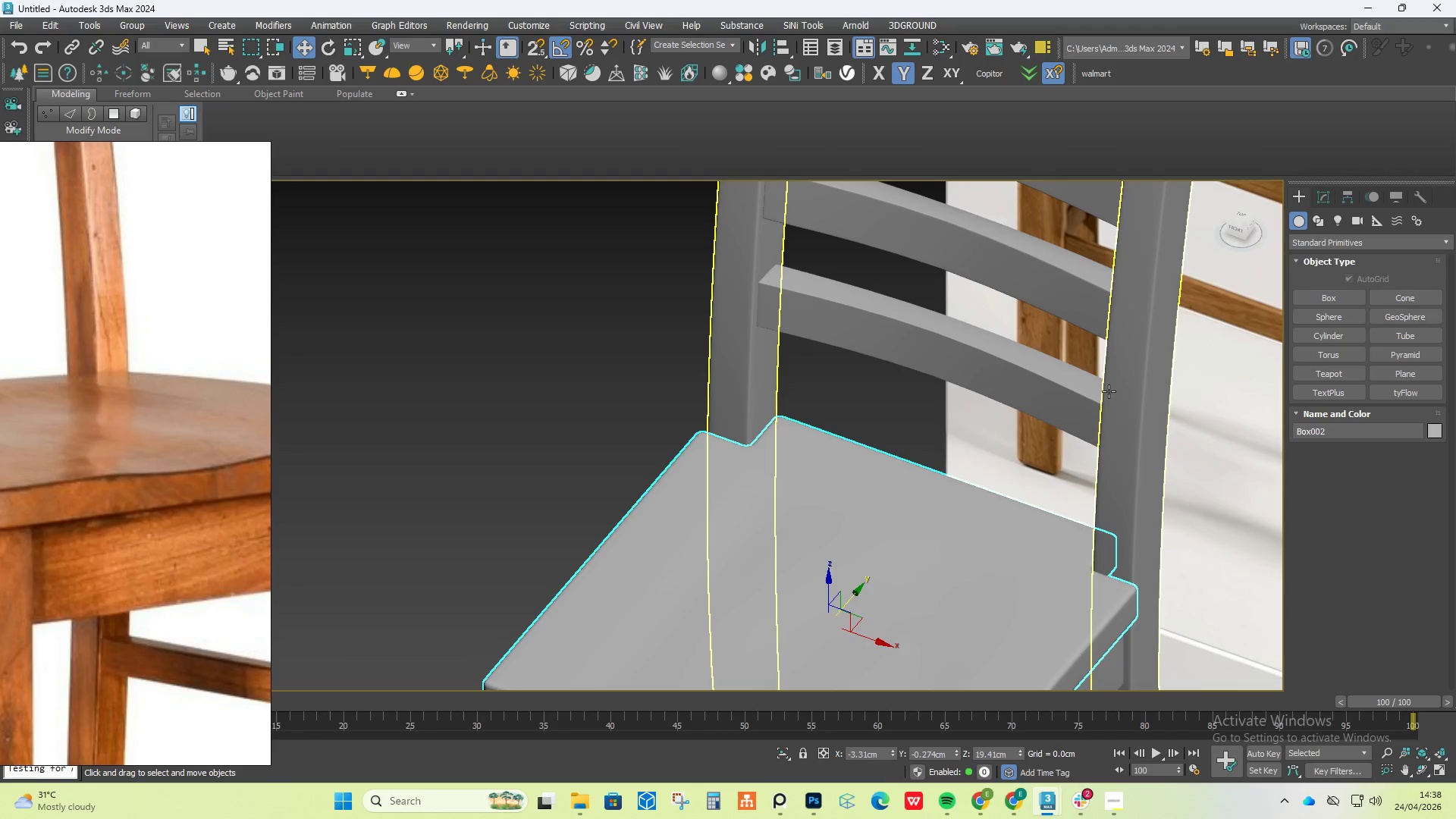 
hold_key(key=AltLeft, duration=0.62)
 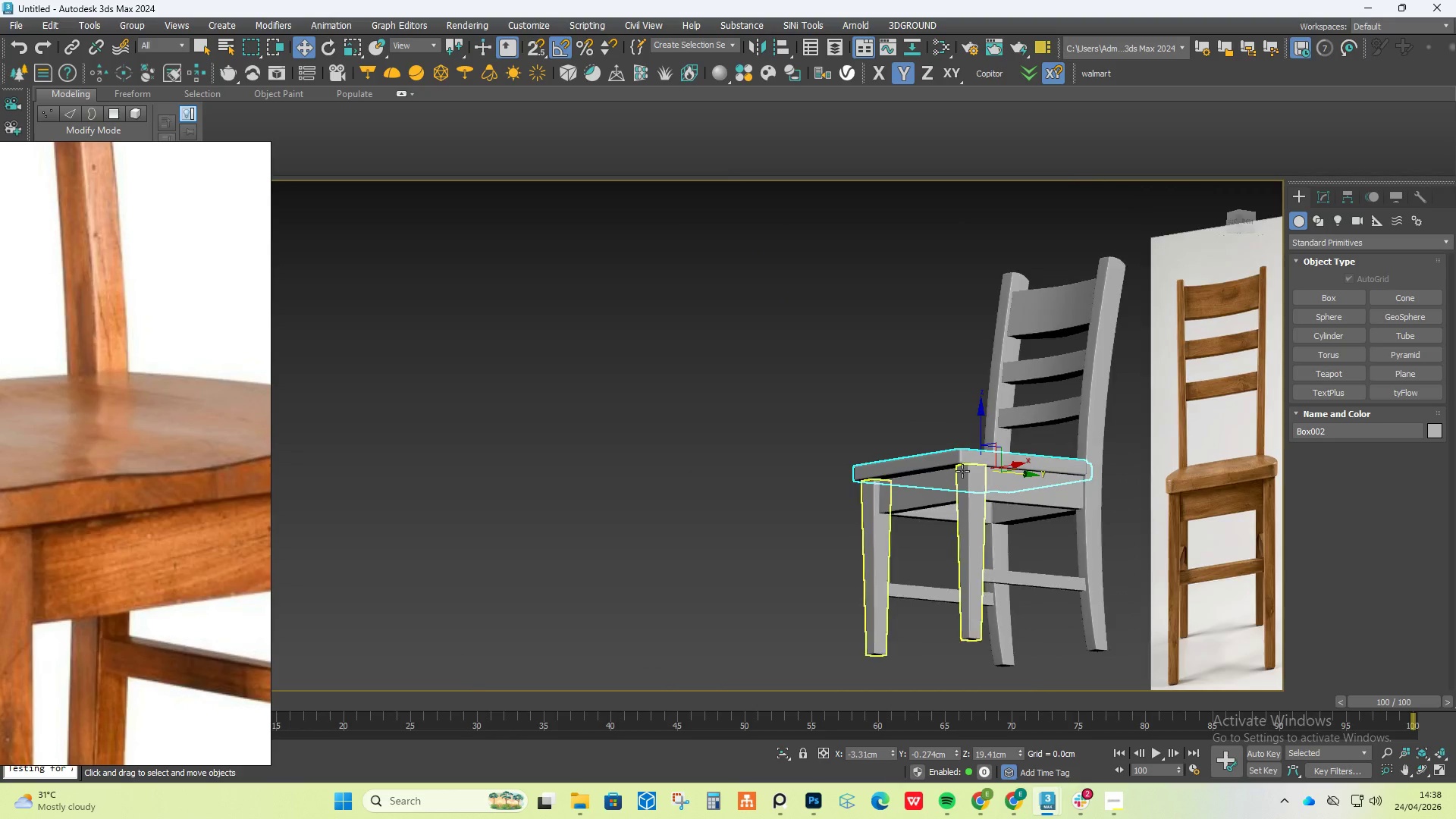 
scroll: coordinate [1060, 383], scroll_direction: down, amount: 3.0
 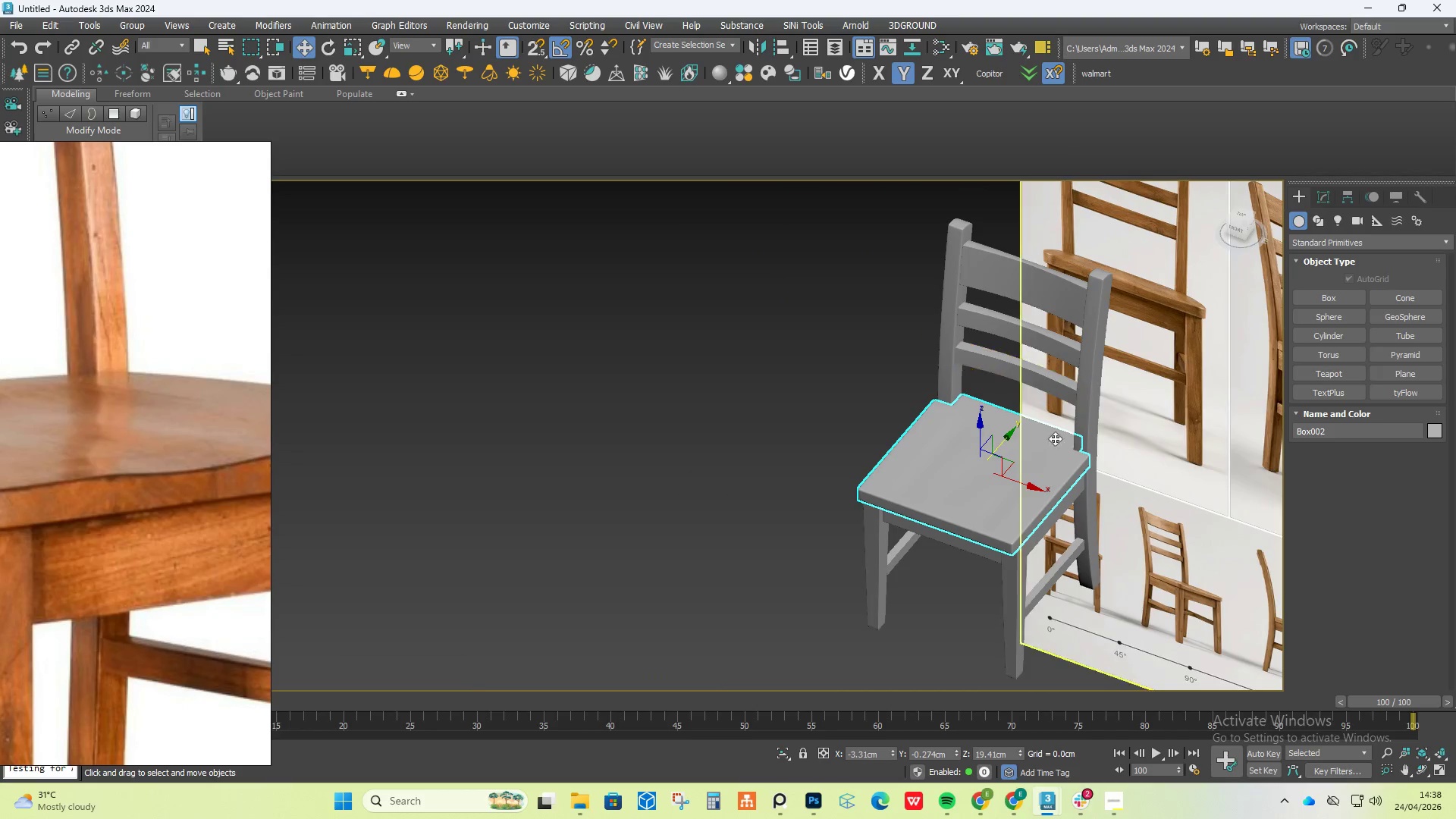 
scroll: coordinate [964, 391], scroll_direction: up, amount: 8.0
 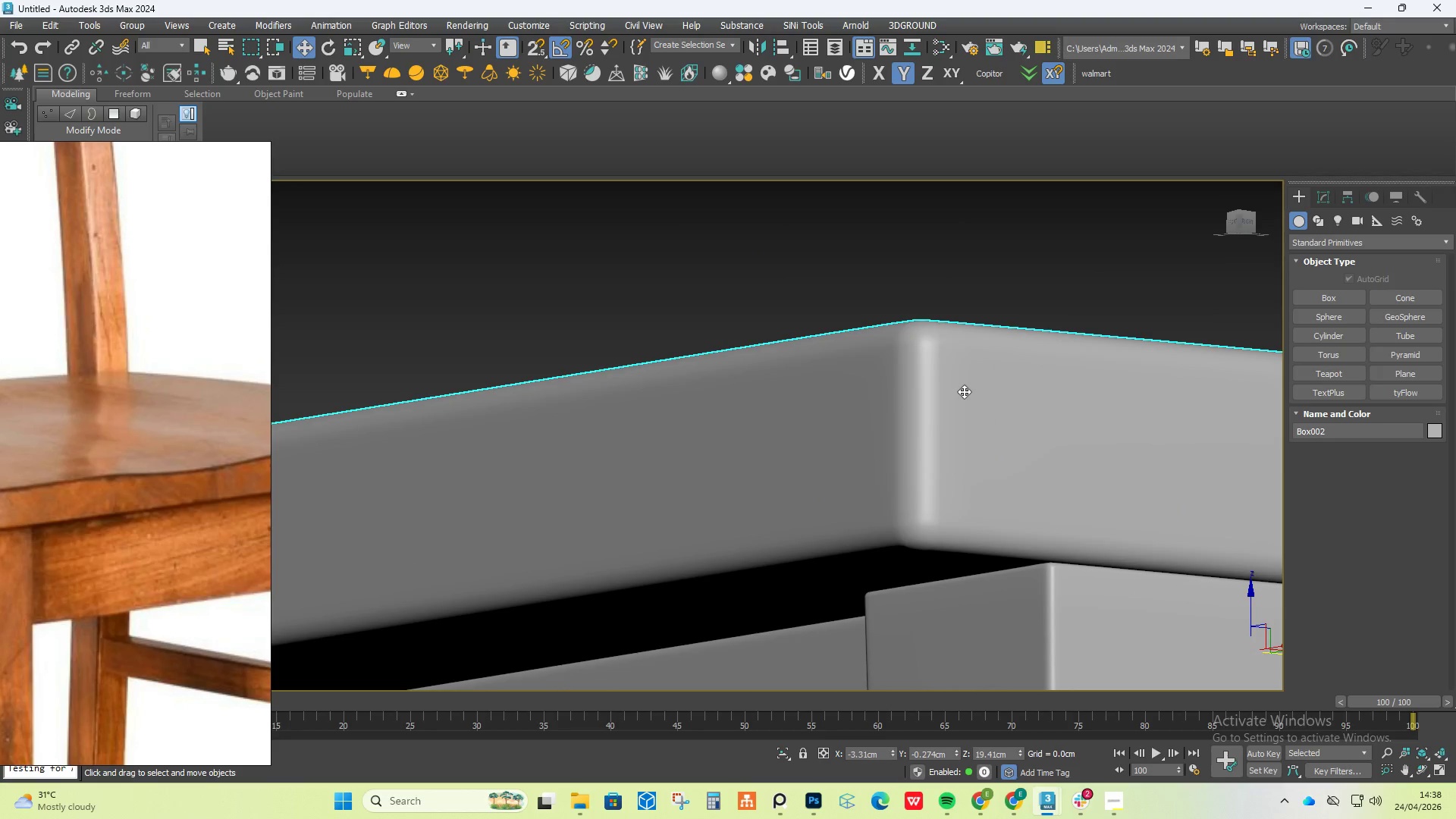 
hold_key(key=AltLeft, duration=2.98)
 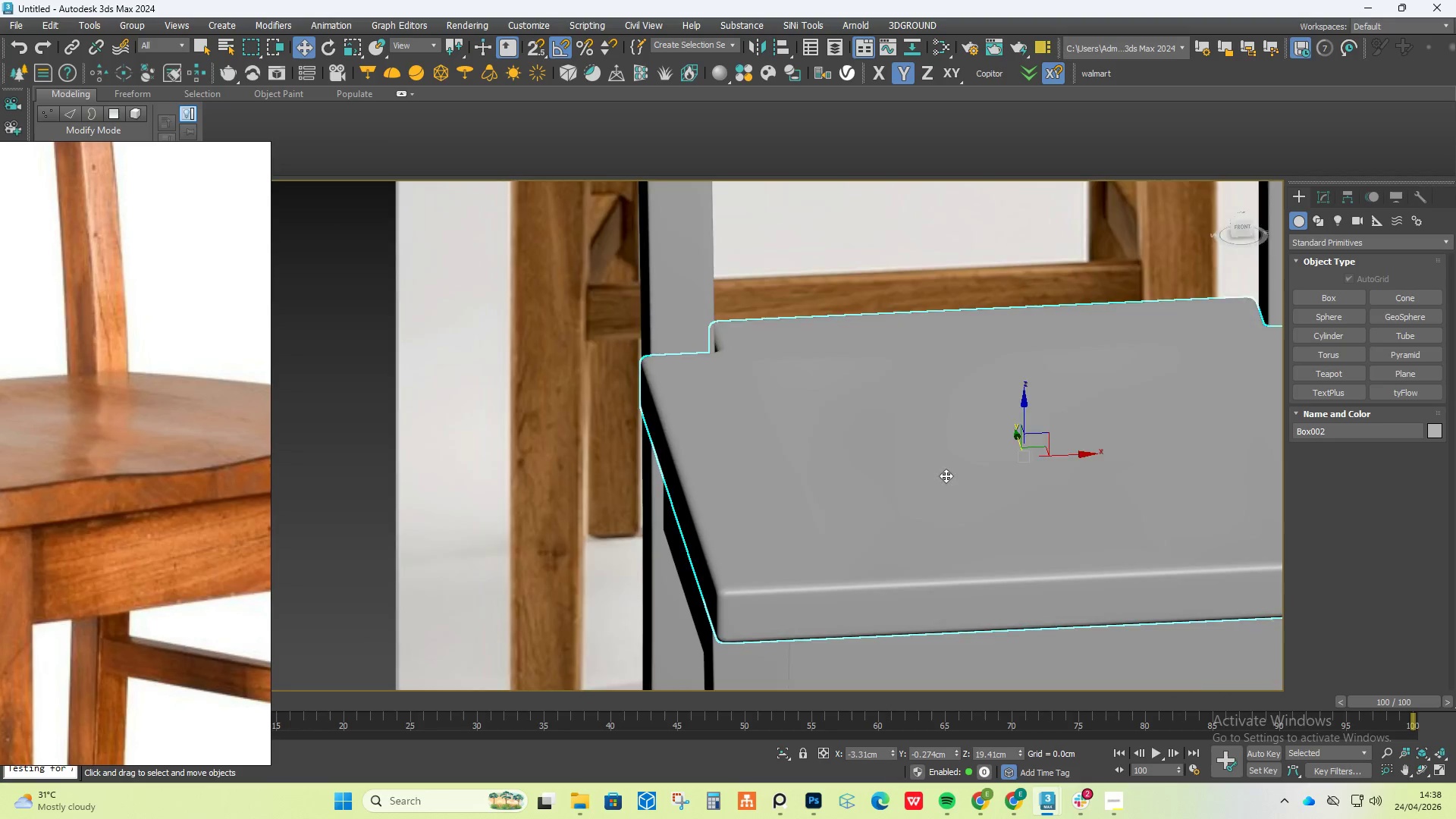 
scroll: coordinate [950, 475], scroll_direction: down, amount: 9.0
 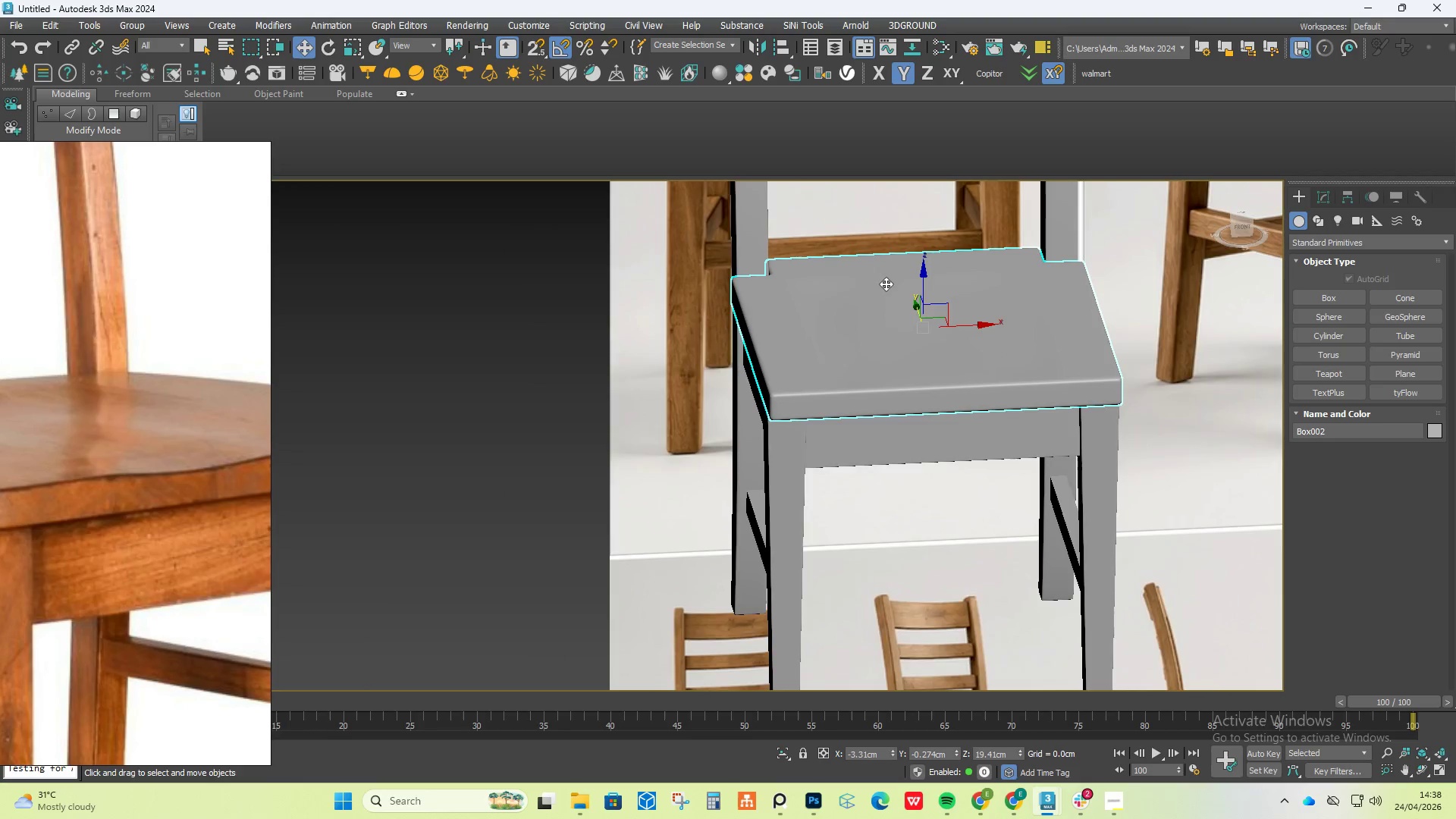 
hold_key(key=AltLeft, duration=1.22)
 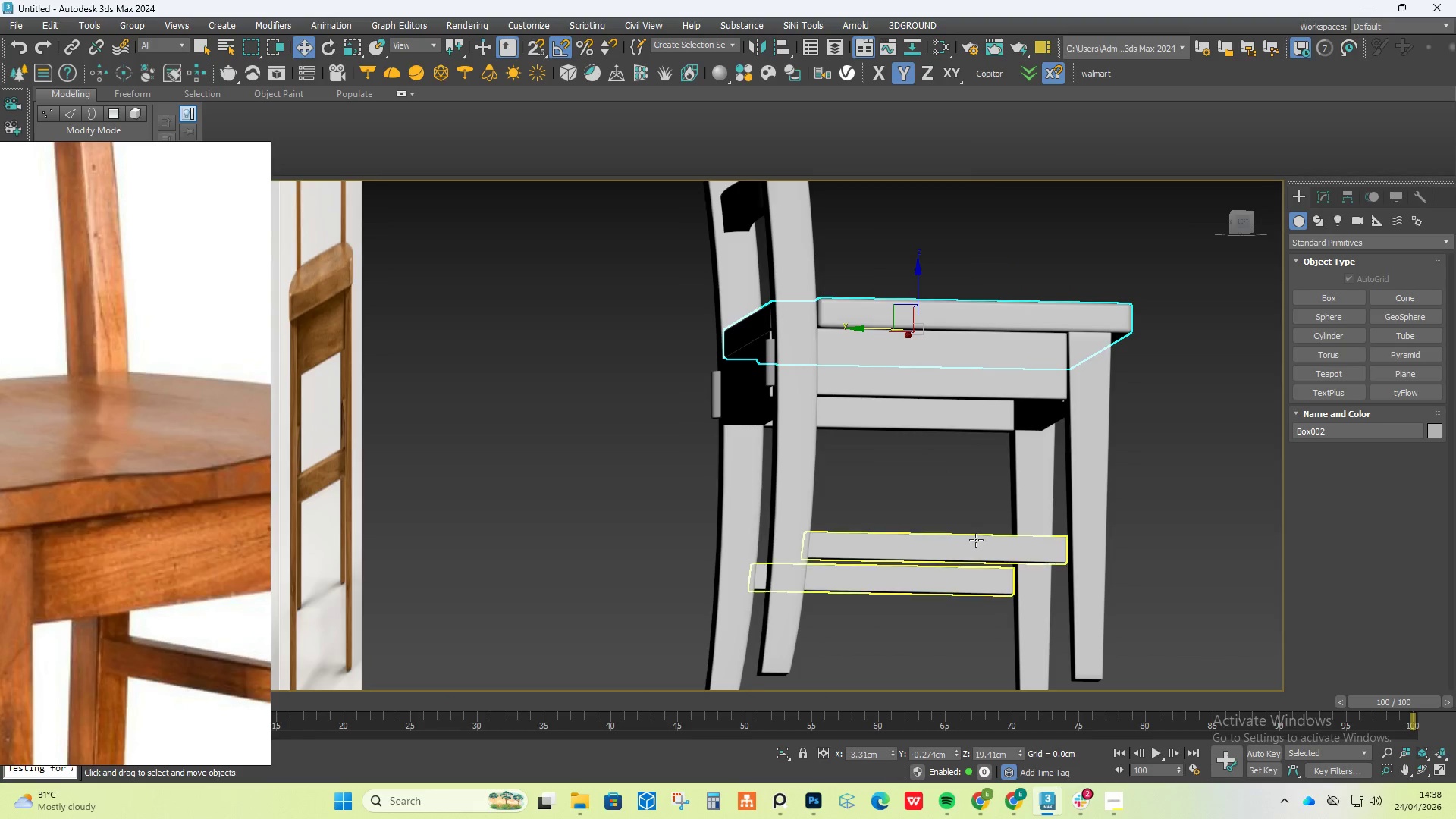 
left_click([977, 542])
 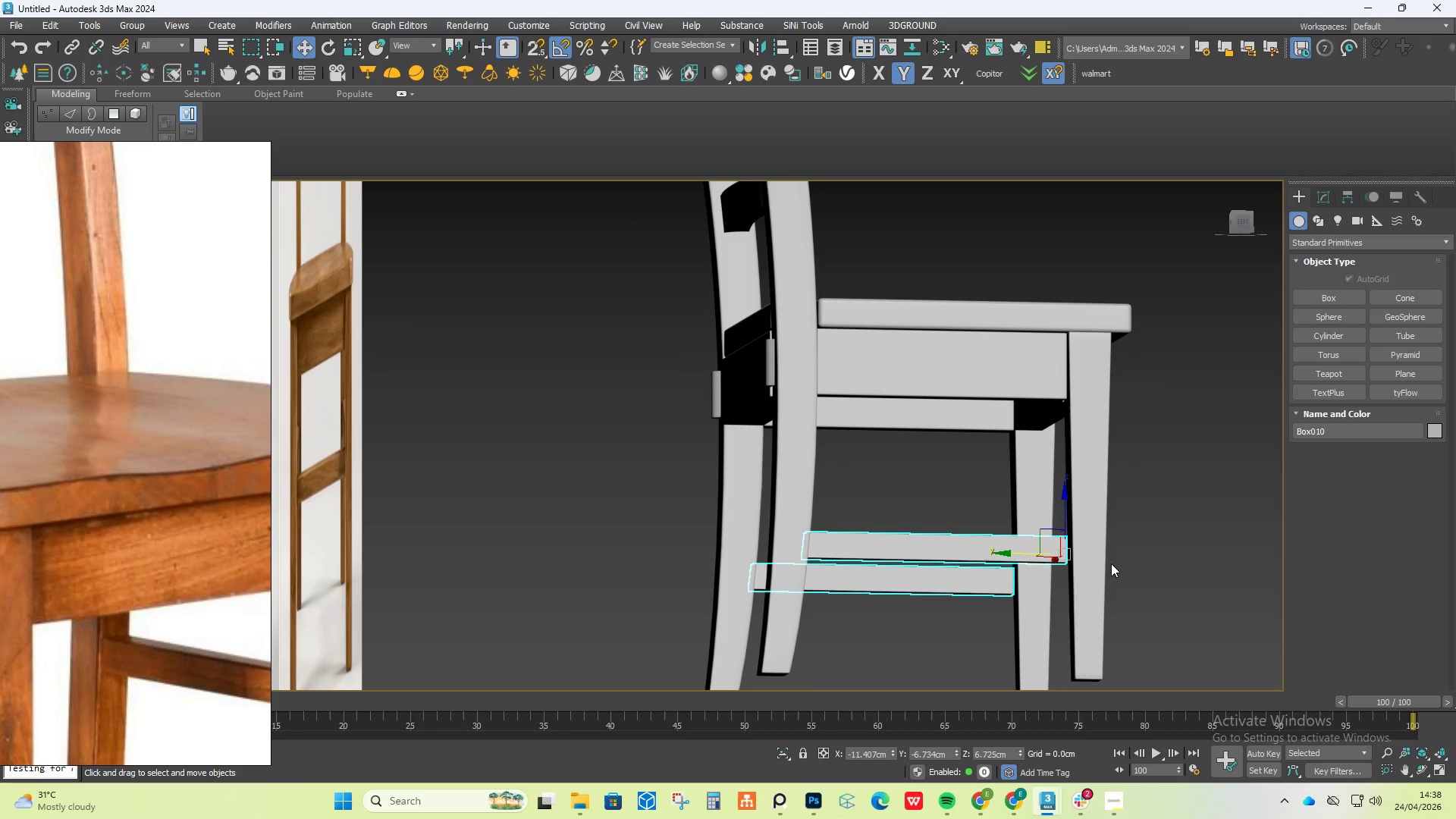 
scroll: coordinate [1062, 544], scroll_direction: up, amount: 4.0
 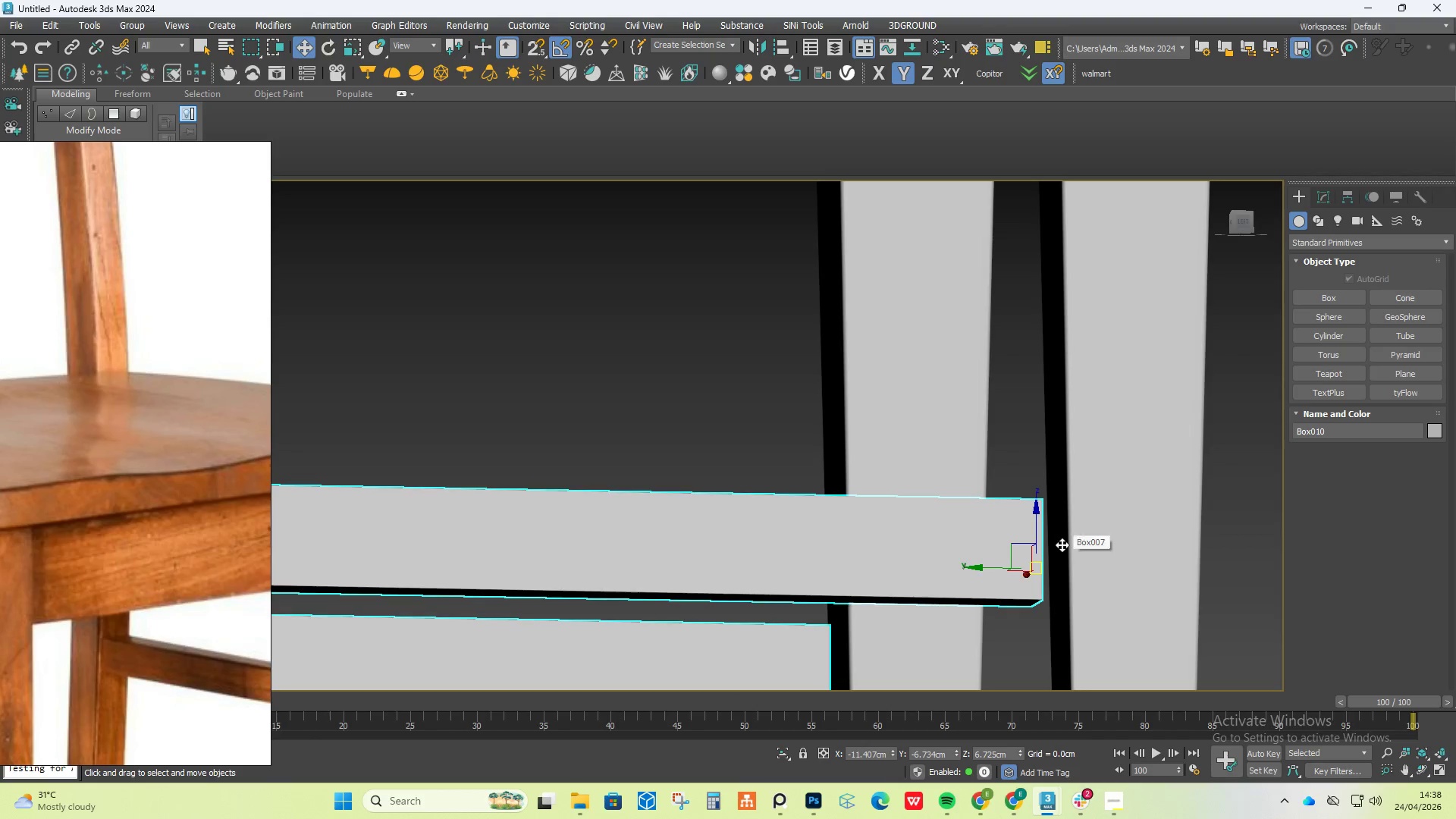 
hold_key(key=AltLeft, duration=0.33)
 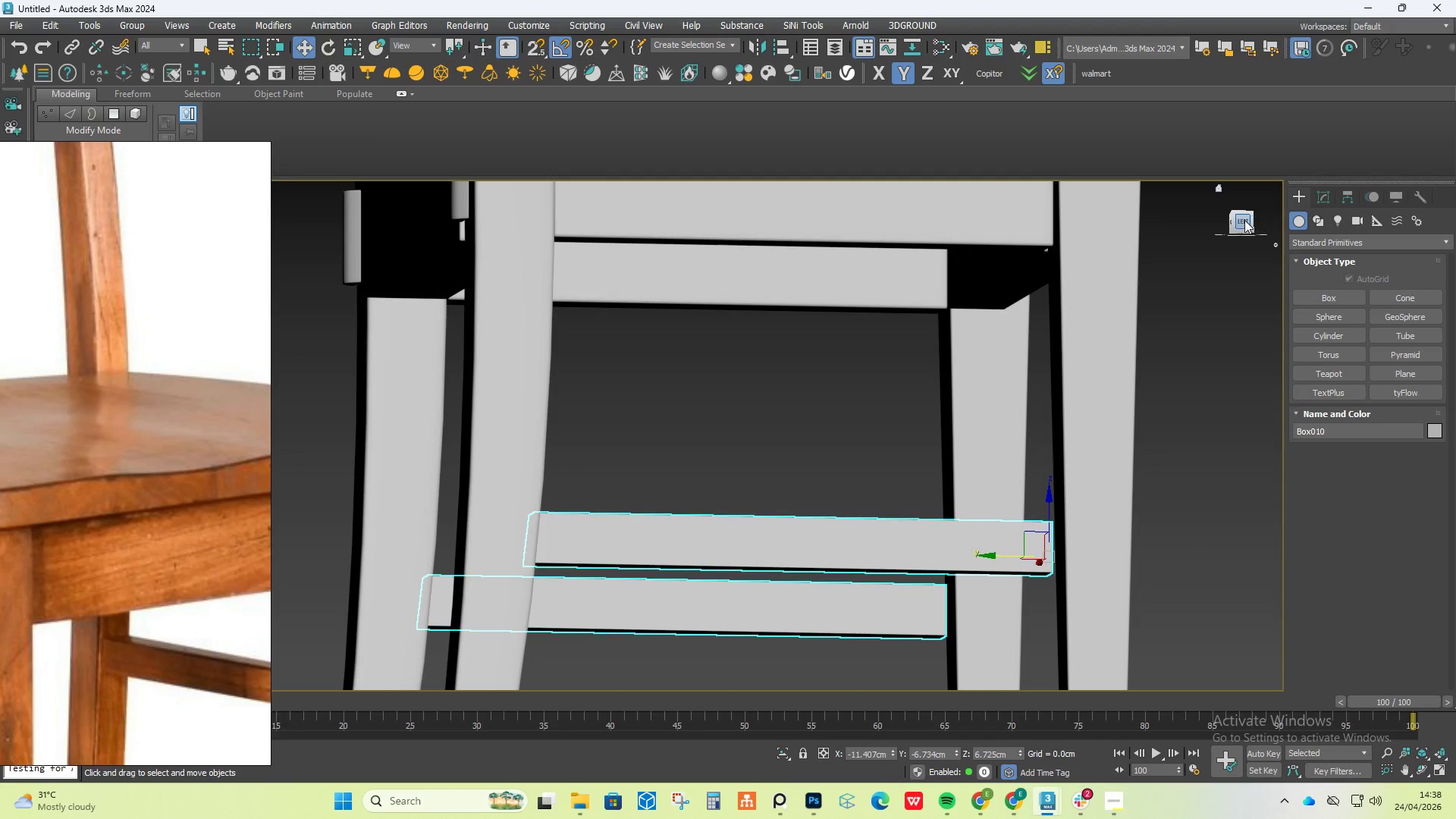 
scroll: coordinate [1062, 544], scroll_direction: down, amount: 2.0
 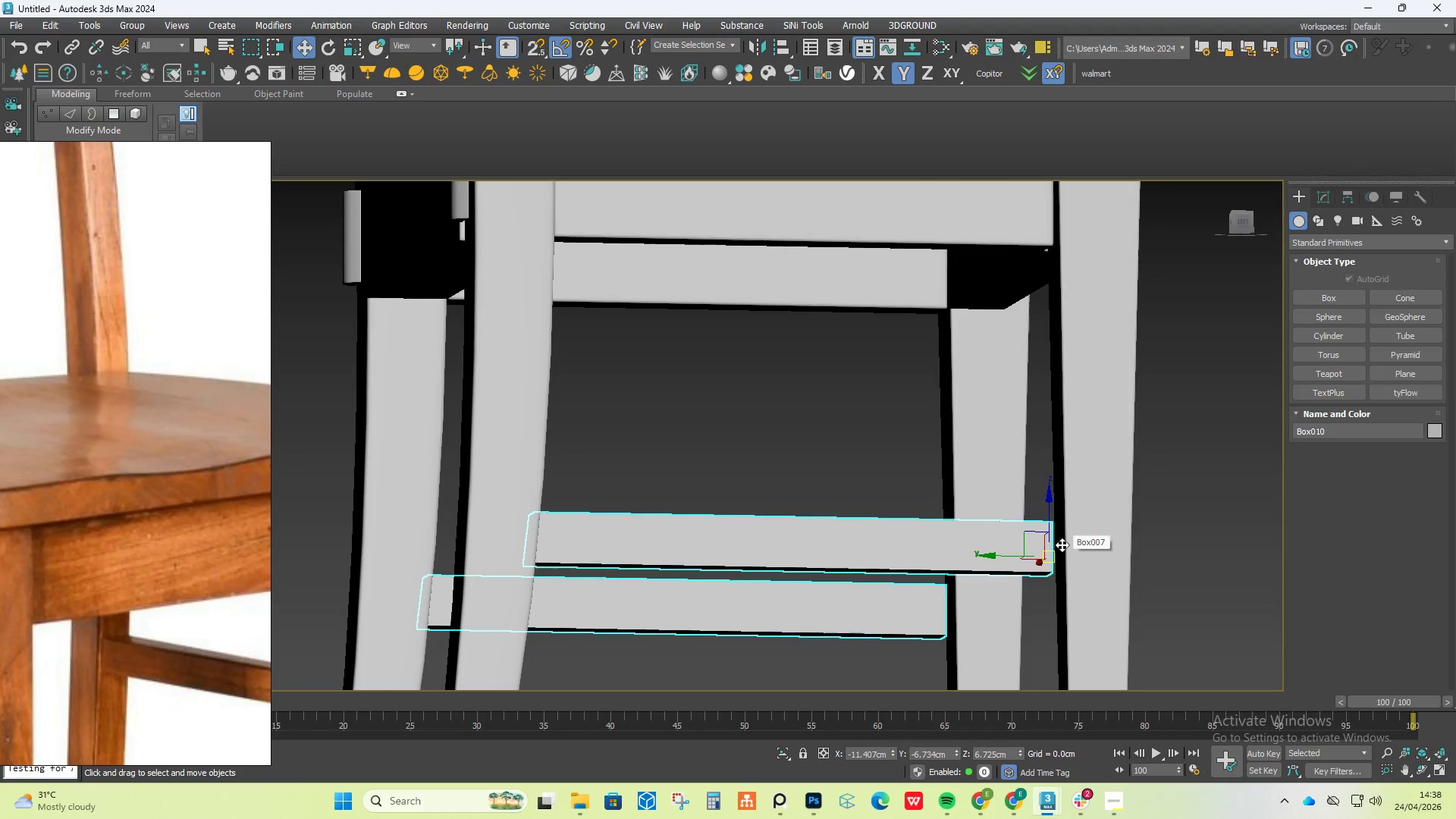 
left_click([1244, 220])
 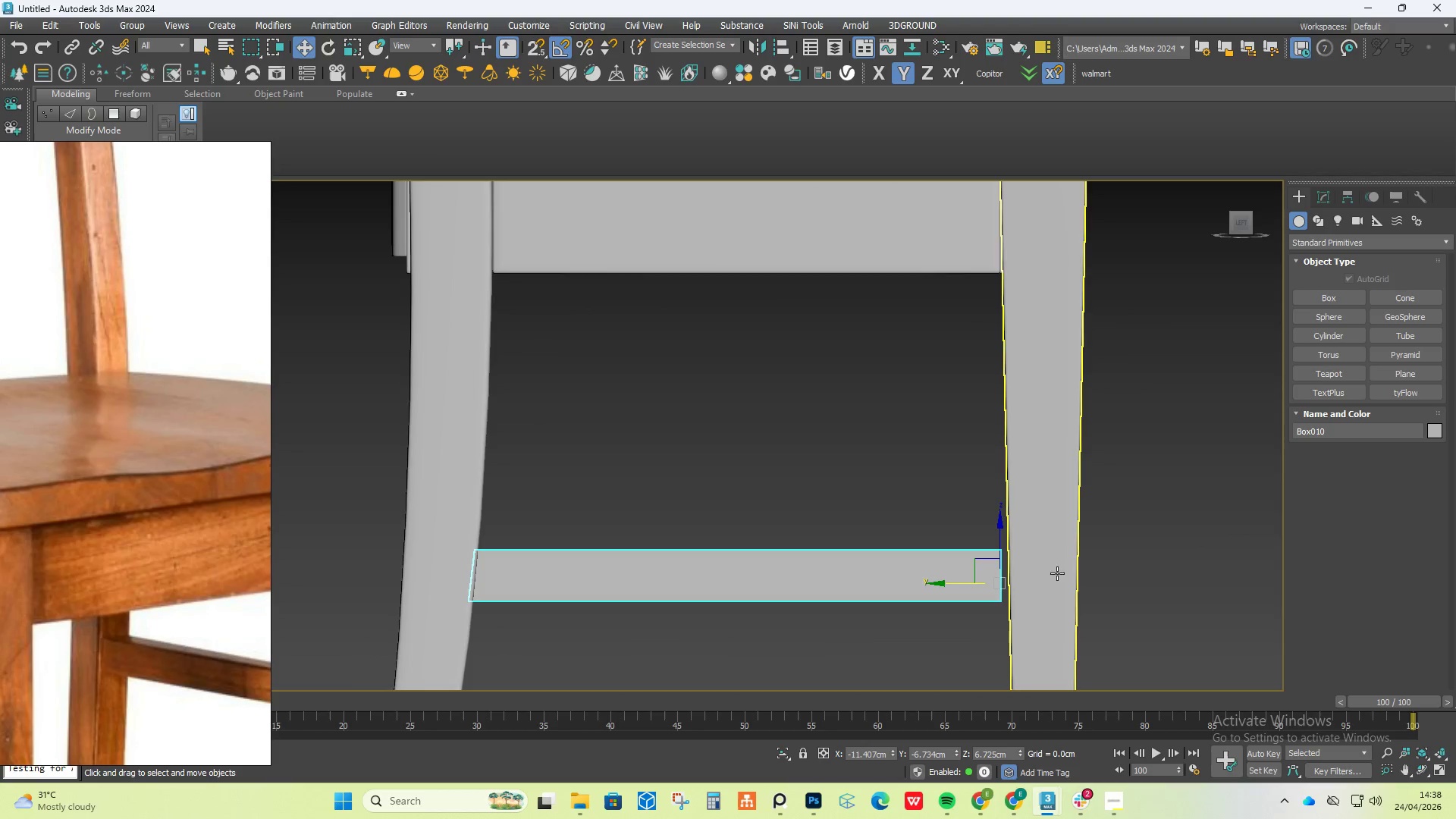 
scroll: coordinate [994, 585], scroll_direction: up, amount: 2.0
 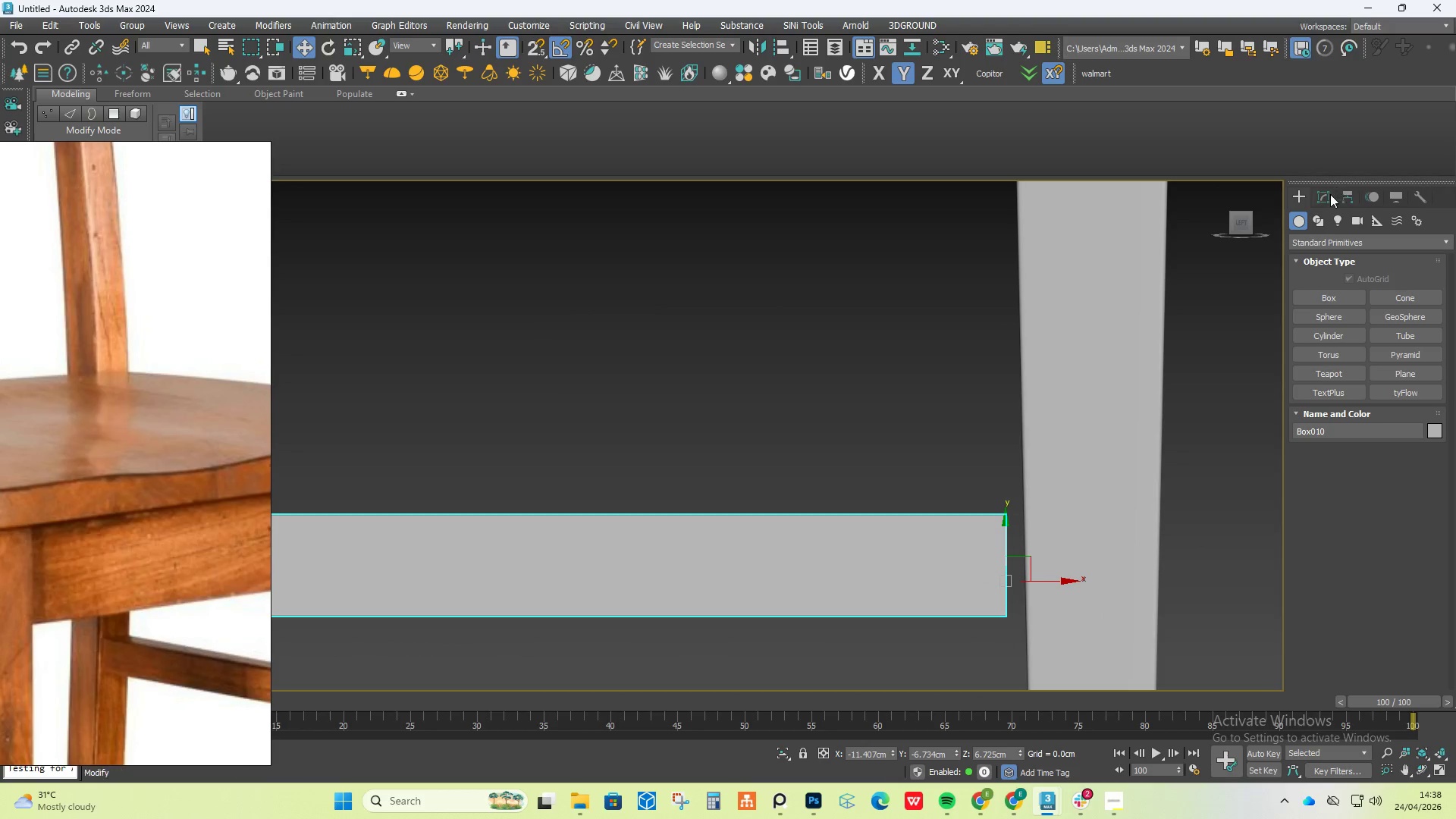 
left_click([1328, 197])
 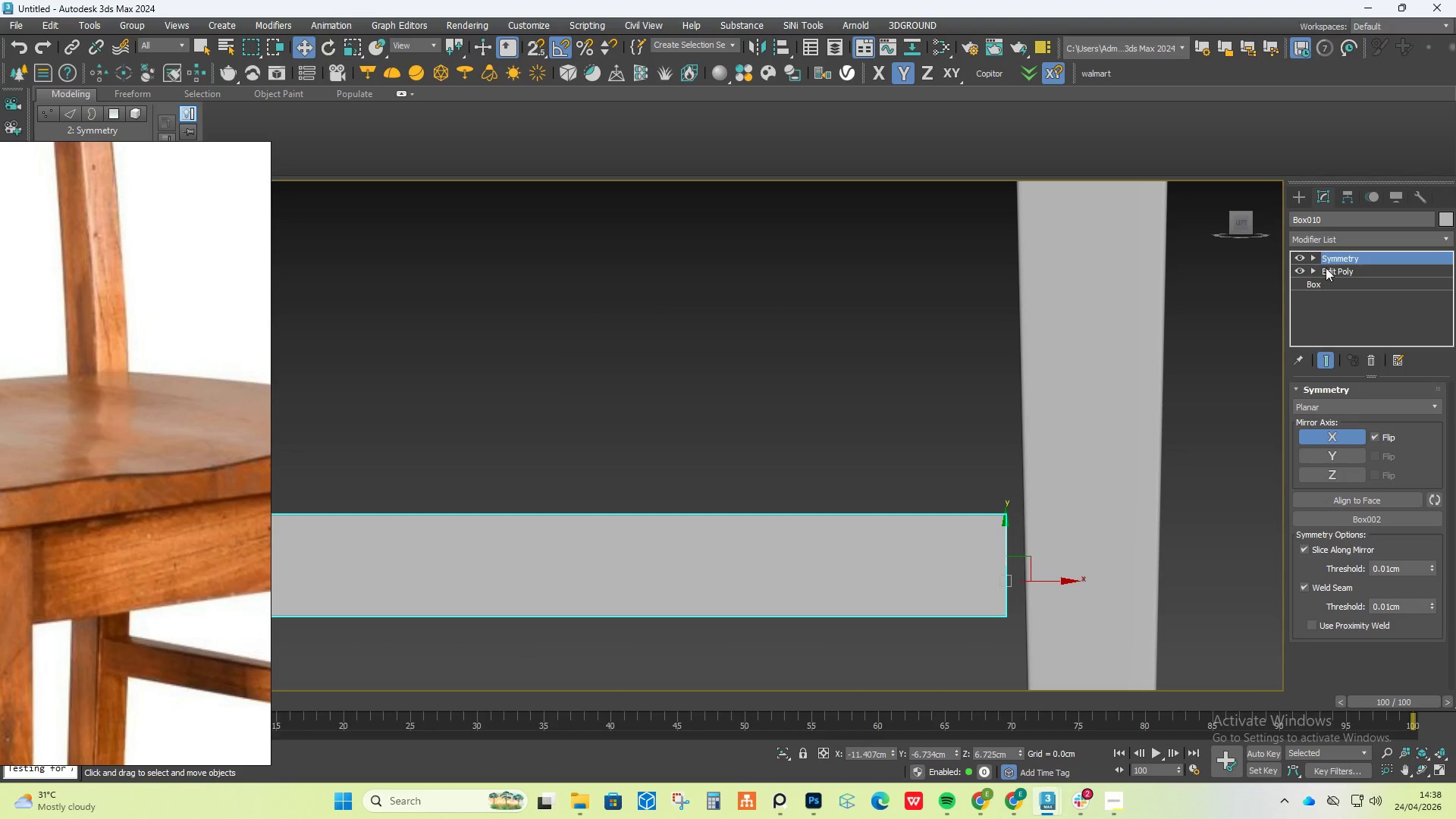 
left_click([1327, 266])
 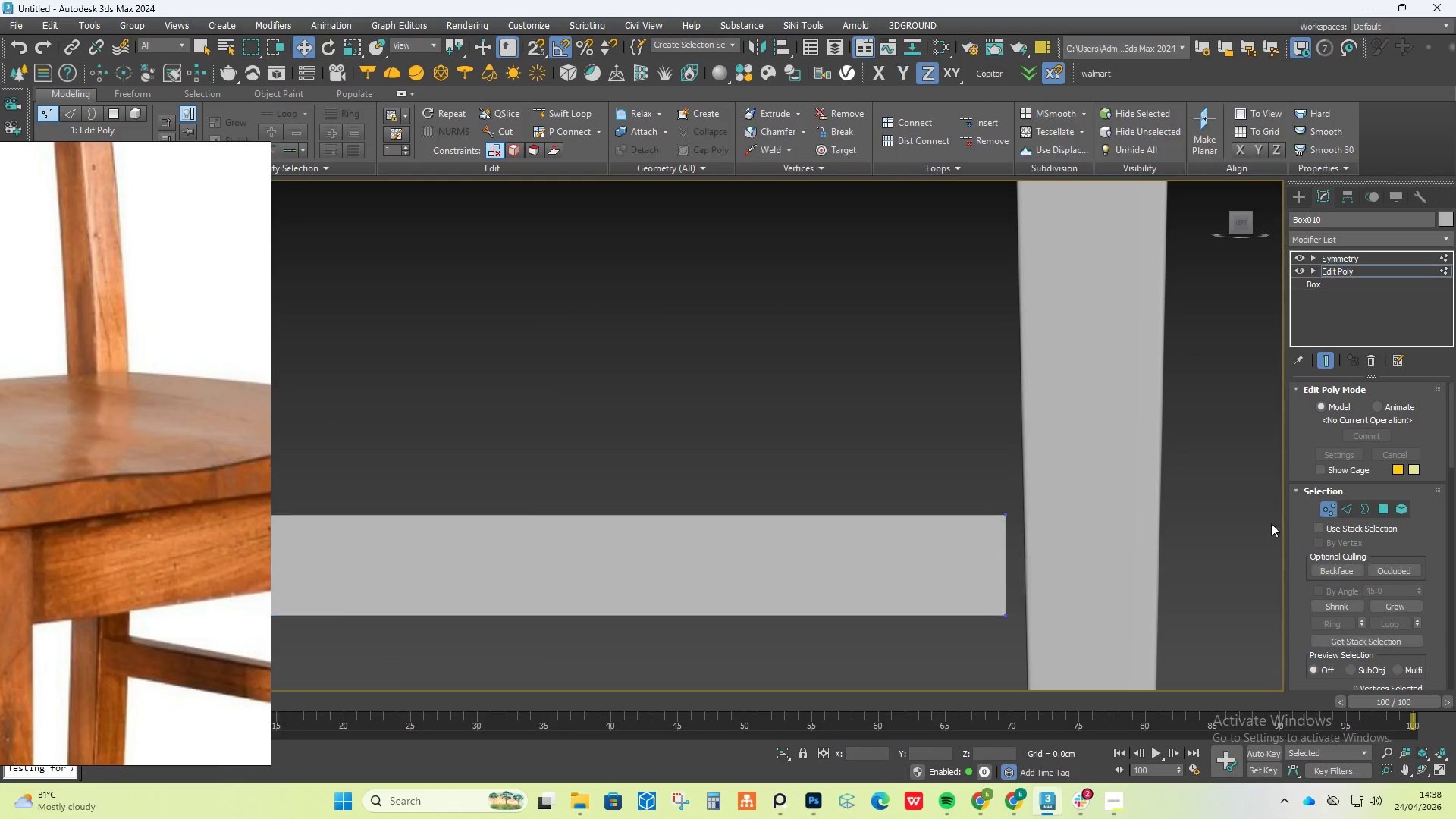 
left_click_drag(start_coordinate=[965, 502], to_coordinate=[1030, 531])
 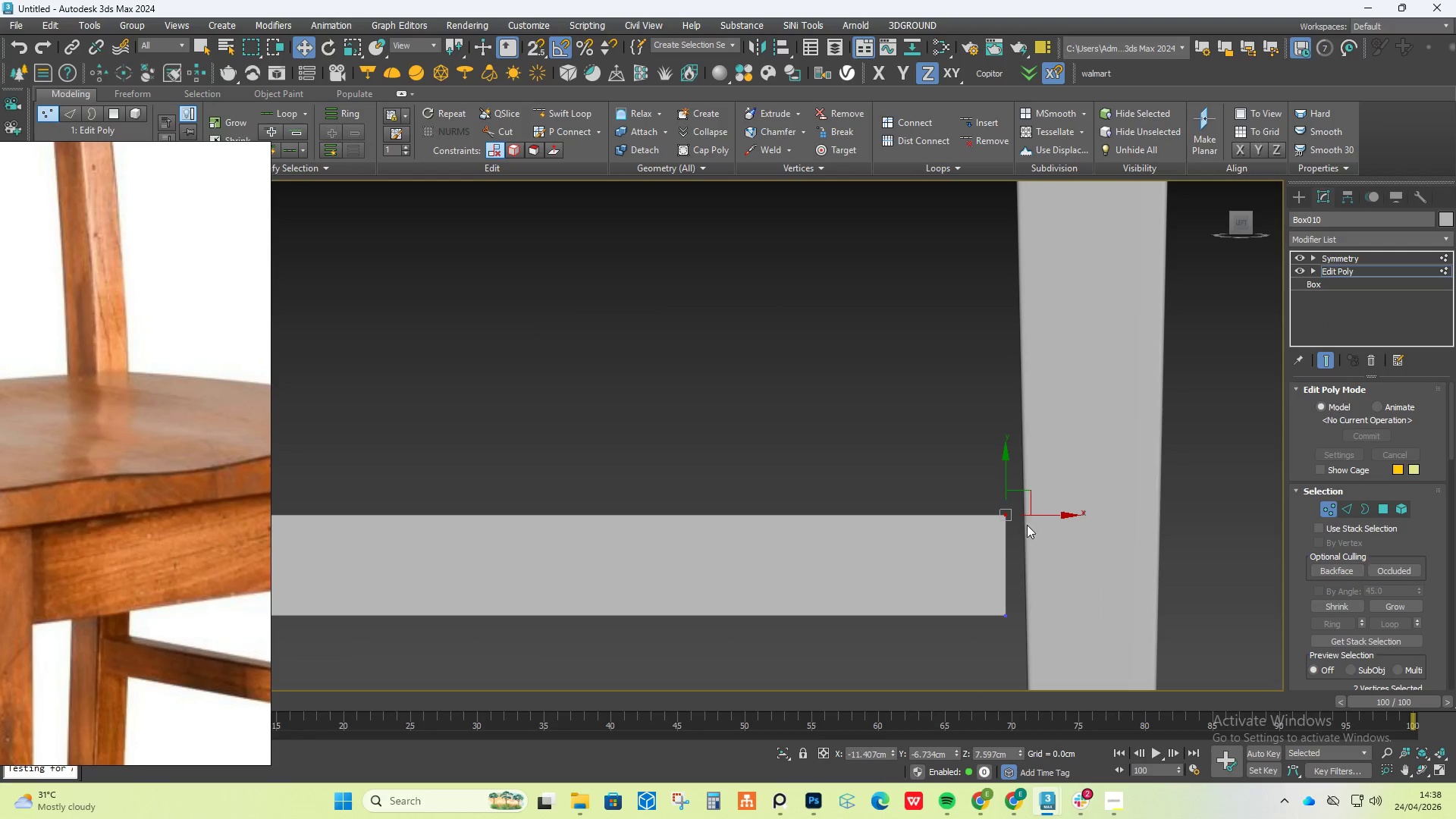 
key(S)
 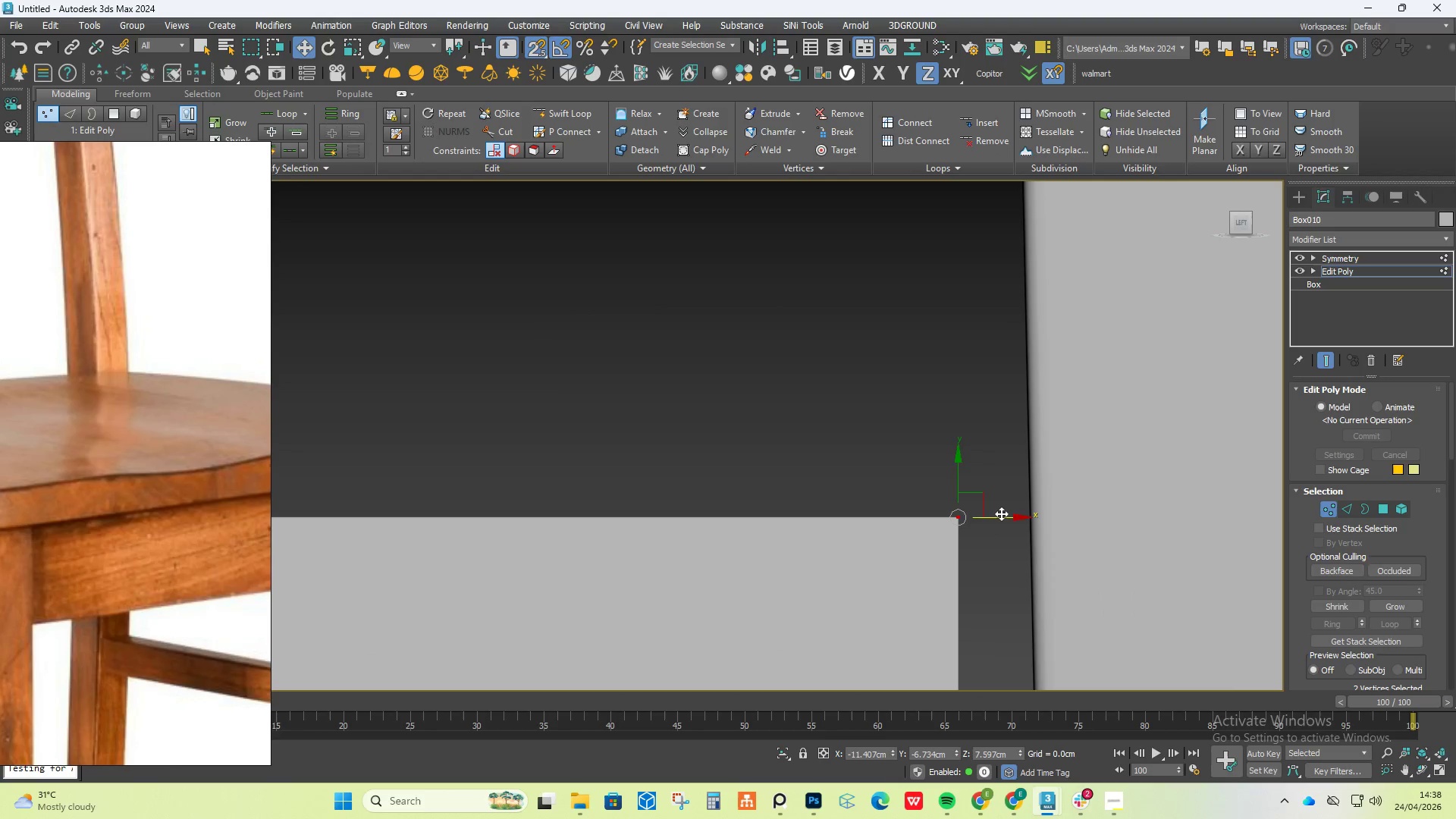 
scroll: coordinate [1021, 514], scroll_direction: up, amount: 4.0
 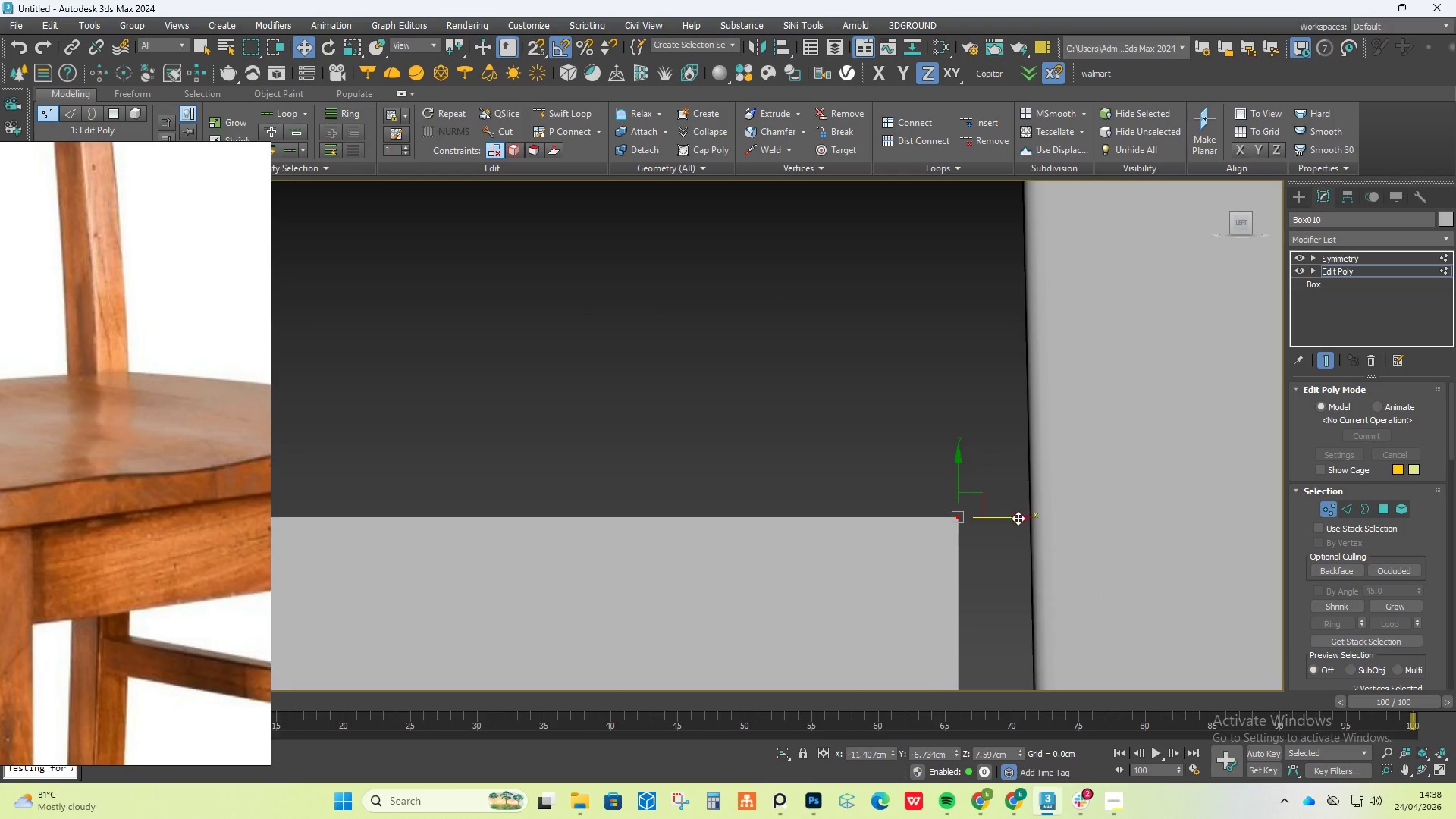 
left_click_drag(start_coordinate=[1001, 513], to_coordinate=[1017, 513])
 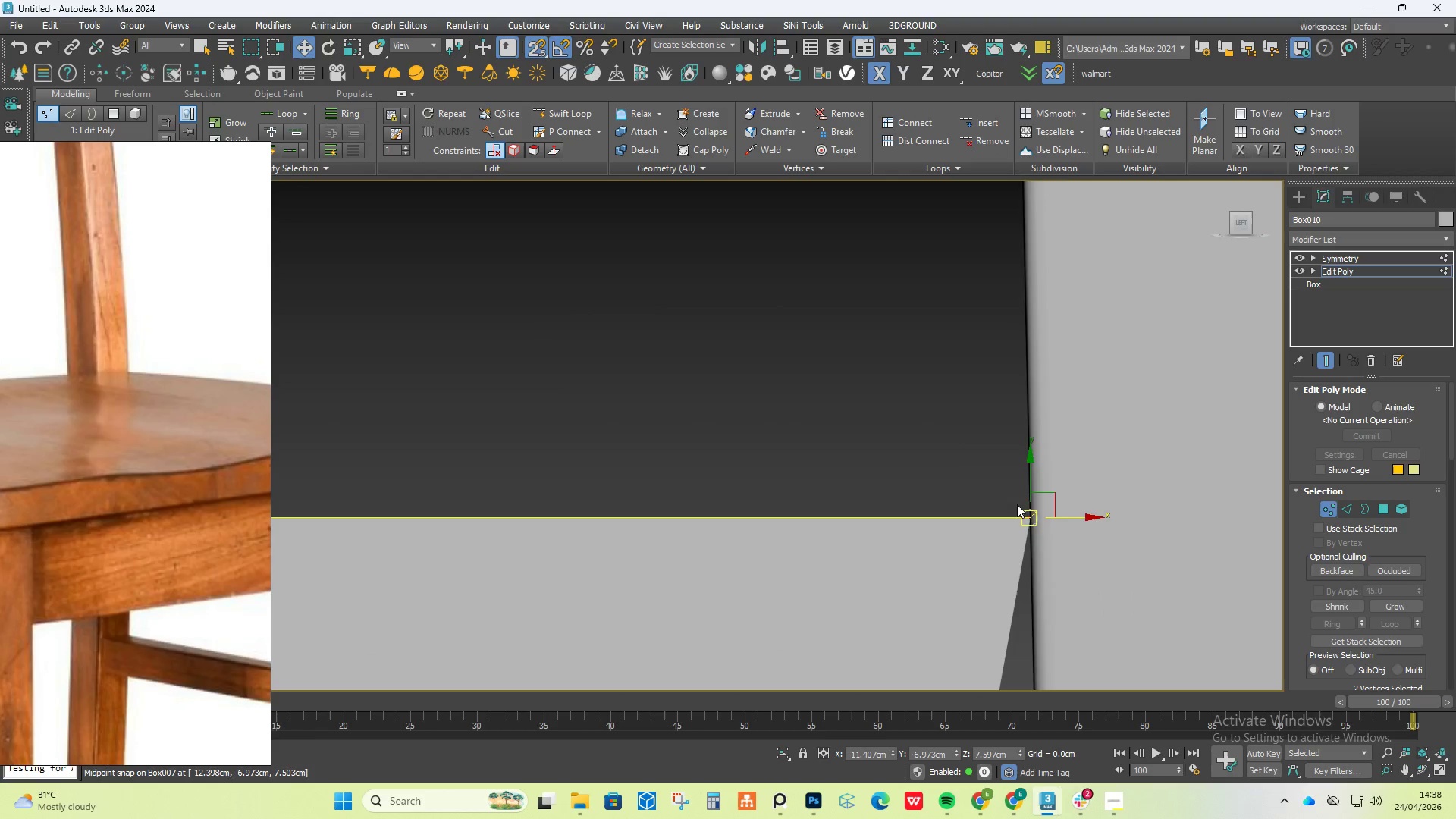 
scroll: coordinate [1007, 464], scroll_direction: down, amount: 6.0
 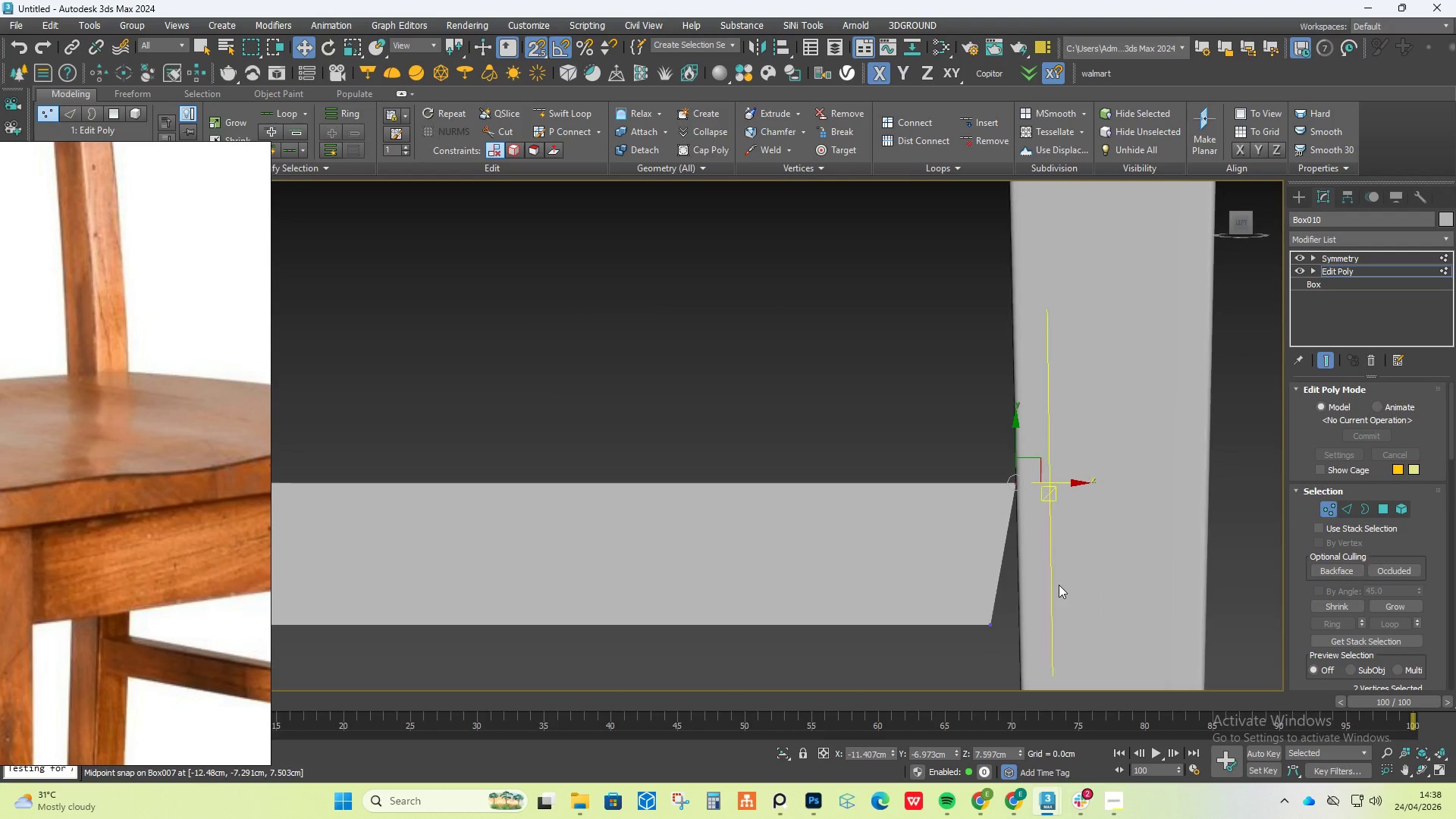 
left_click_drag(start_coordinate=[1012, 610], to_coordinate=[882, 666])
 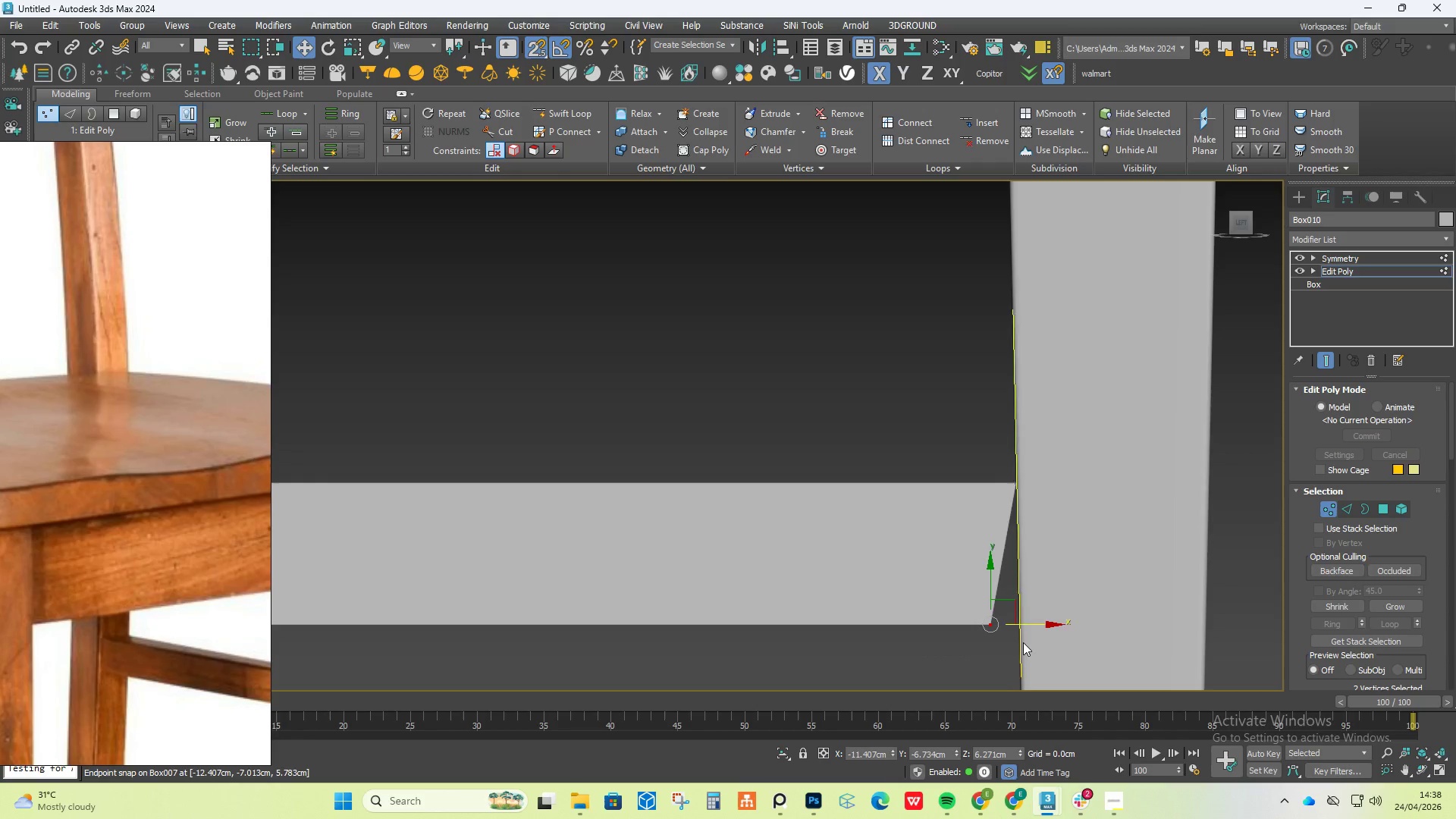 
scroll: coordinate [1021, 618], scroll_direction: up, amount: 6.0
 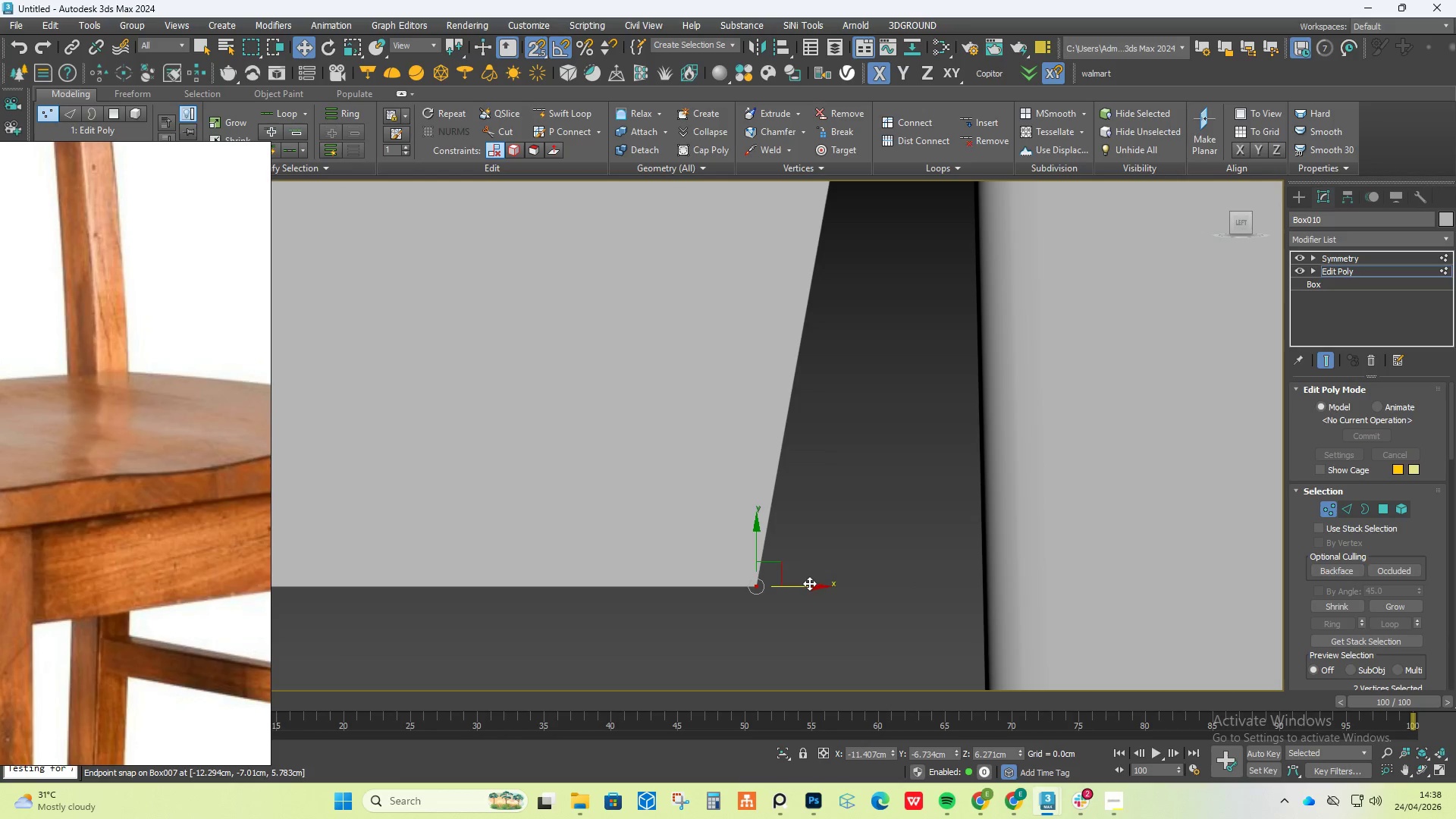 
left_click_drag(start_coordinate=[809, 583], to_coordinate=[959, 605])
 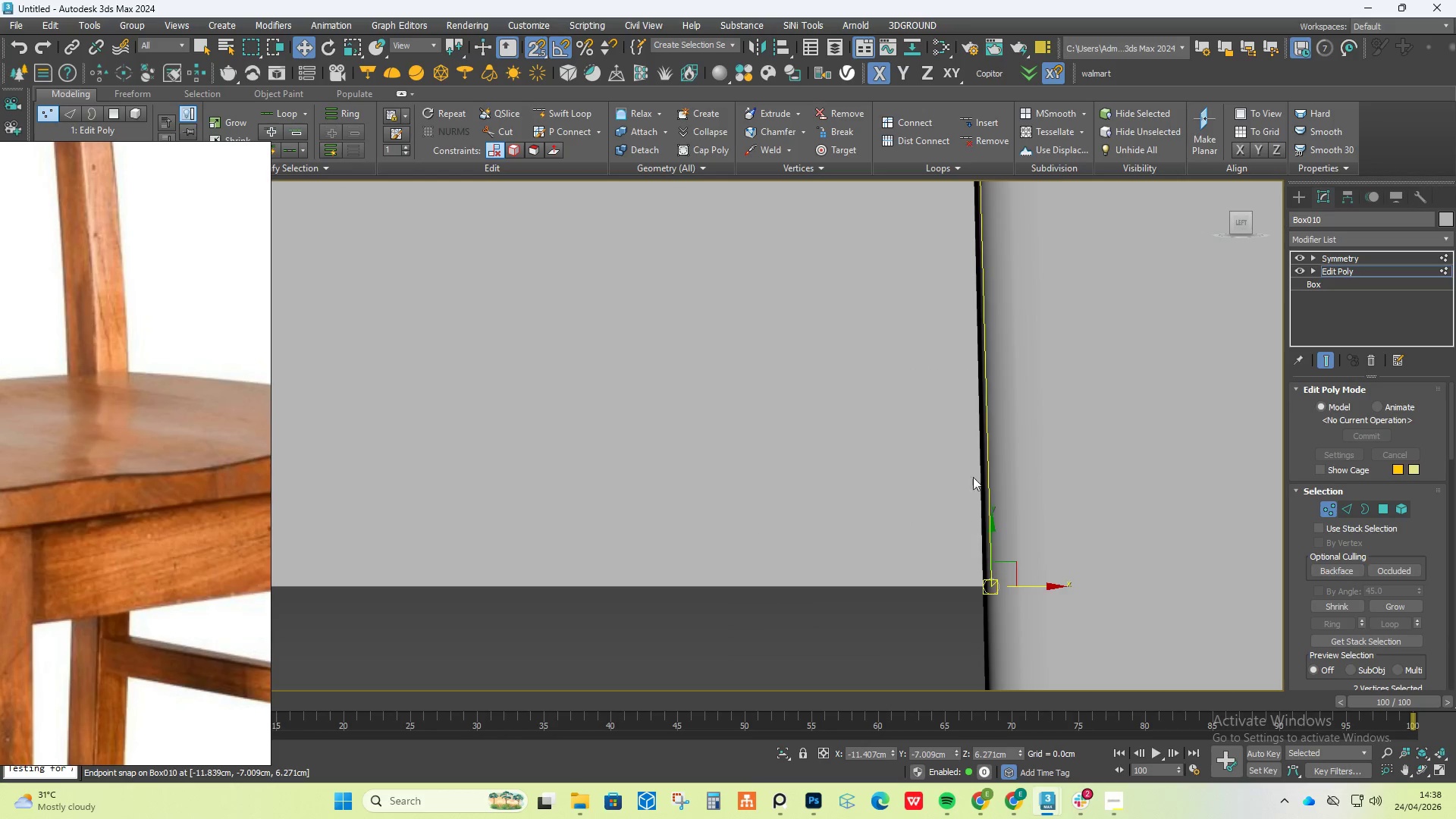 
scroll: coordinate [927, 623], scroll_direction: down, amount: 5.0
 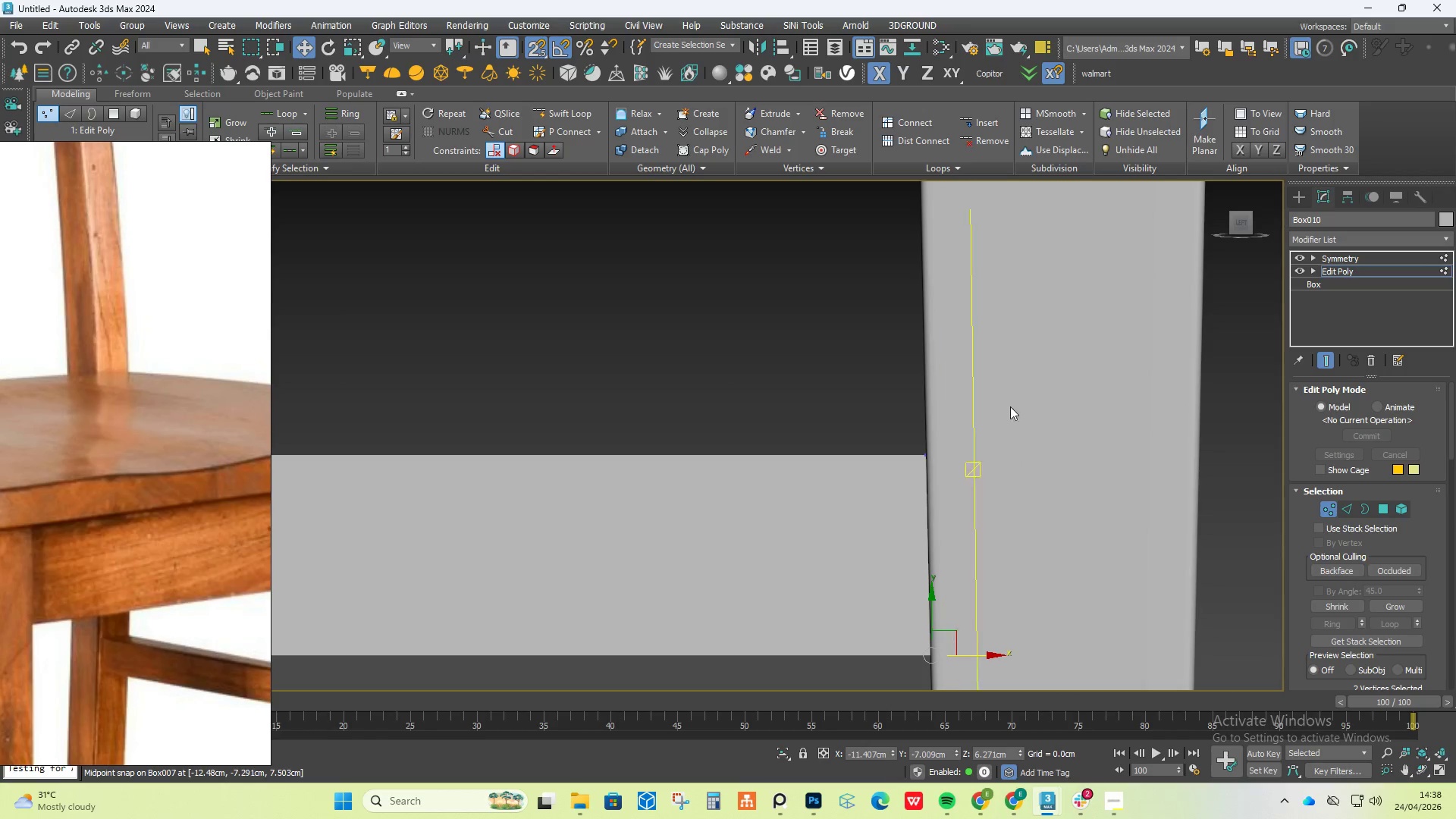 
left_click_drag(start_coordinate=[1057, 413], to_coordinate=[882, 807])
 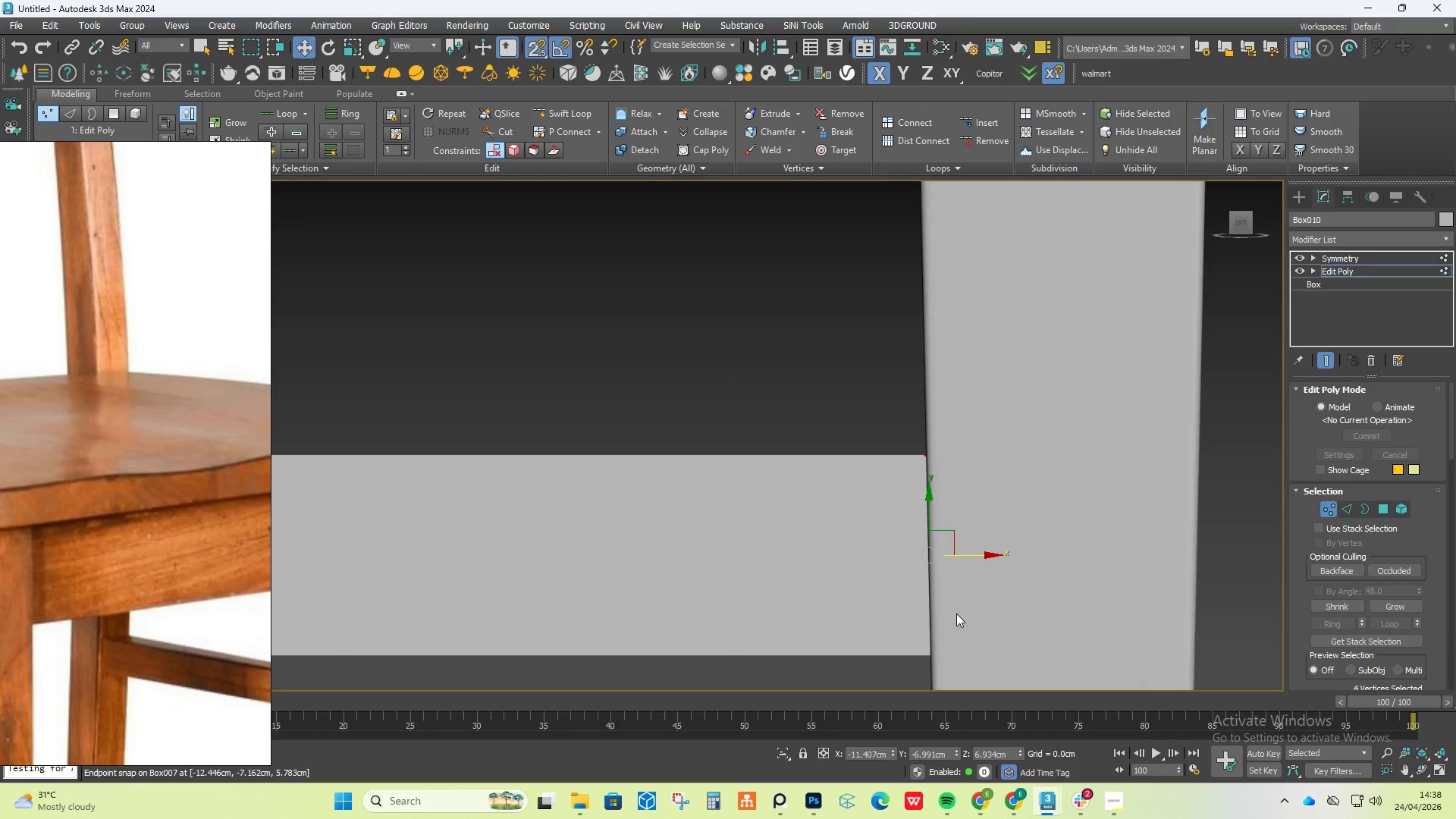 
scroll: coordinate [946, 553], scroll_direction: up, amount: 4.0
 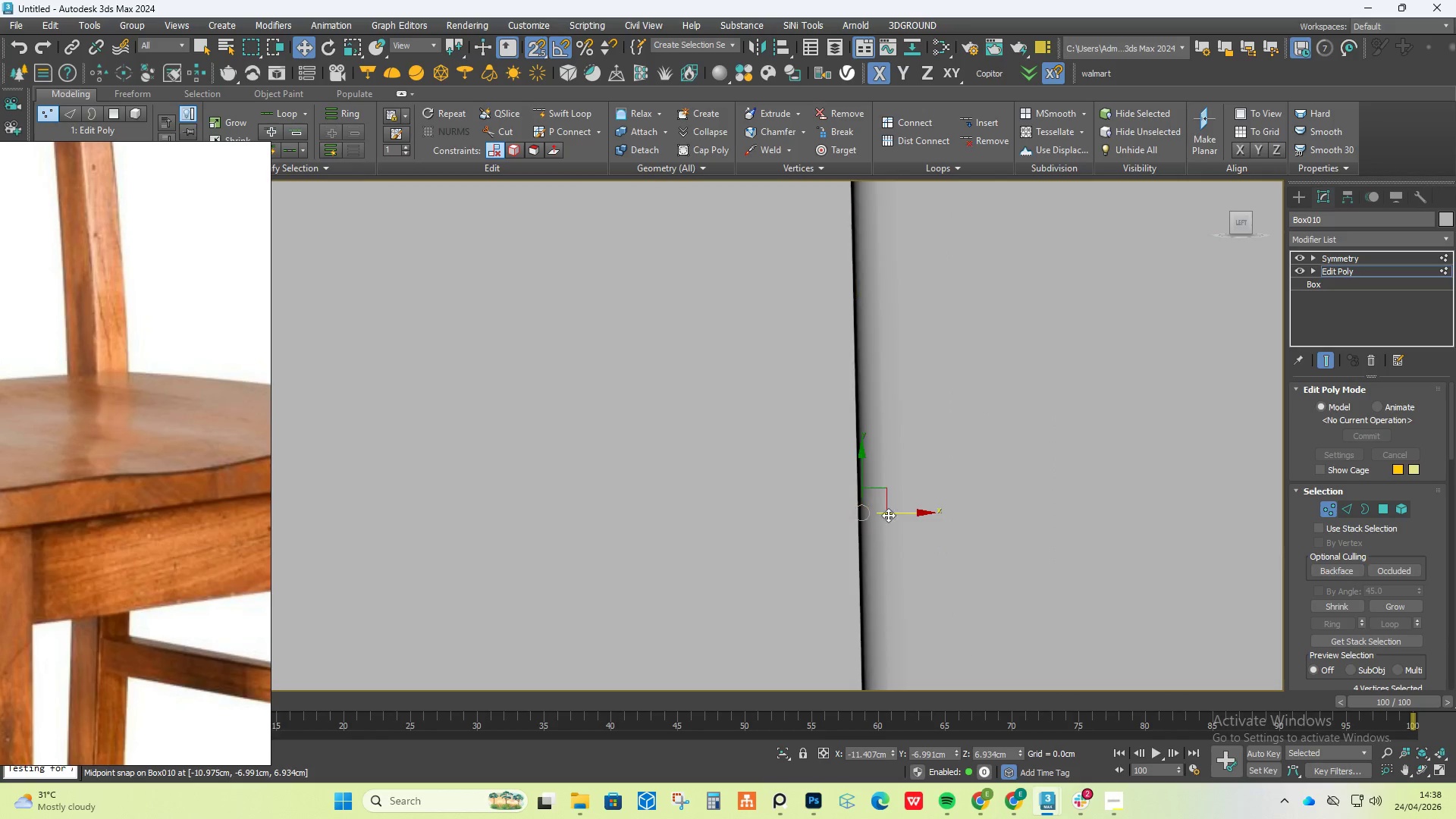 
left_click_drag(start_coordinate=[893, 513], to_coordinate=[837, 523])
 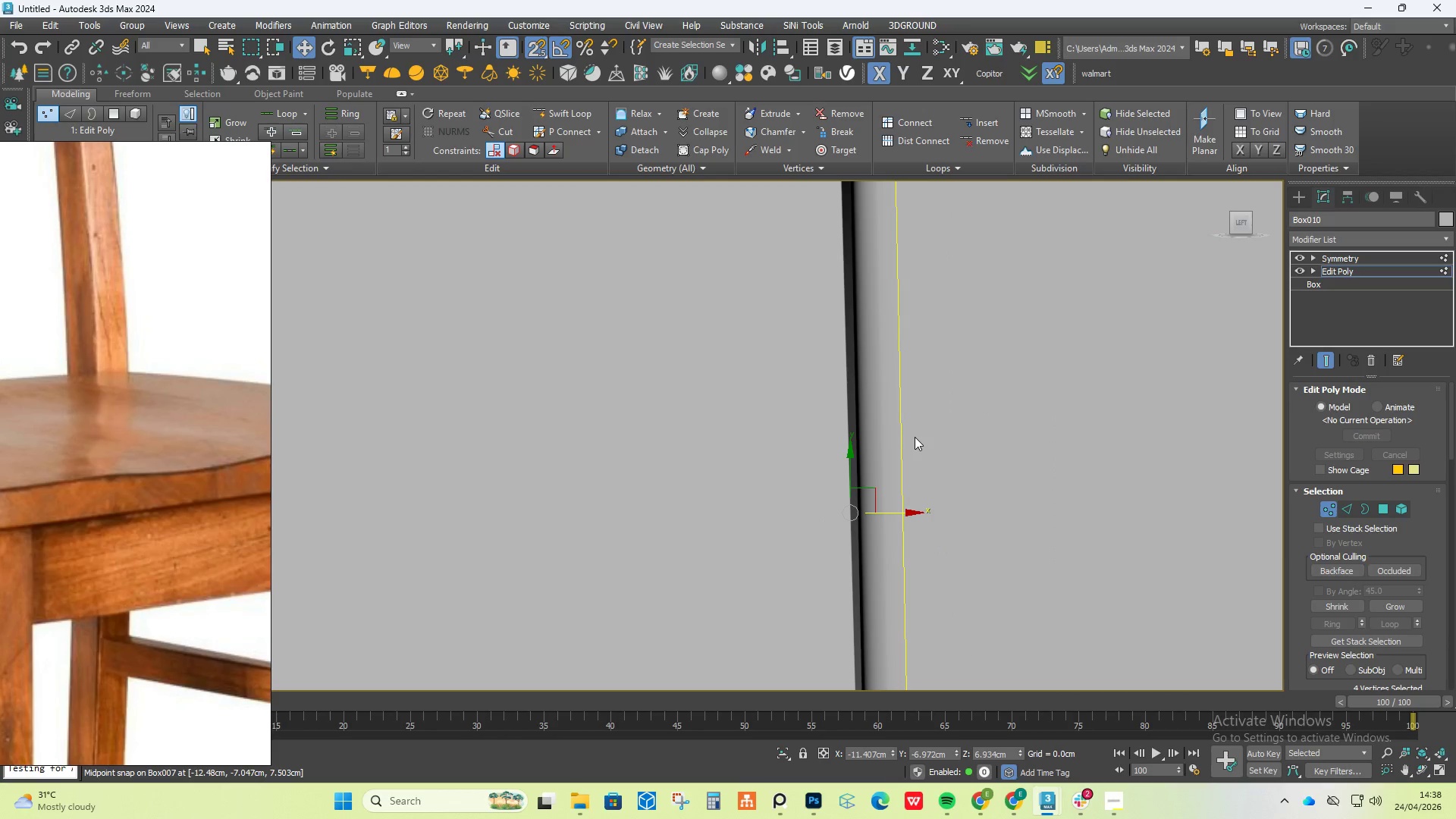 
left_click_drag(start_coordinate=[964, 447], to_coordinate=[777, 551])
 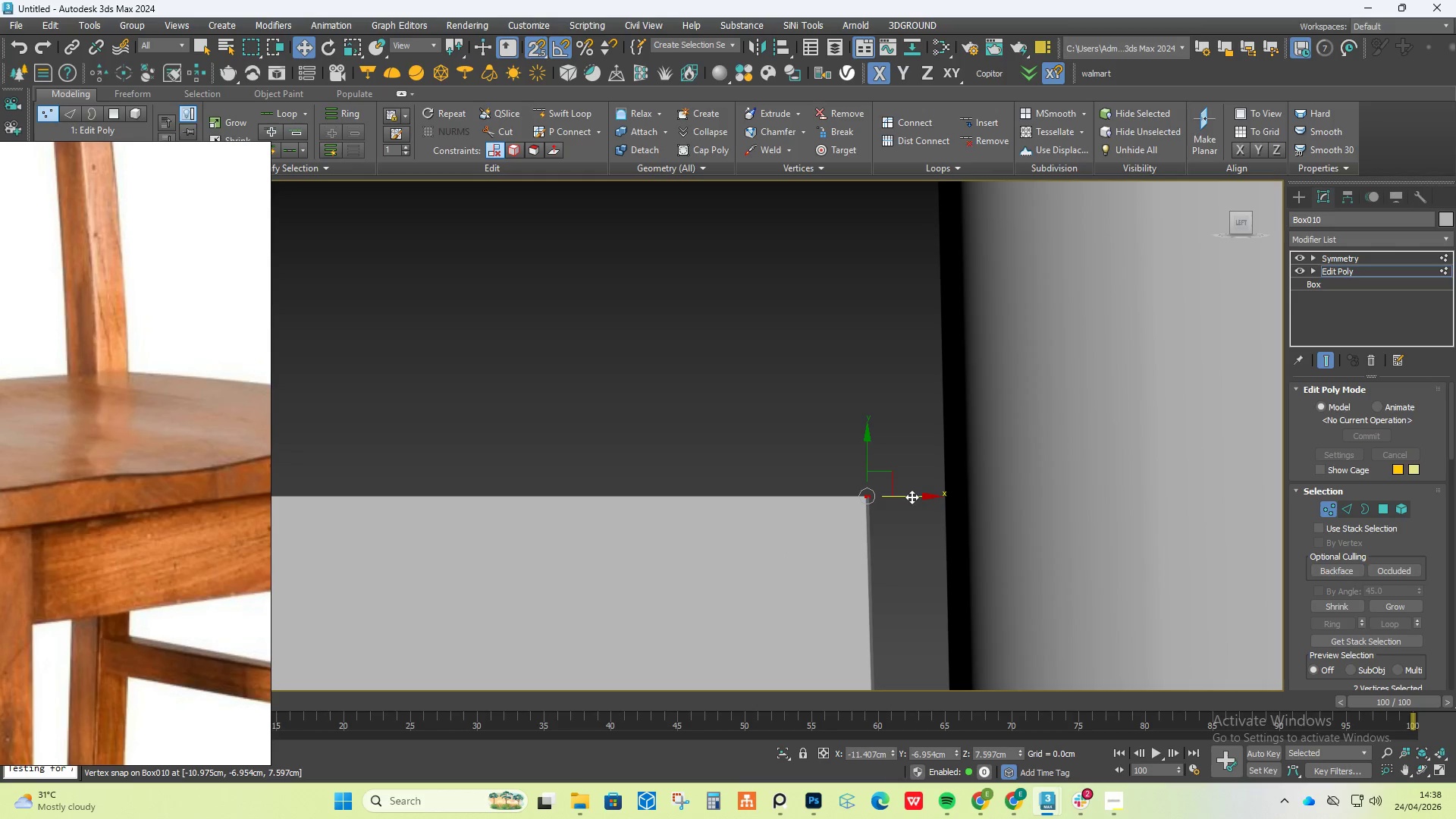 
scroll: coordinate [958, 425], scroll_direction: up, amount: 6.0
 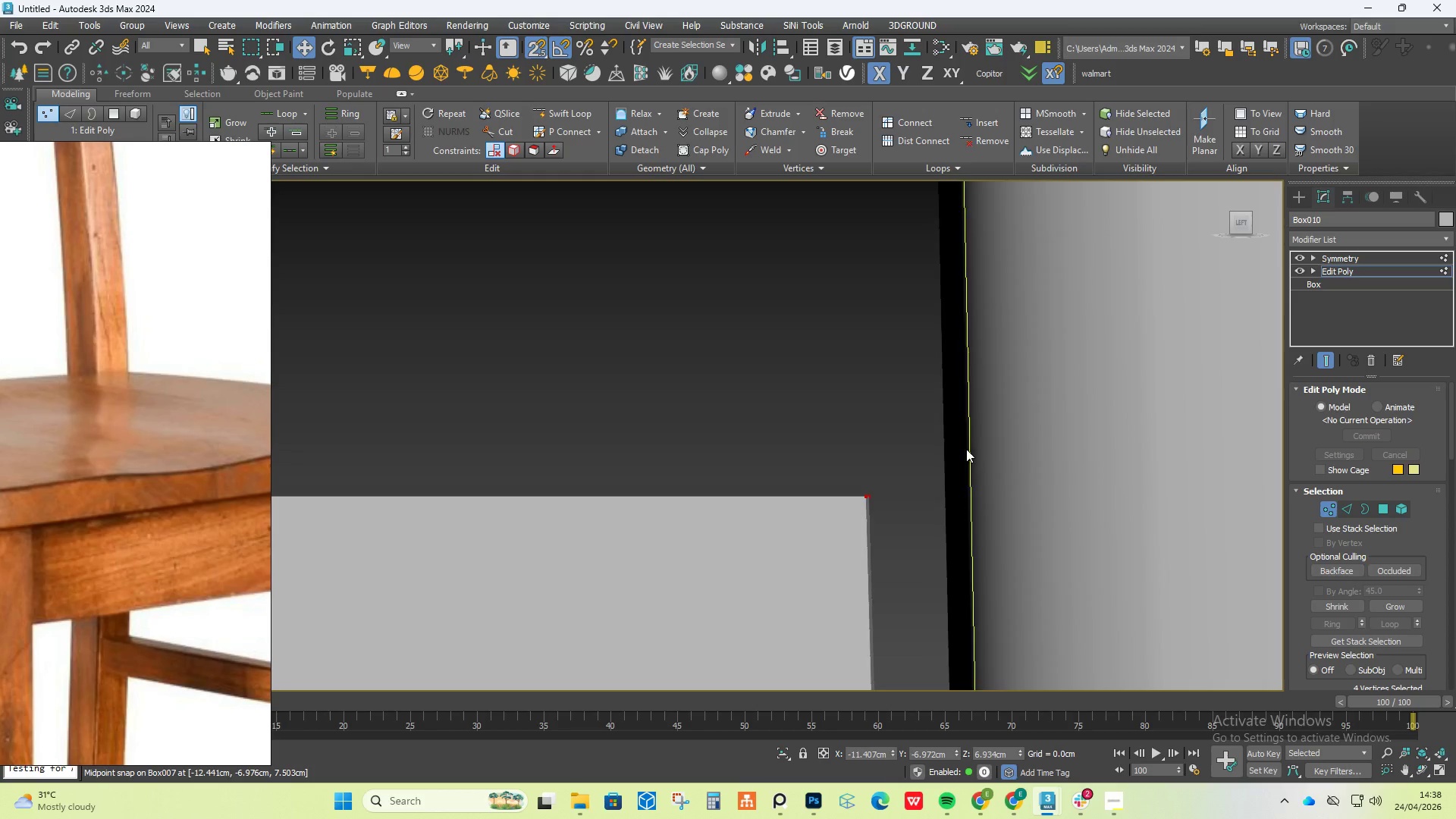 
left_click_drag(start_coordinate=[912, 497], to_coordinate=[932, 497])
 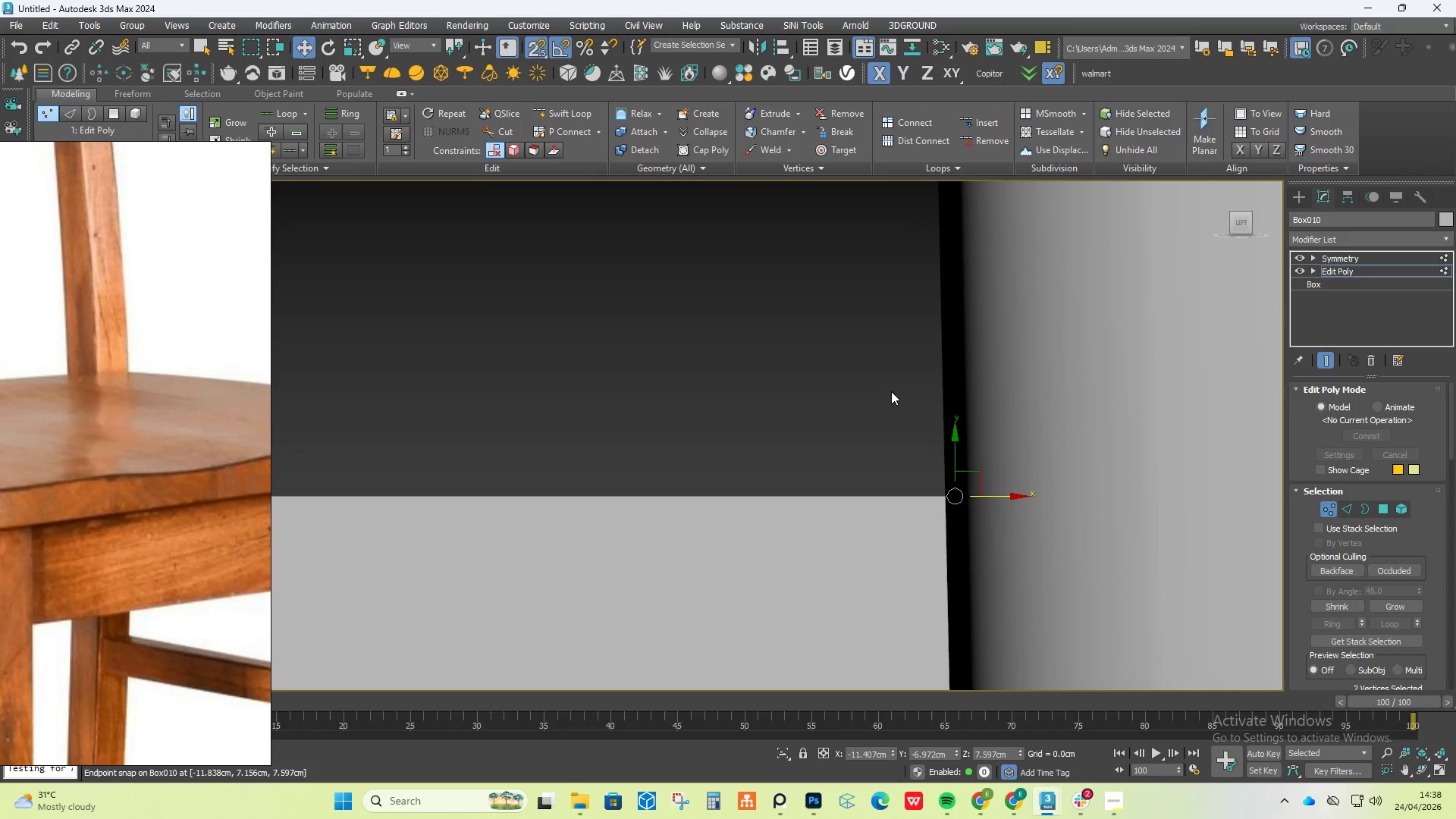 
scroll: coordinate [893, 402], scroll_direction: down, amount: 13.0
 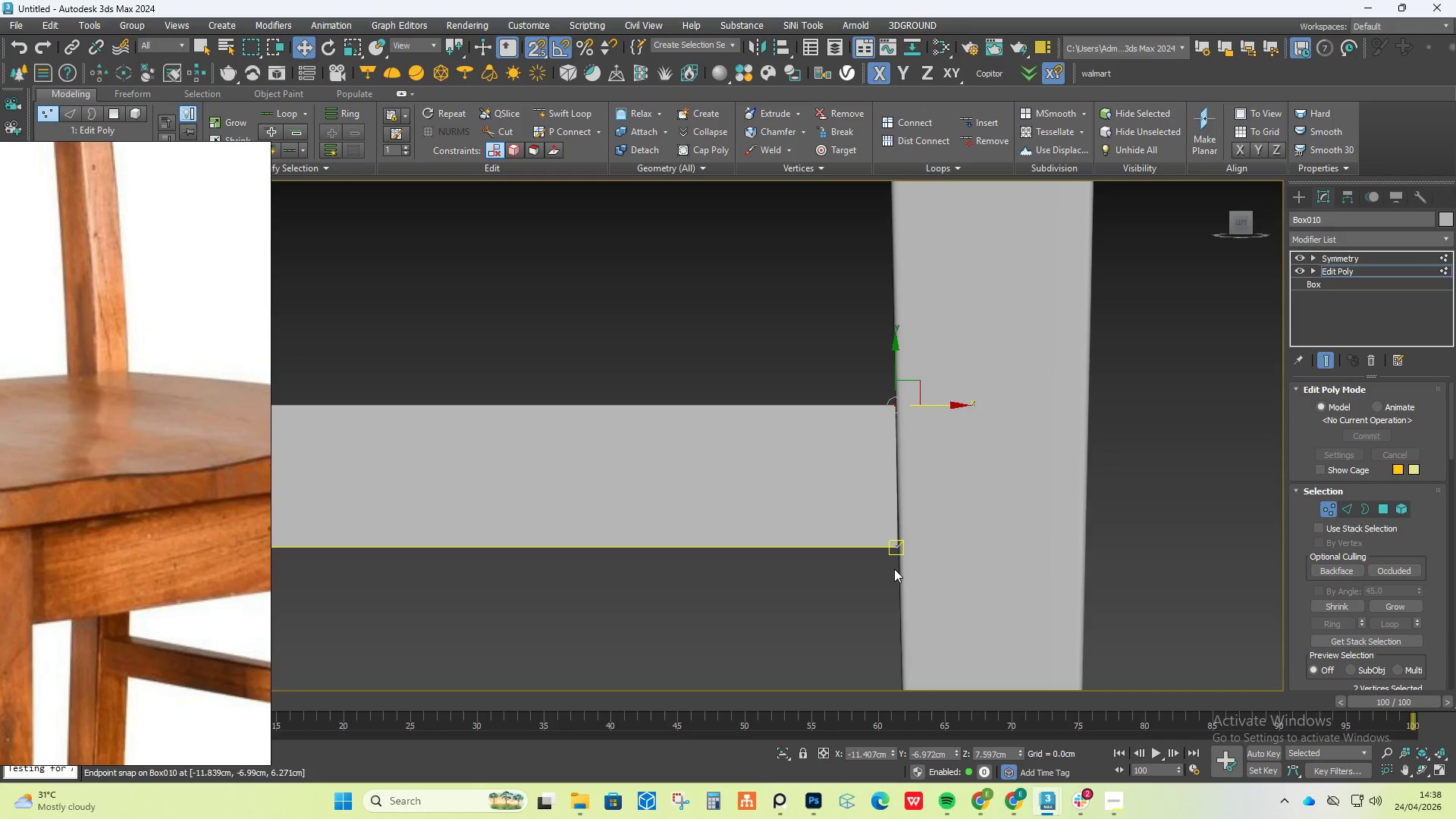 
left_click_drag(start_coordinate=[974, 474], to_coordinate=[847, 551])
 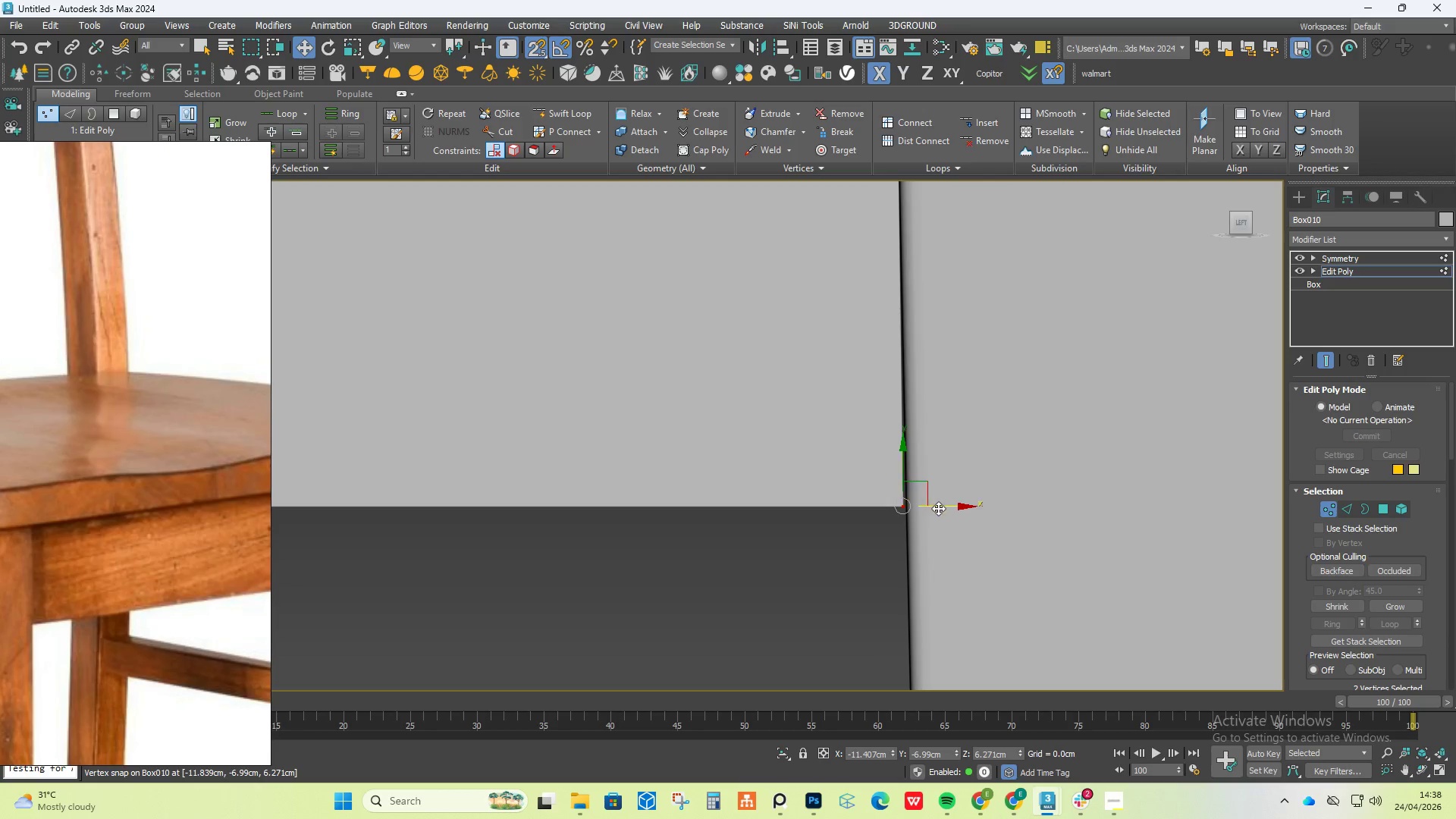 
scroll: coordinate [894, 569], scroll_direction: up, amount: 3.0
 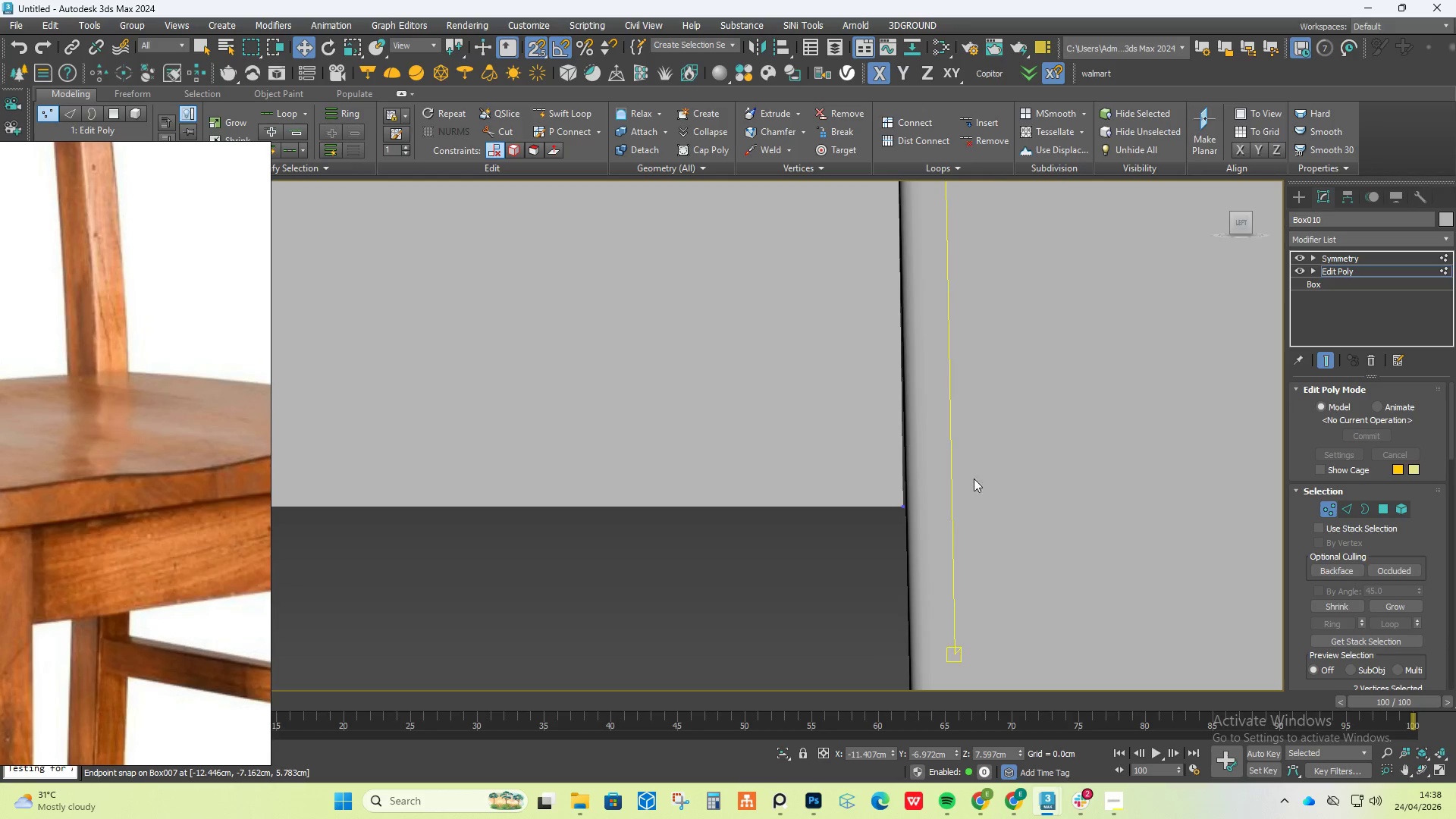 
left_click_drag(start_coordinate=[940, 509], to_coordinate=[891, 540])
 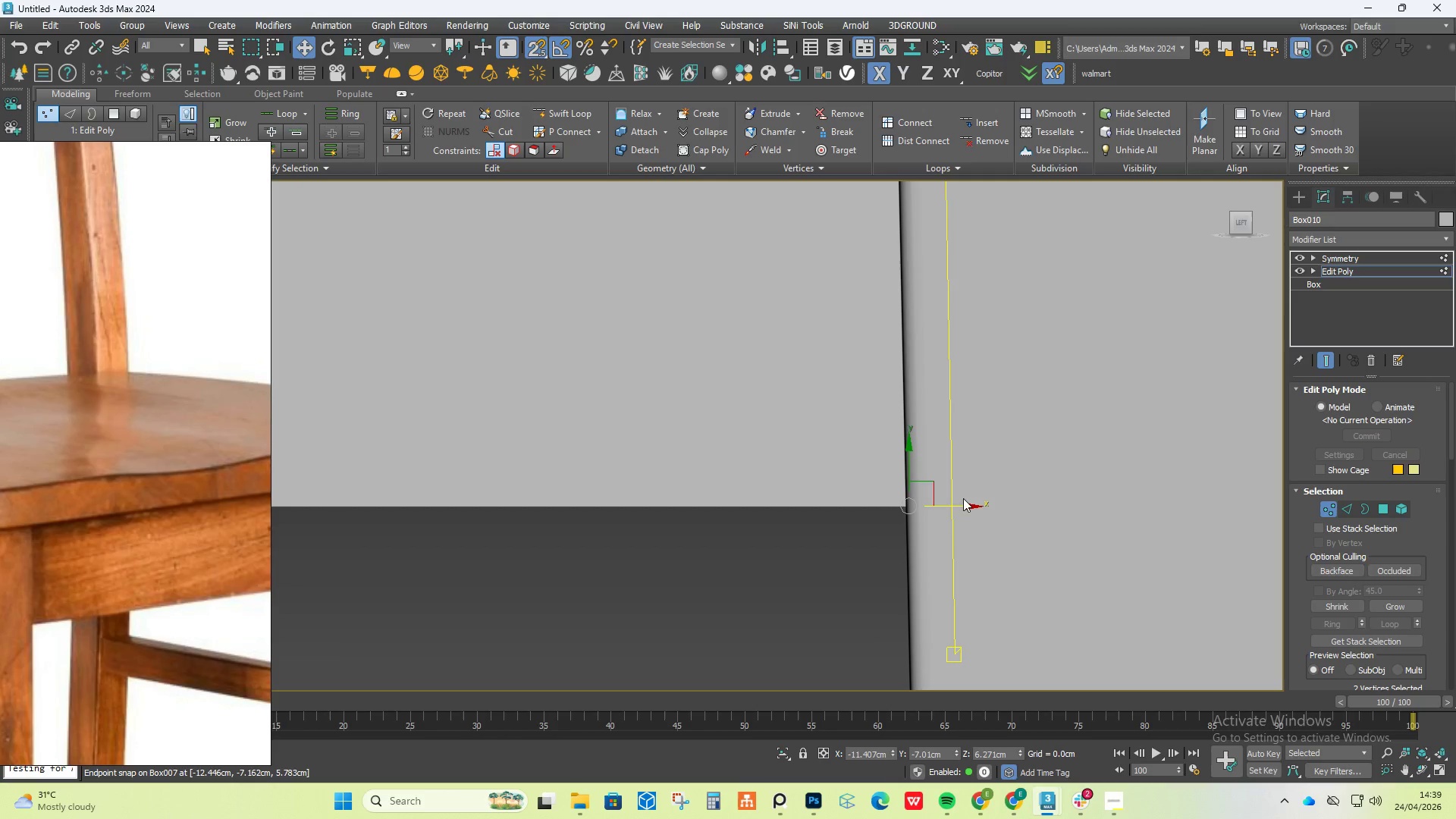 
wait(5.5)
 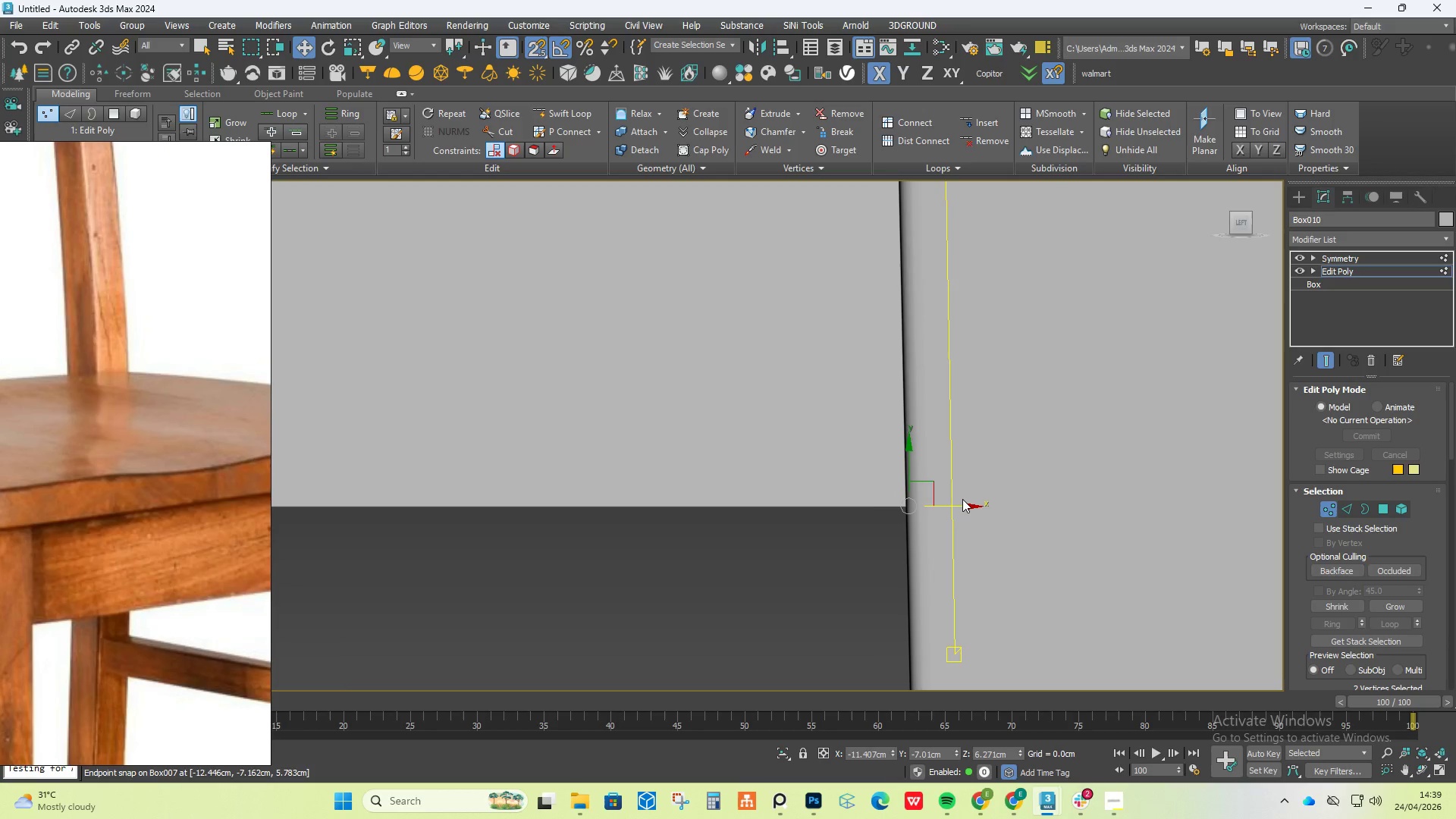 
left_click([1294, 199])
 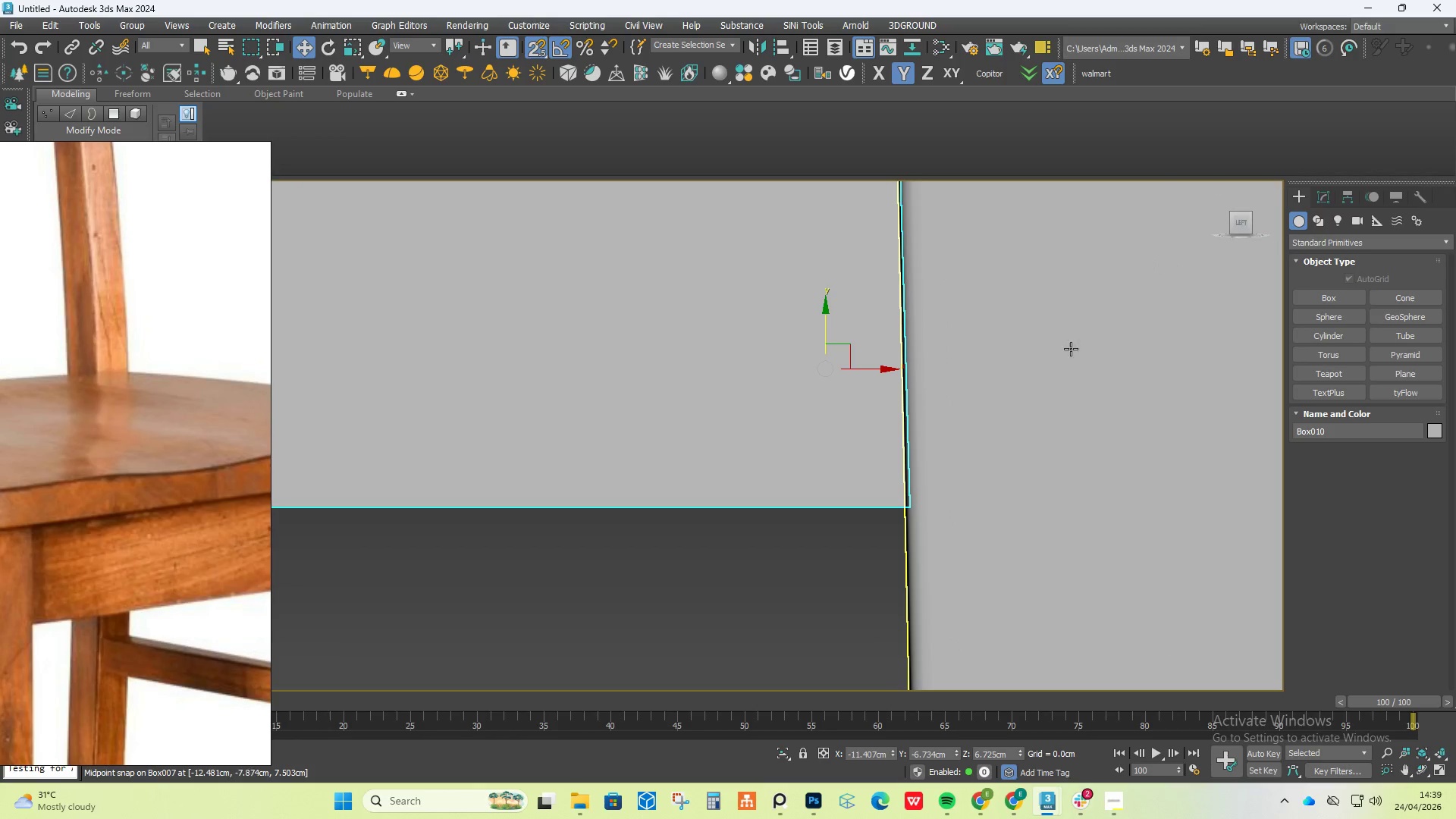 
scroll: coordinate [1038, 381], scroll_direction: down, amount: 4.0
 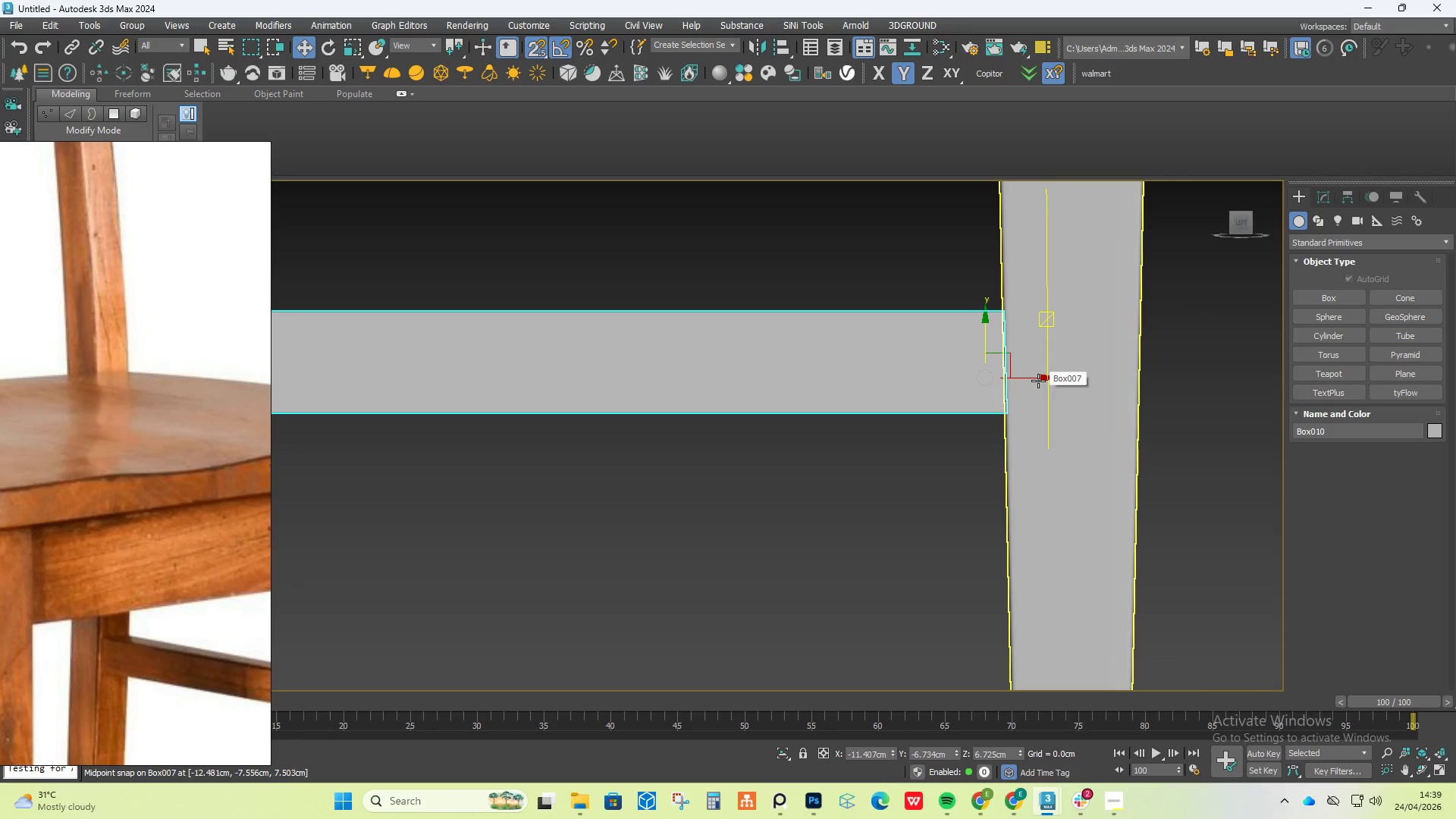 
hold_key(key=AltLeft, duration=0.69)
 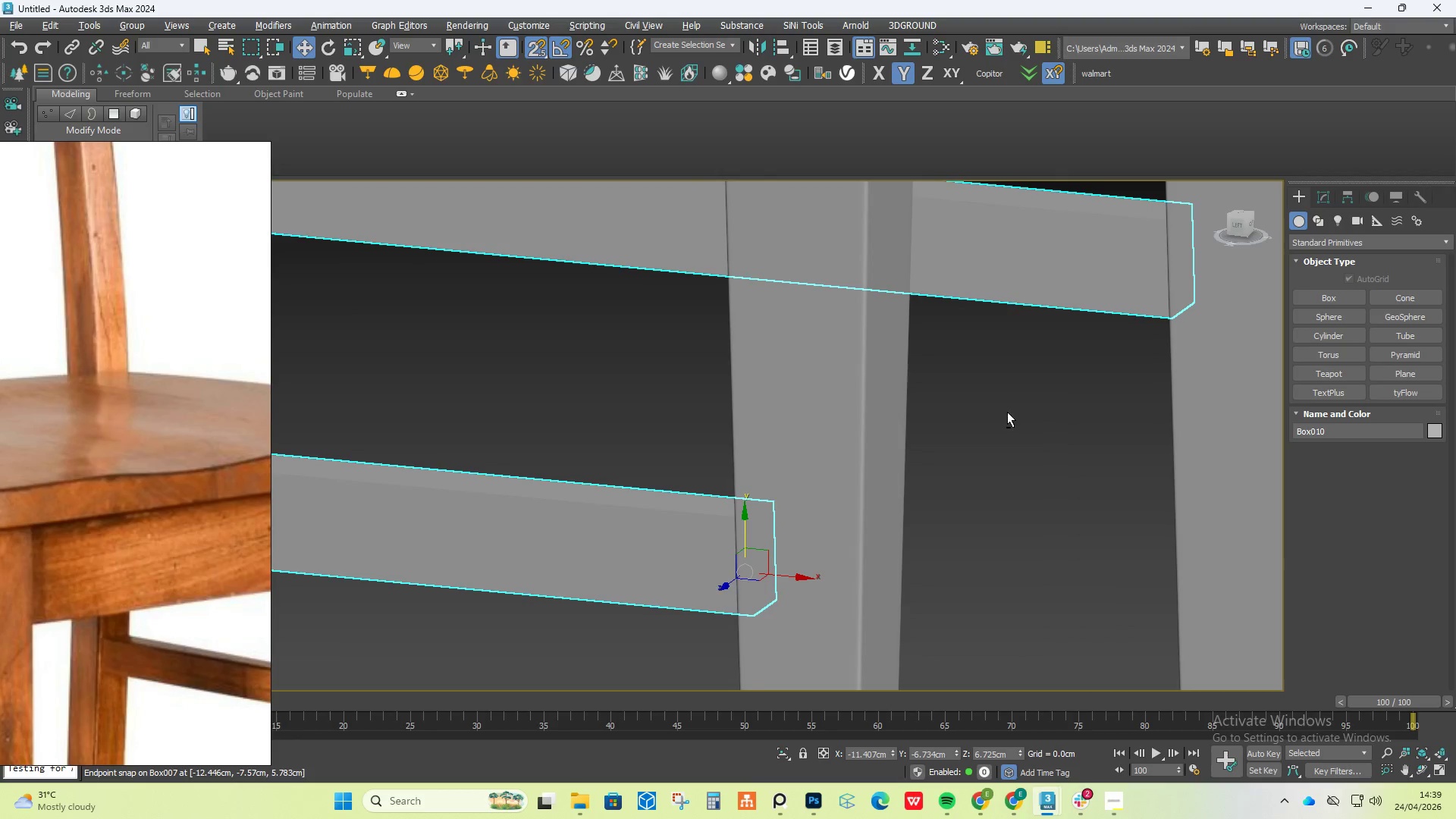 
scroll: coordinate [1007, 412], scroll_direction: down, amount: 3.0
 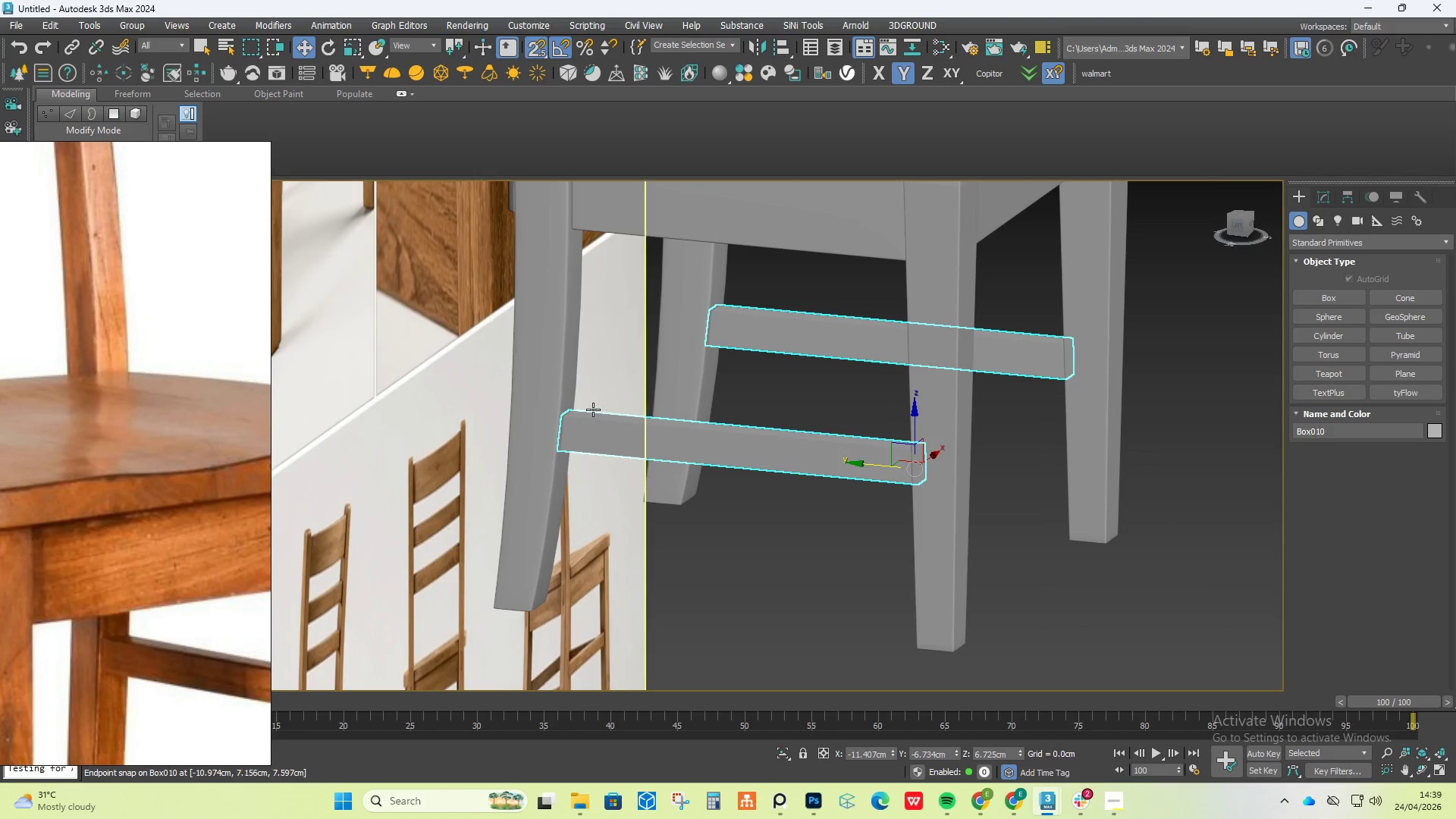 
scroll: coordinate [529, 423], scroll_direction: up, amount: 4.0
 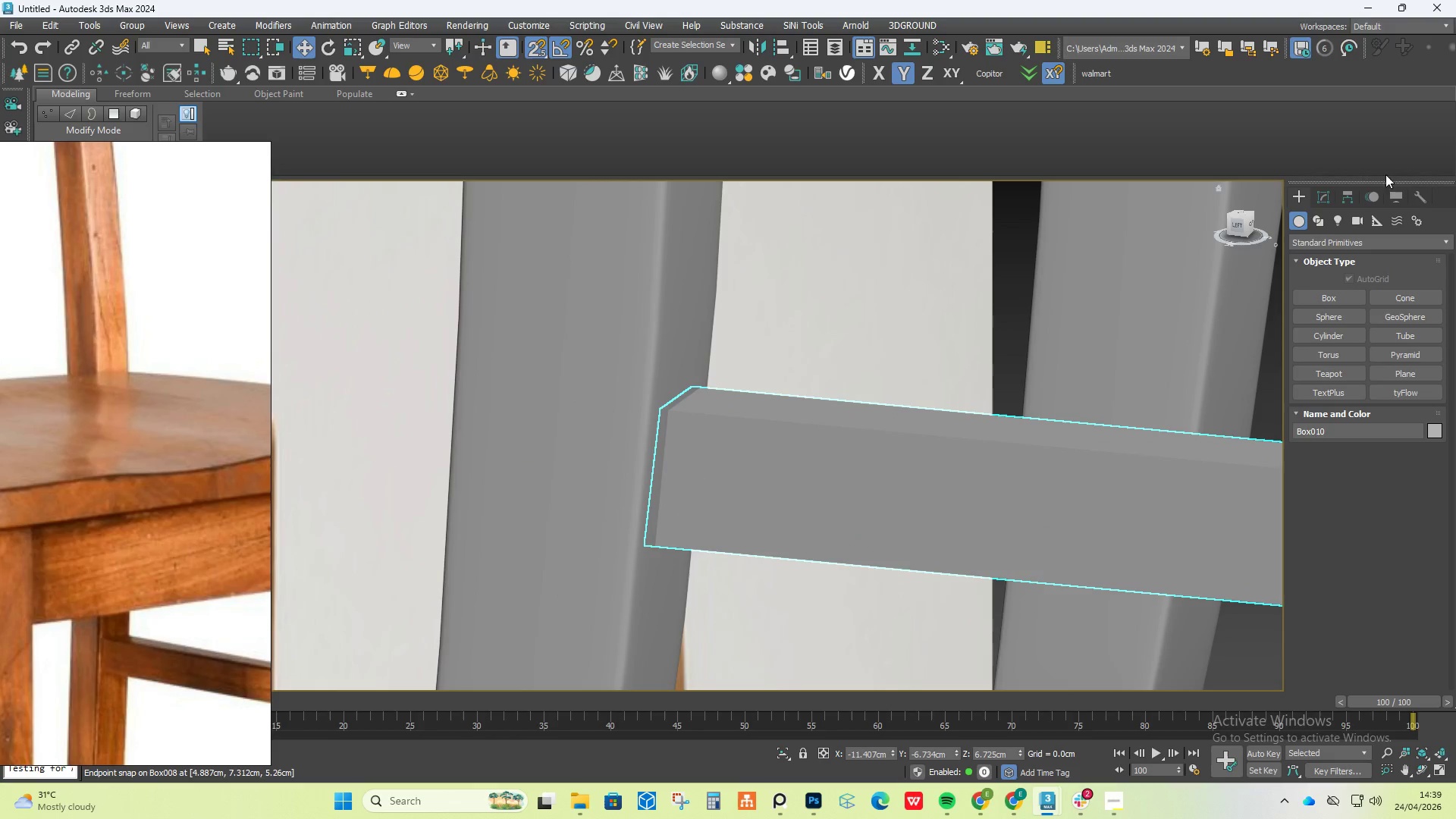 
left_click([1323, 195])
 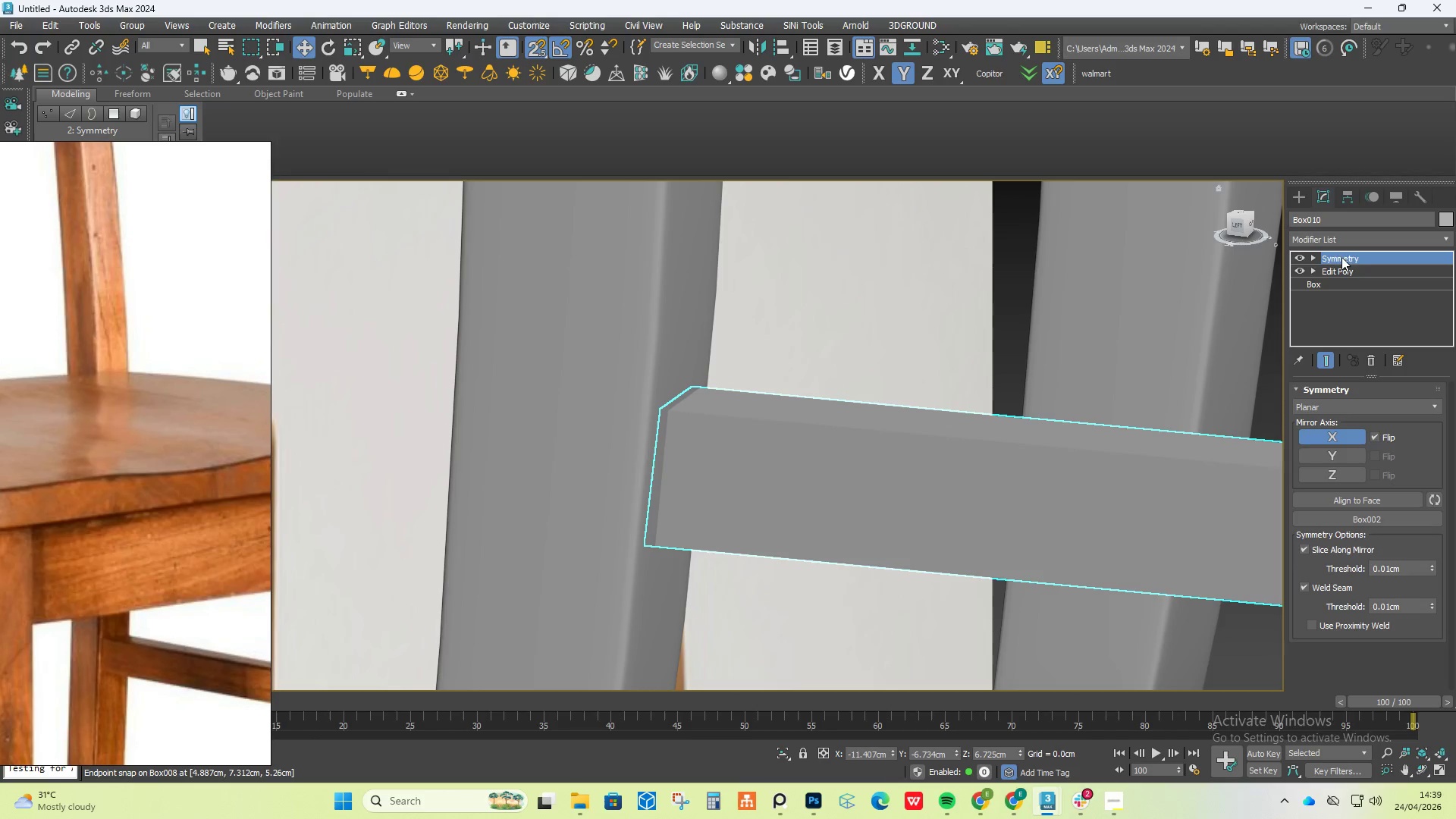 
left_click([1347, 244])
 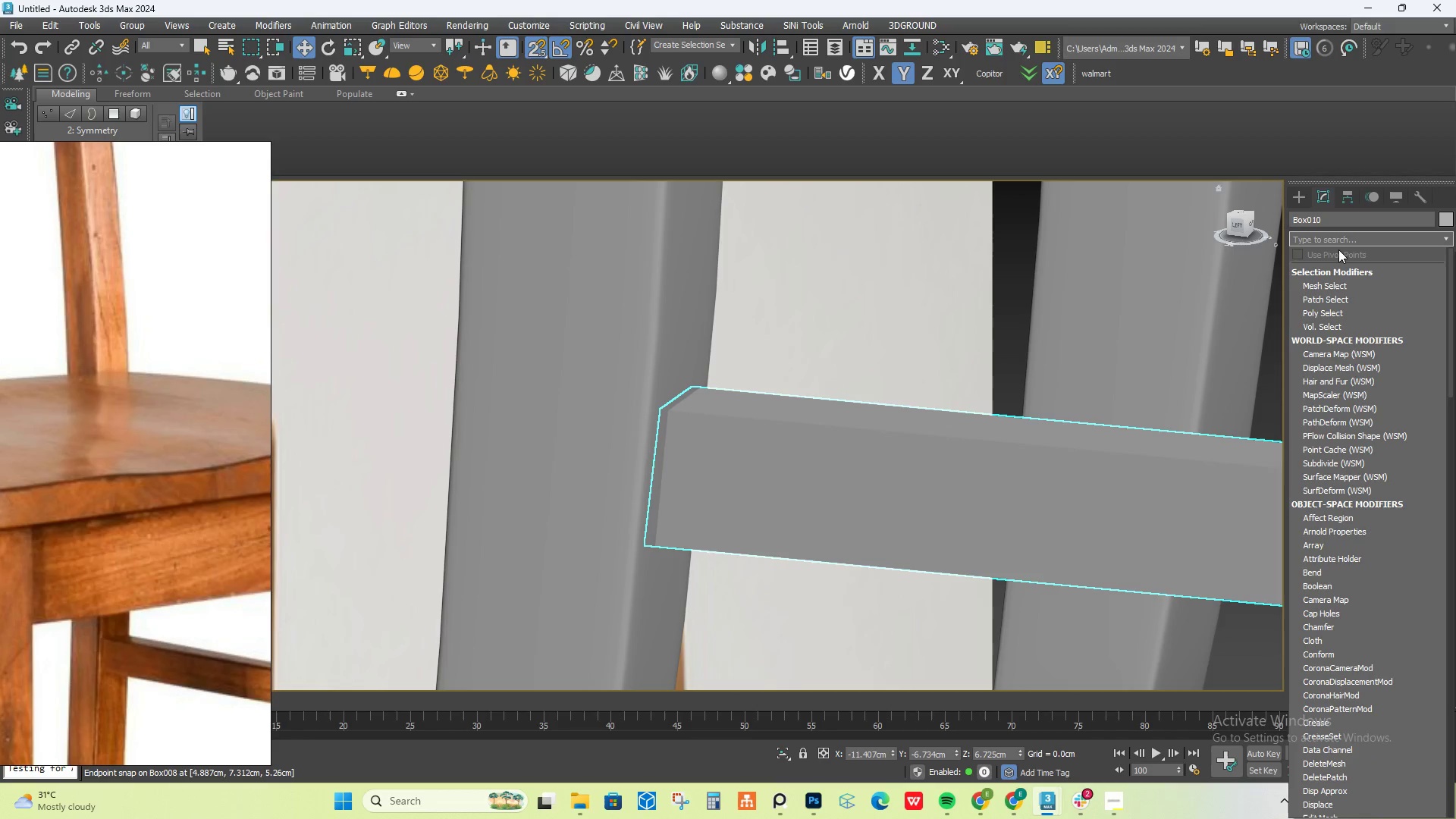 
type(ch)
 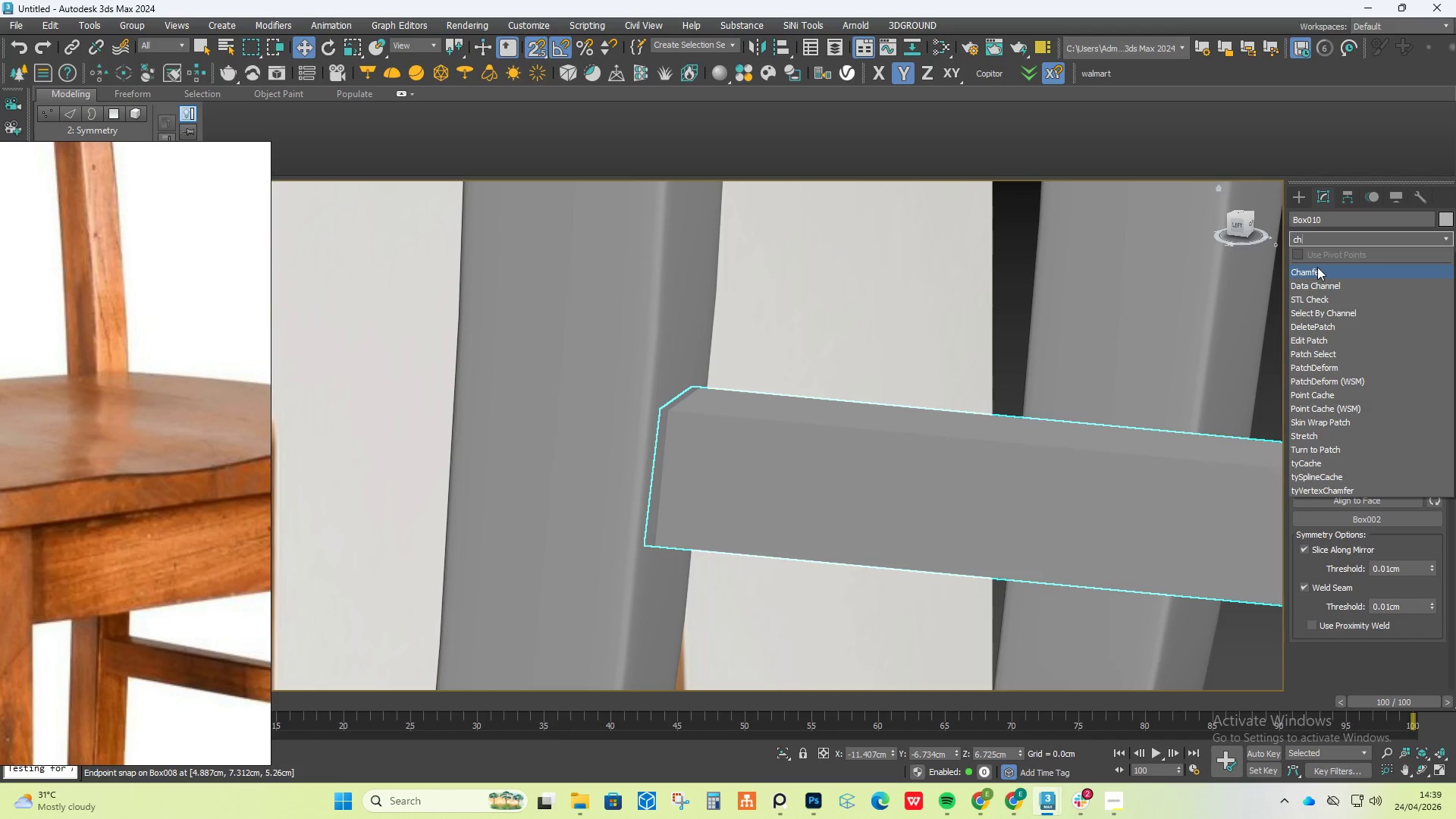 
left_click([1317, 267])
 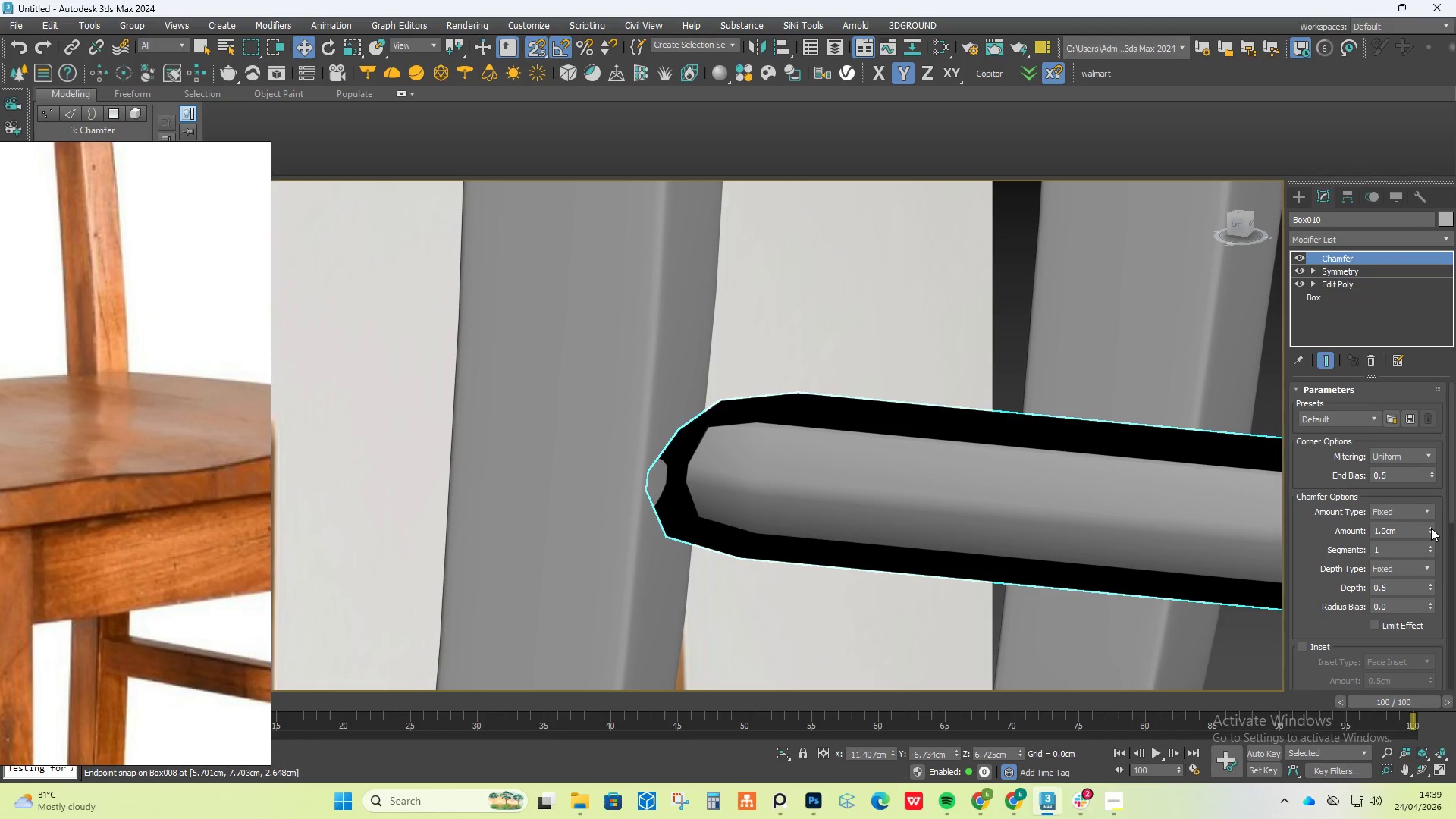 
left_click_drag(start_coordinate=[1430, 533], to_coordinate=[1420, 594])
 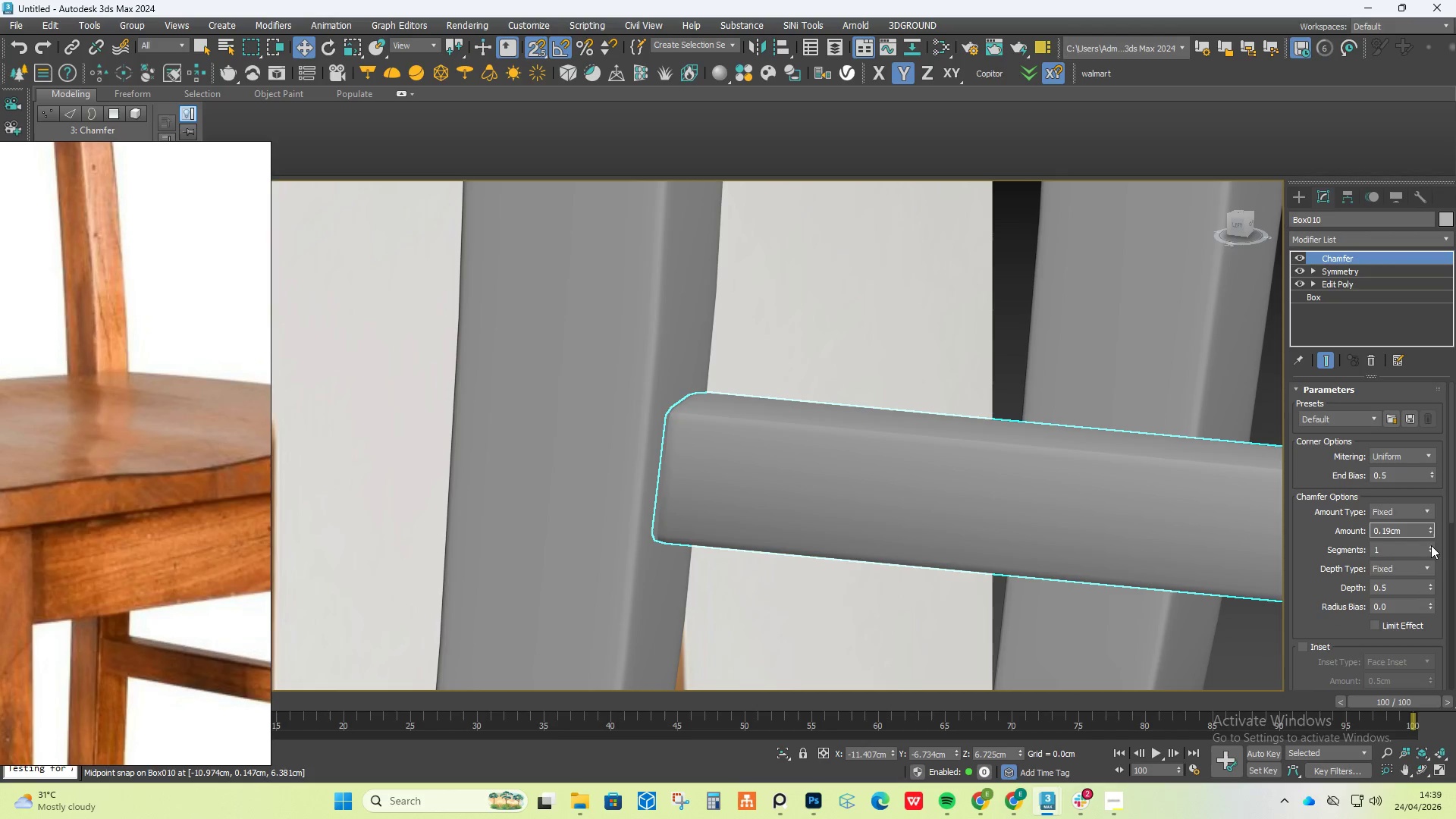 
left_click([1434, 545])
 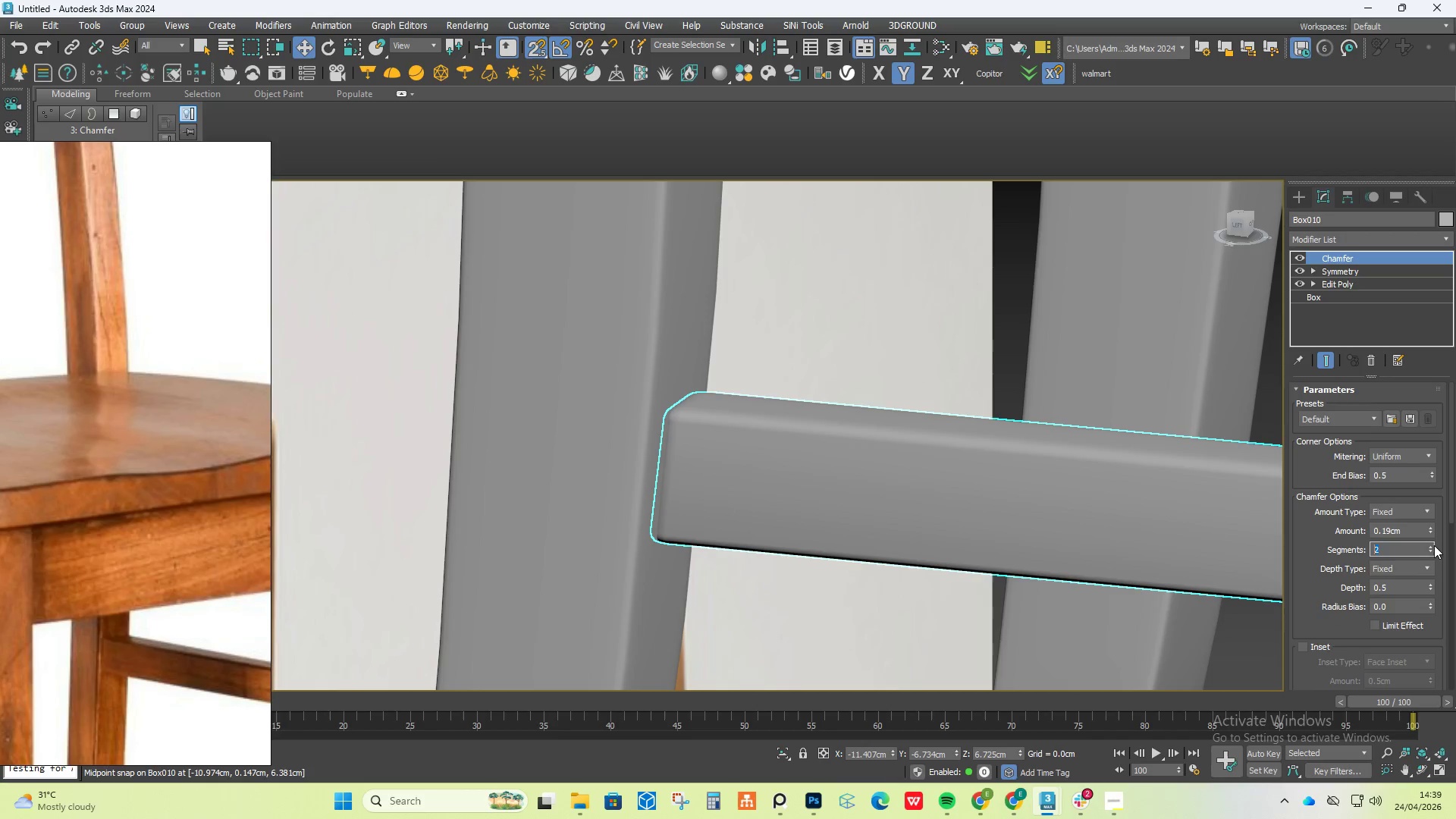 
left_click([1434, 545])
 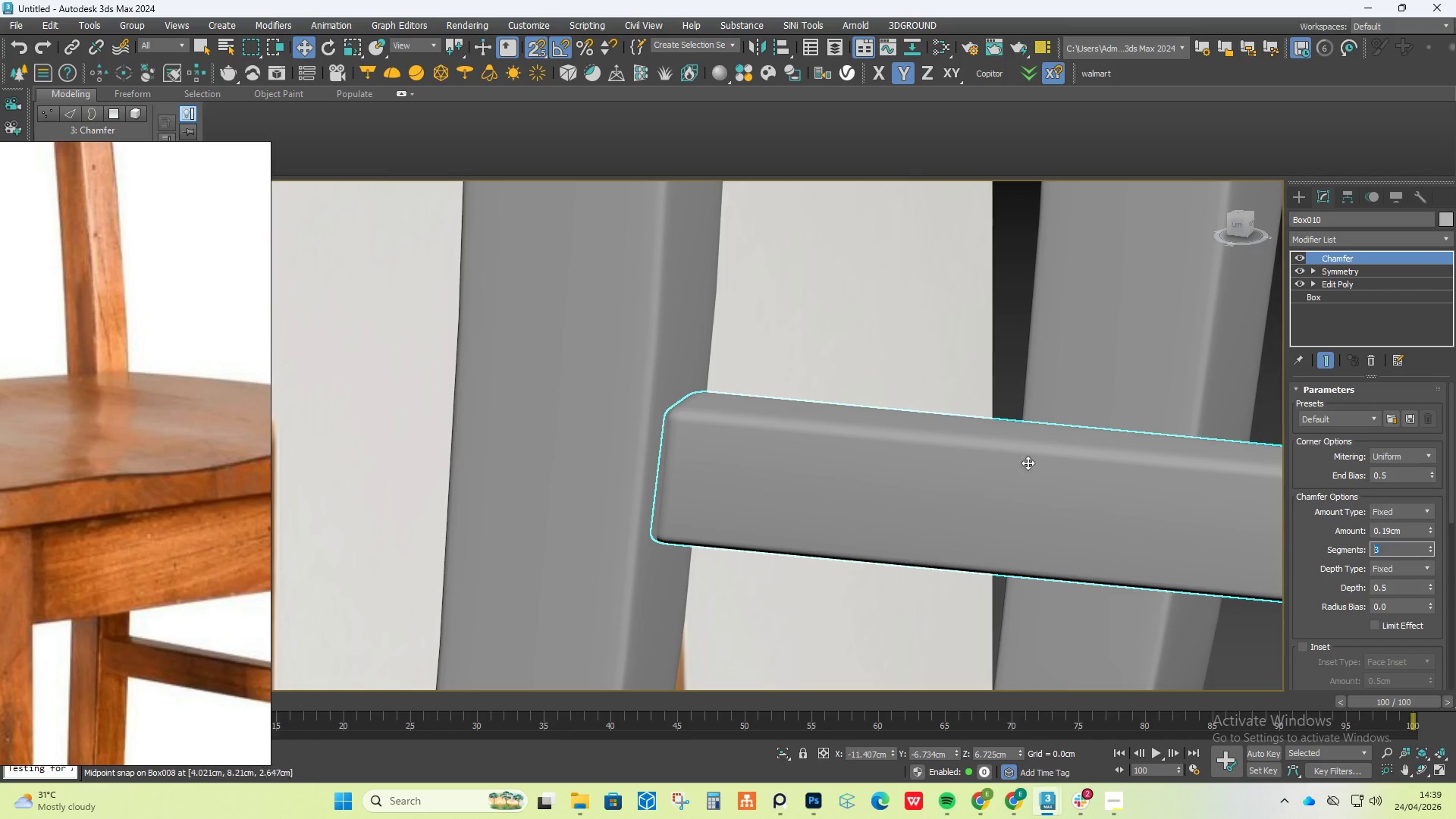 
hold_key(key=AltLeft, duration=1.08)
 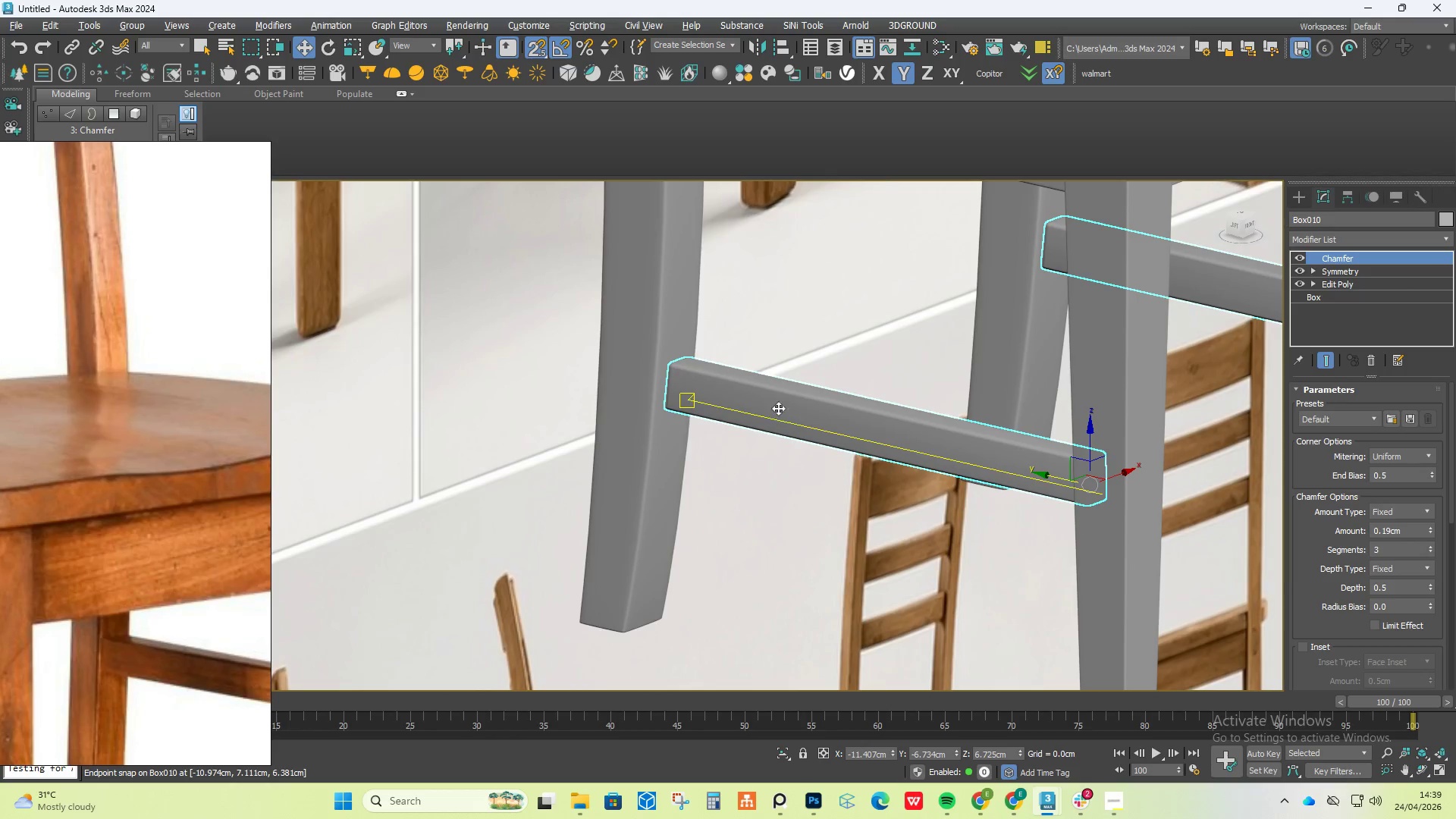 
scroll: coordinate [744, 381], scroll_direction: down, amount: 3.0
 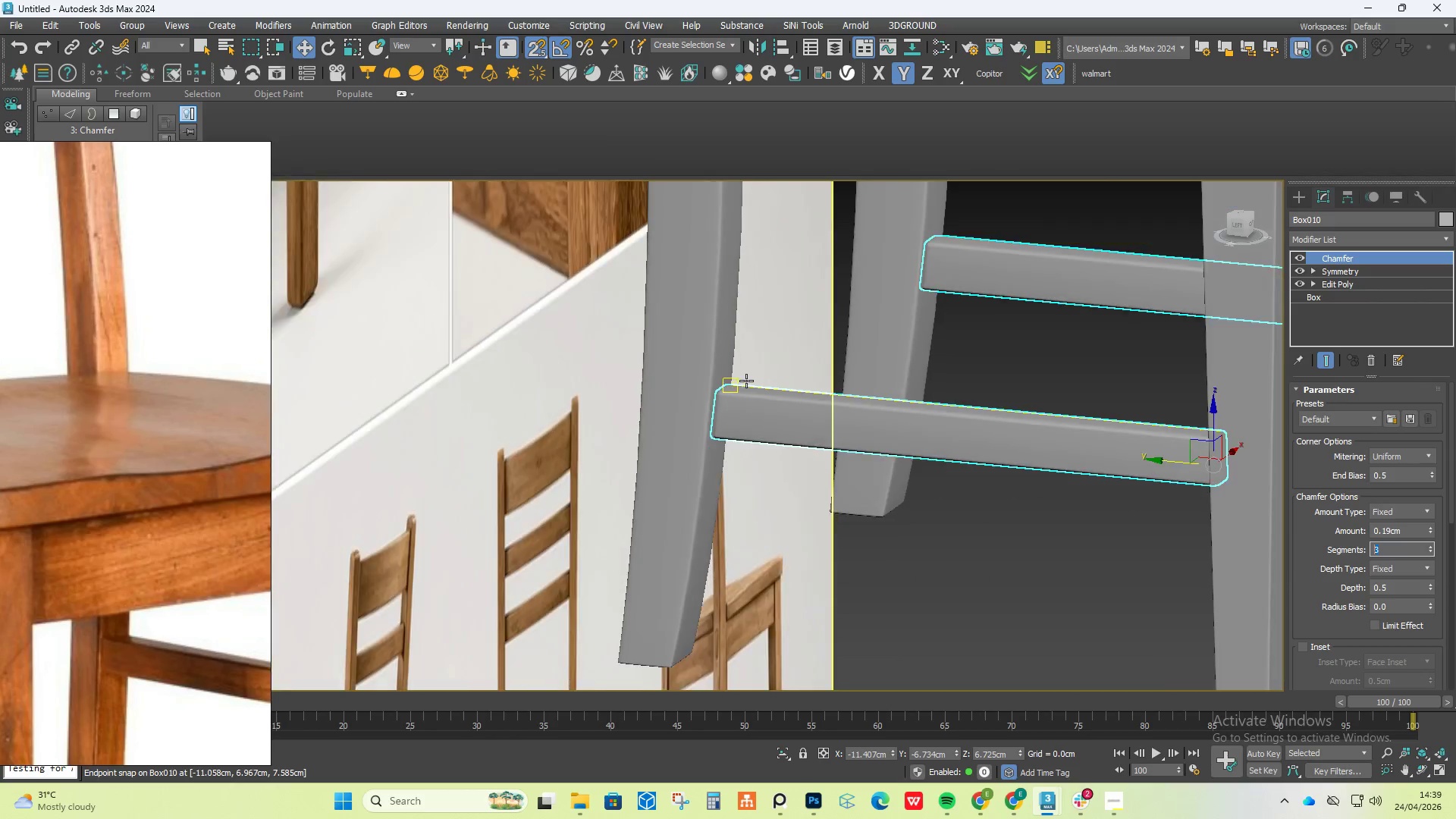 
hold_key(key=AltLeft, duration=0.69)
 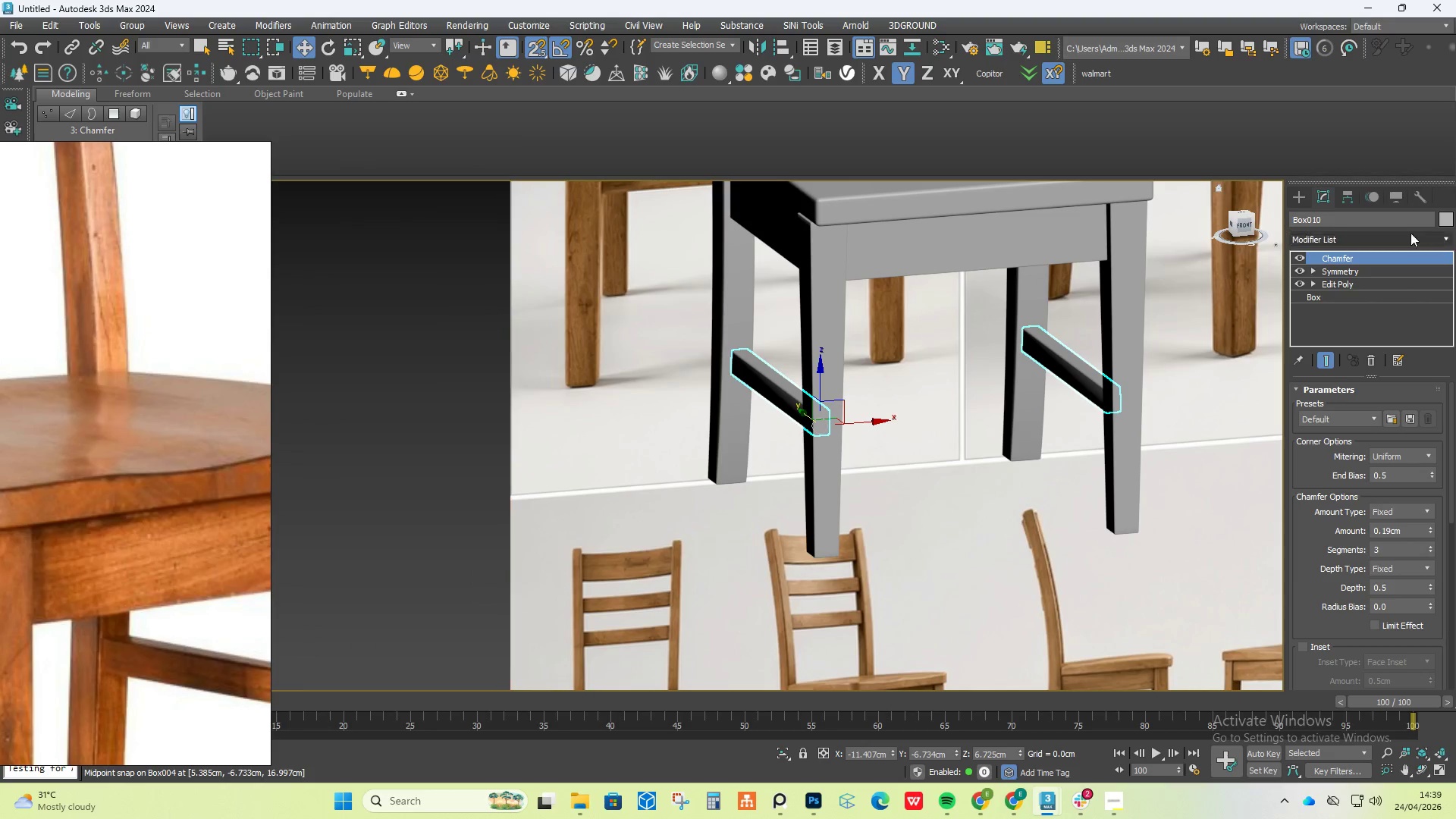 
scroll: coordinate [777, 400], scroll_direction: down, amount: 2.0
 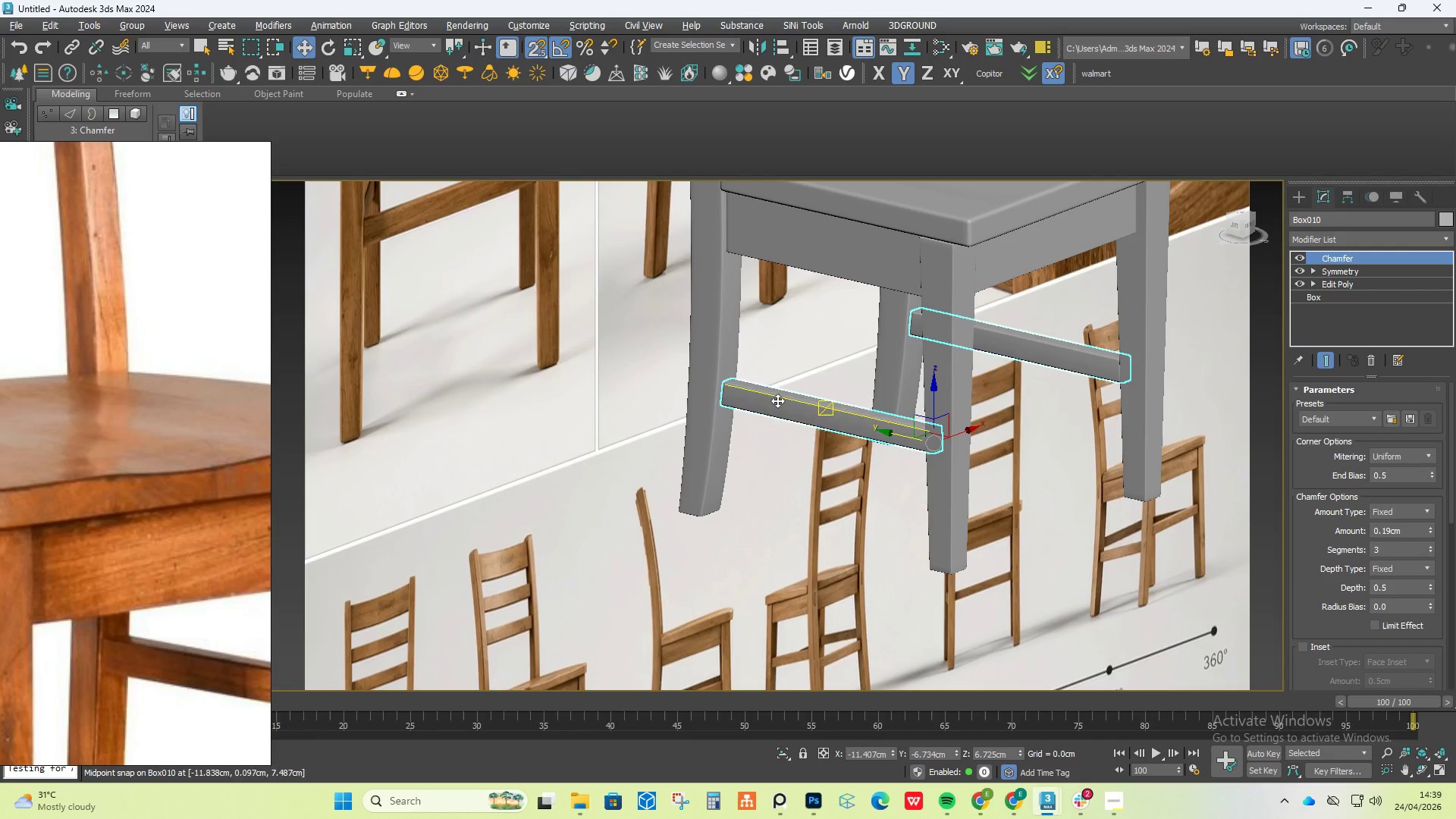 
double_click([1391, 239])
 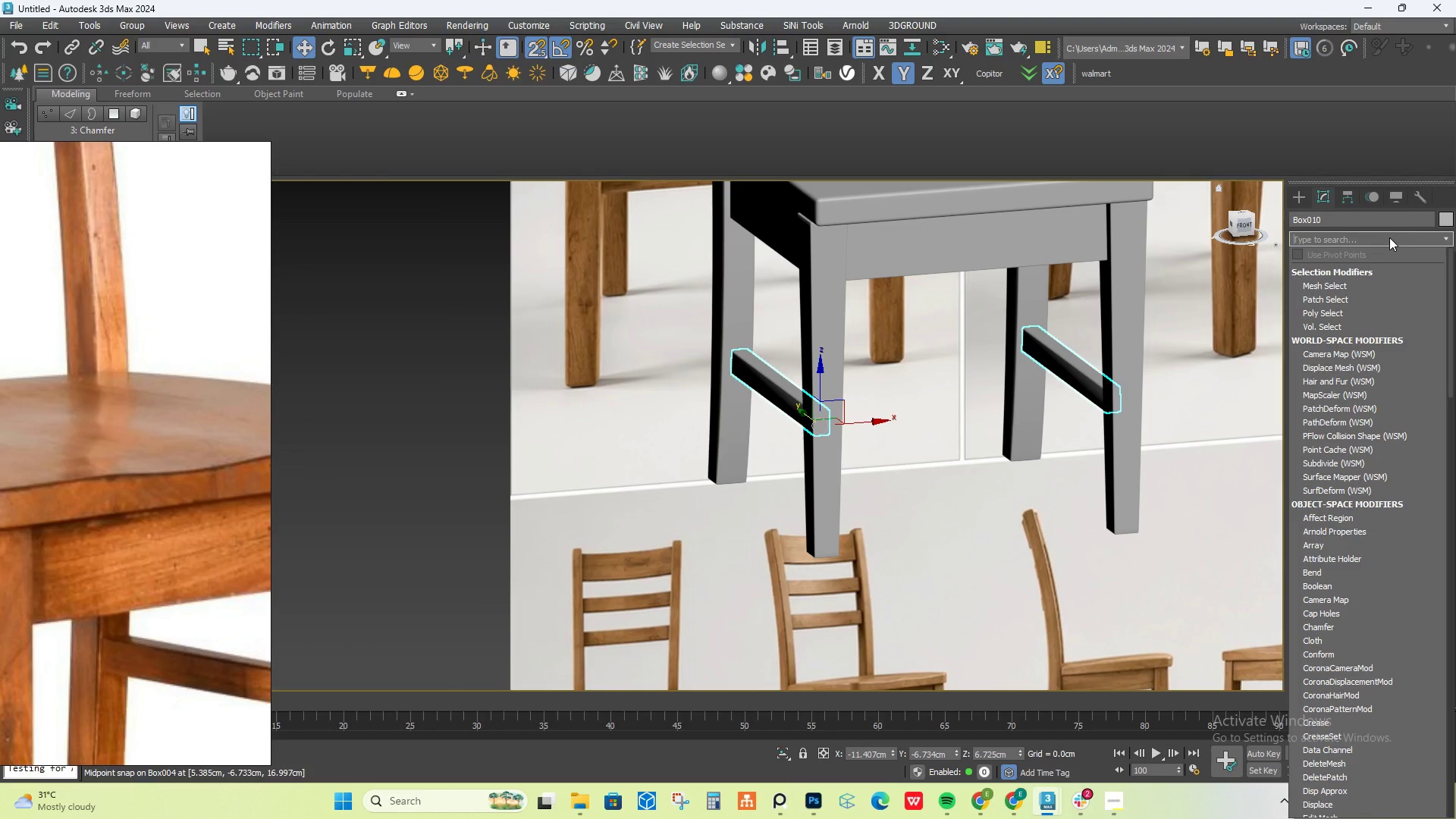 
type(tu)
 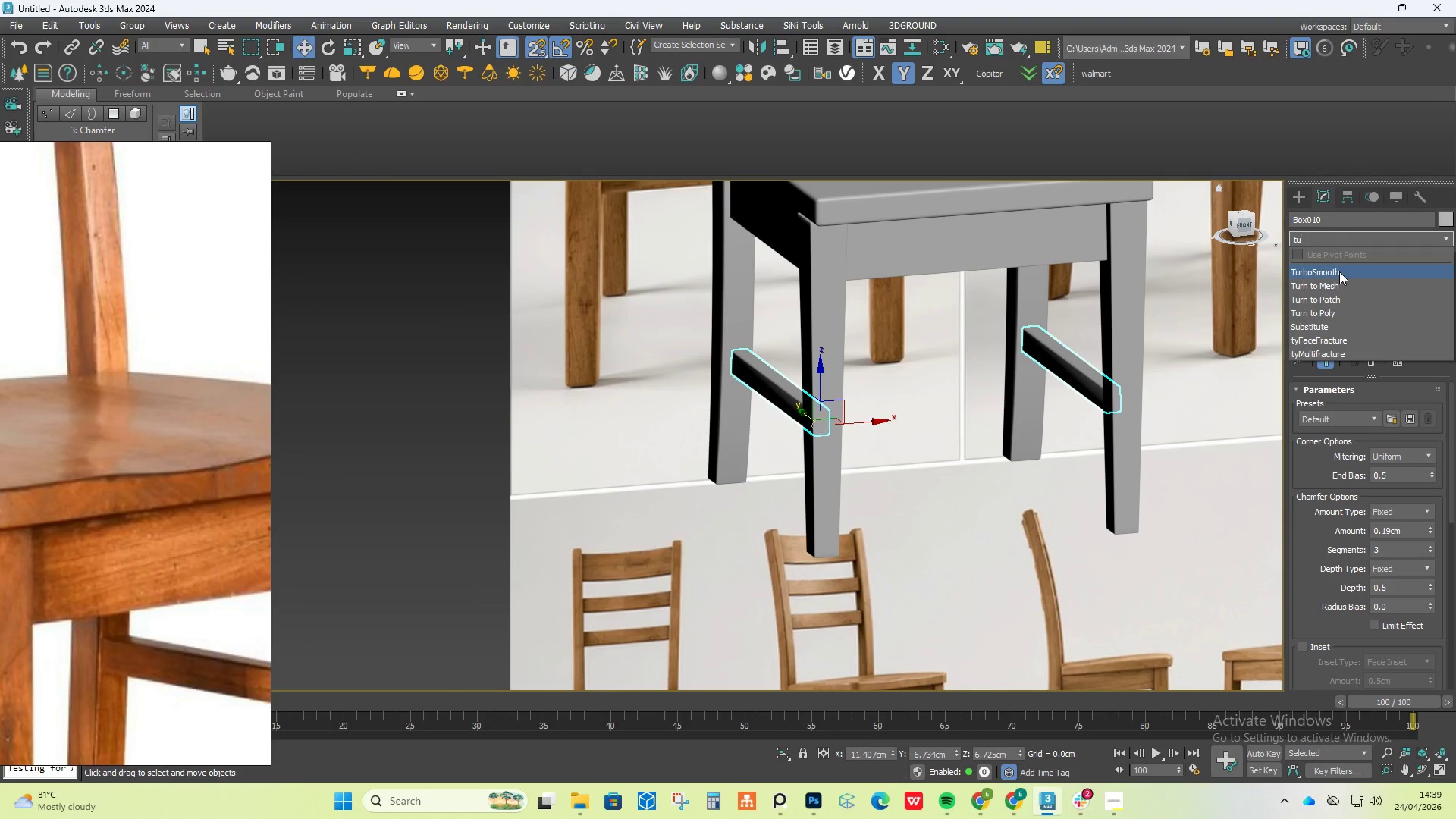 
left_click([1339, 271])
 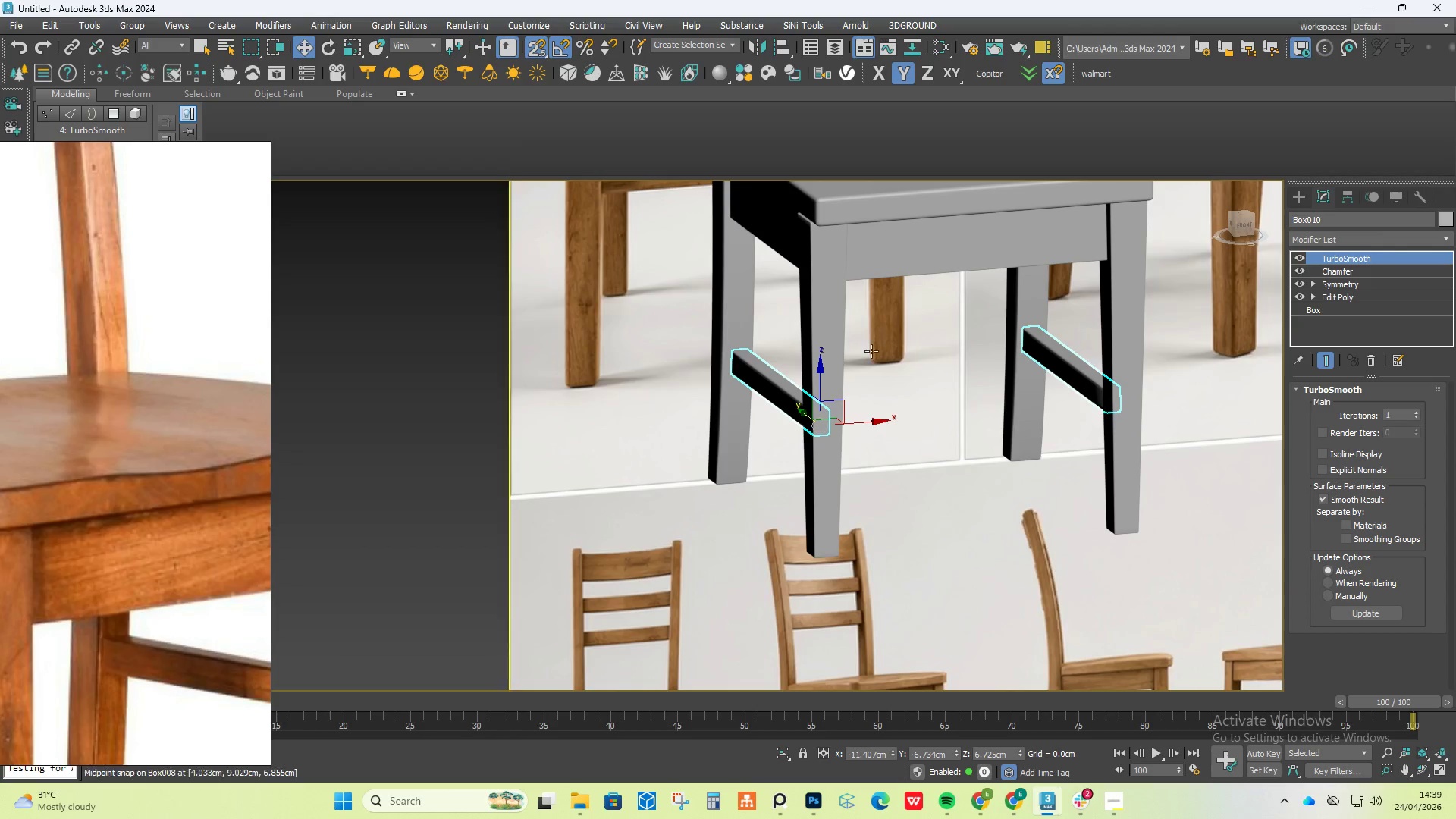 
scroll: coordinate [762, 381], scroll_direction: up, amount: 4.0
 